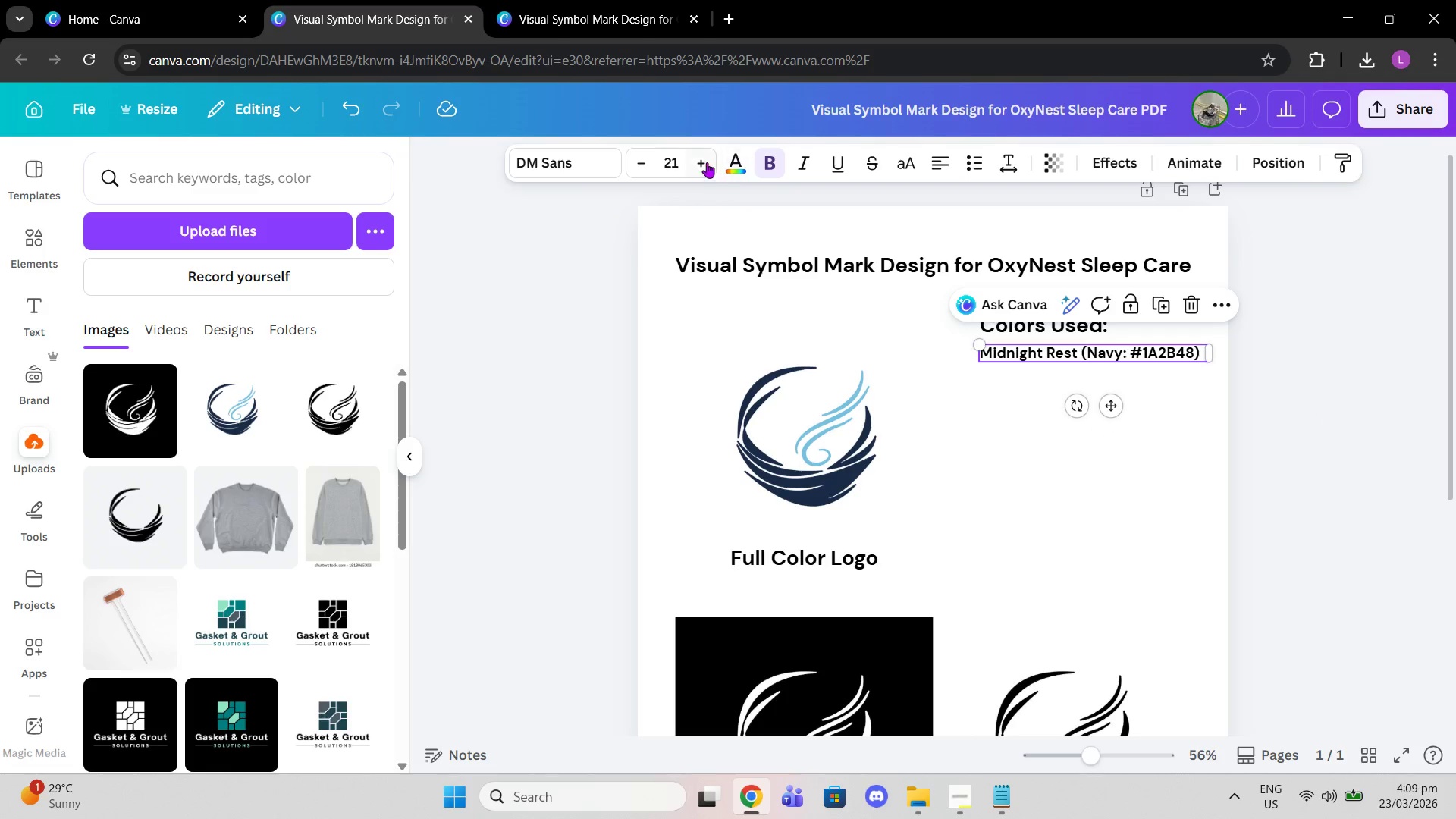 
left_click([701, 161])
 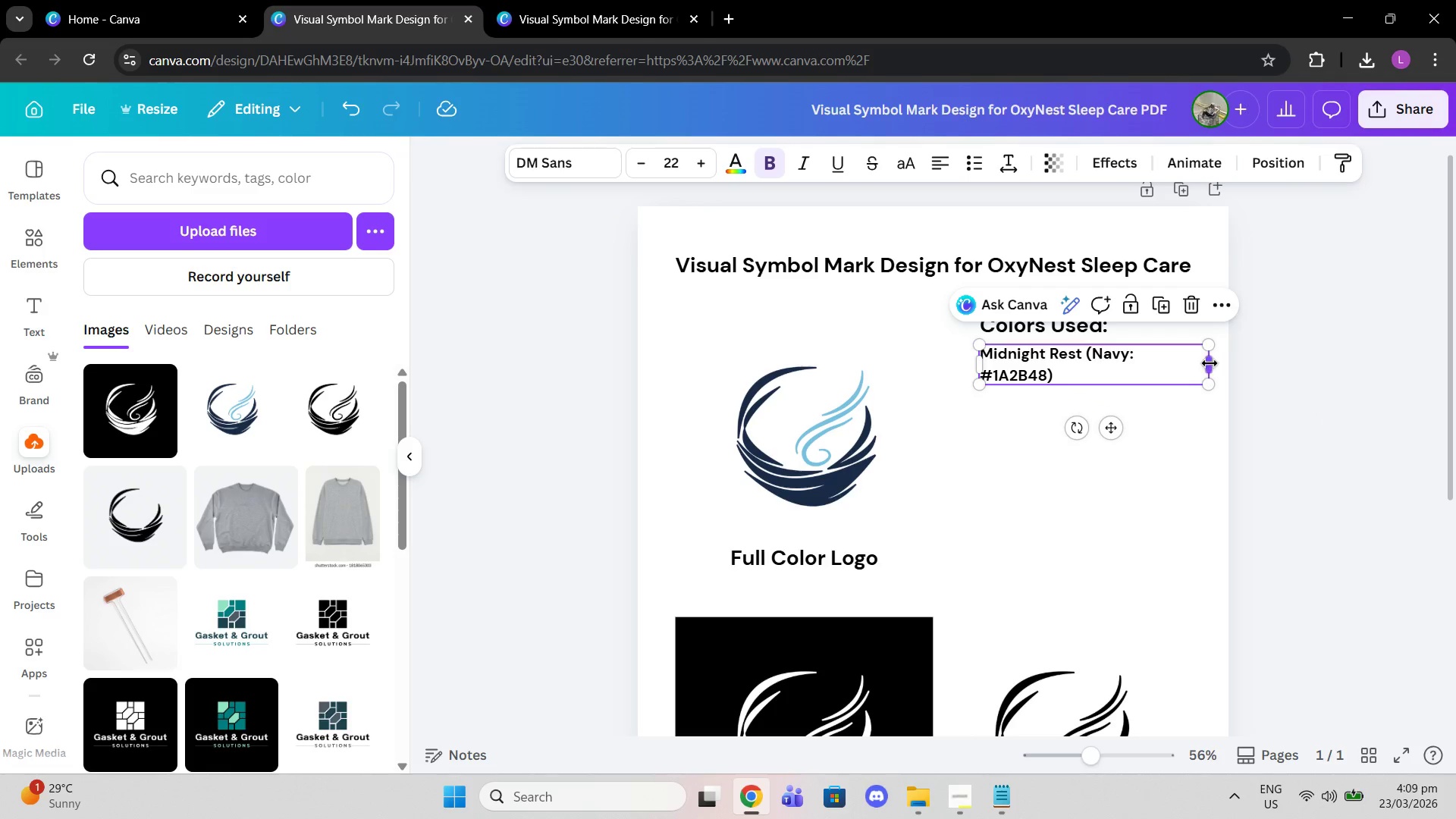 
left_click_drag(start_coordinate=[1210, 363], to_coordinate=[1214, 363])
 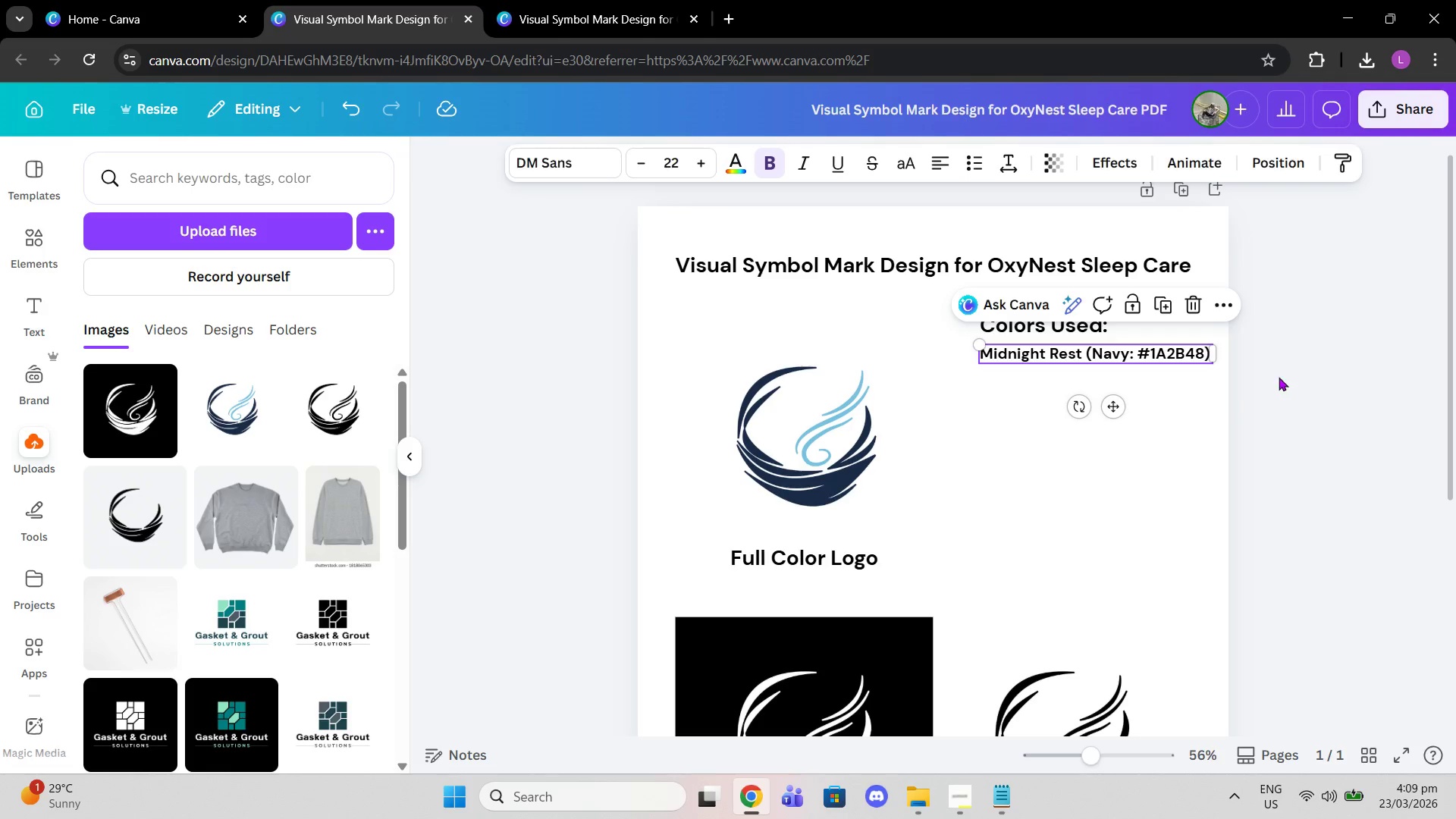 
left_click([1279, 377])
 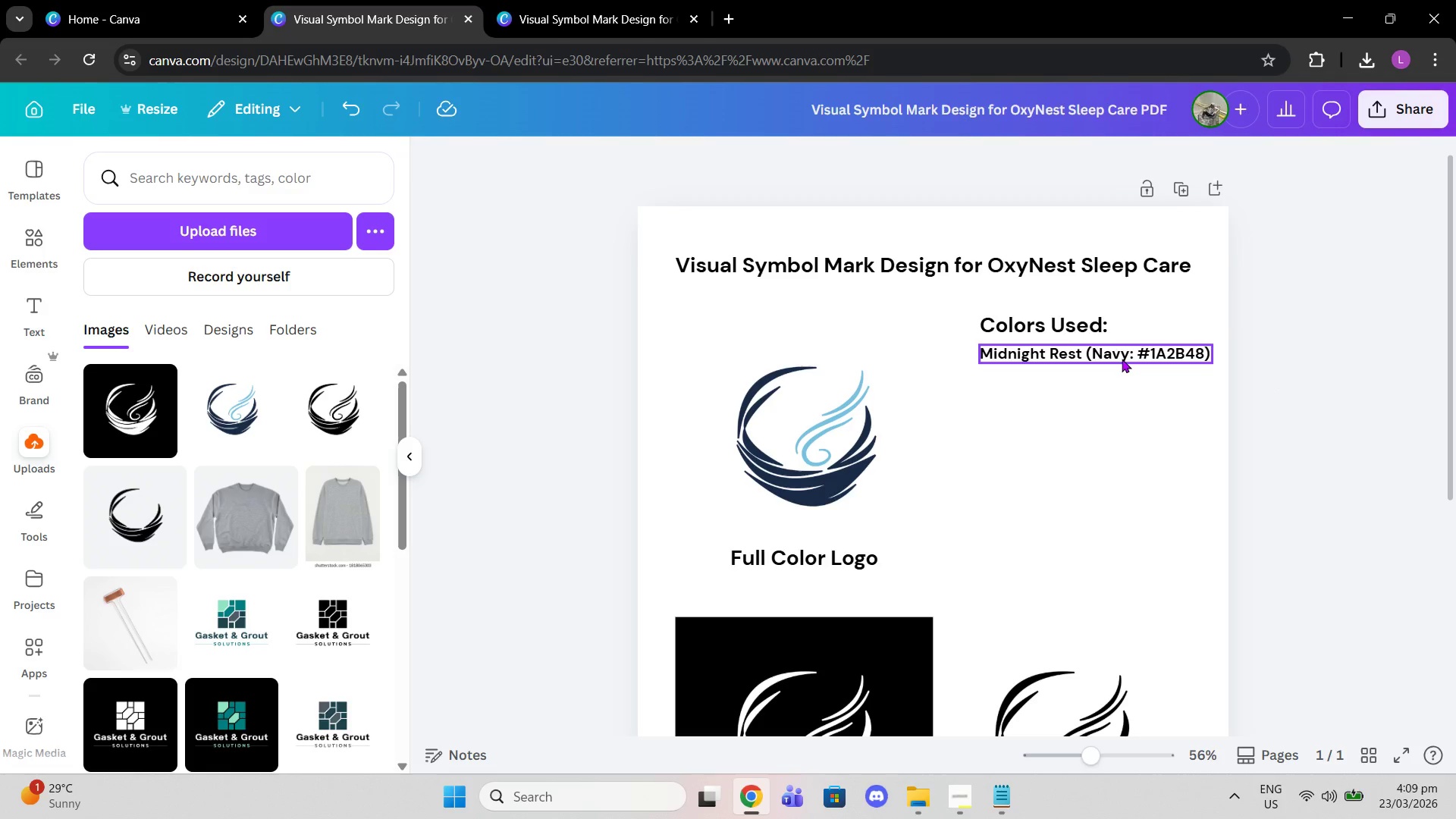 
left_click([1122, 359])
 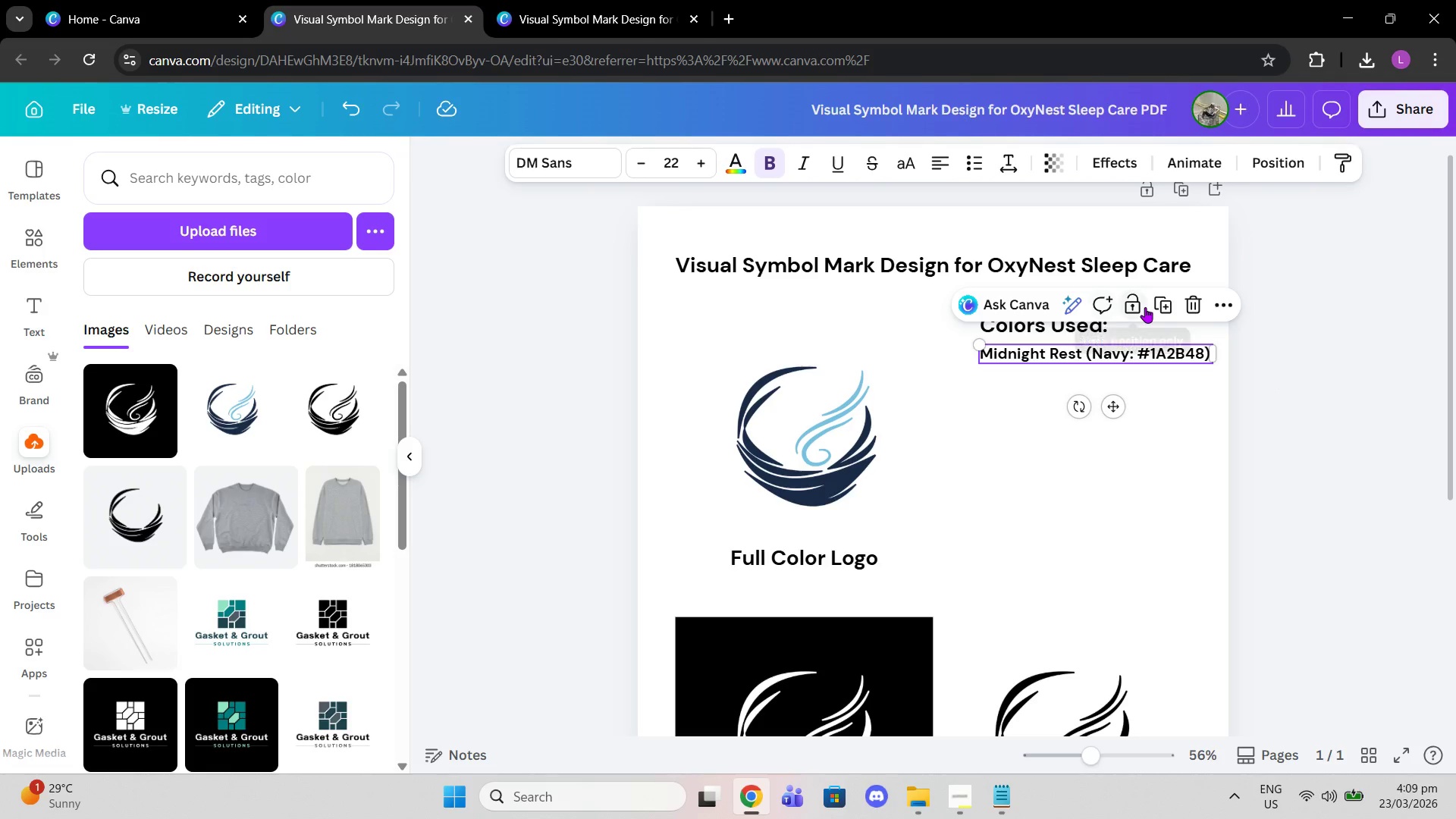 
left_click([1159, 303])
 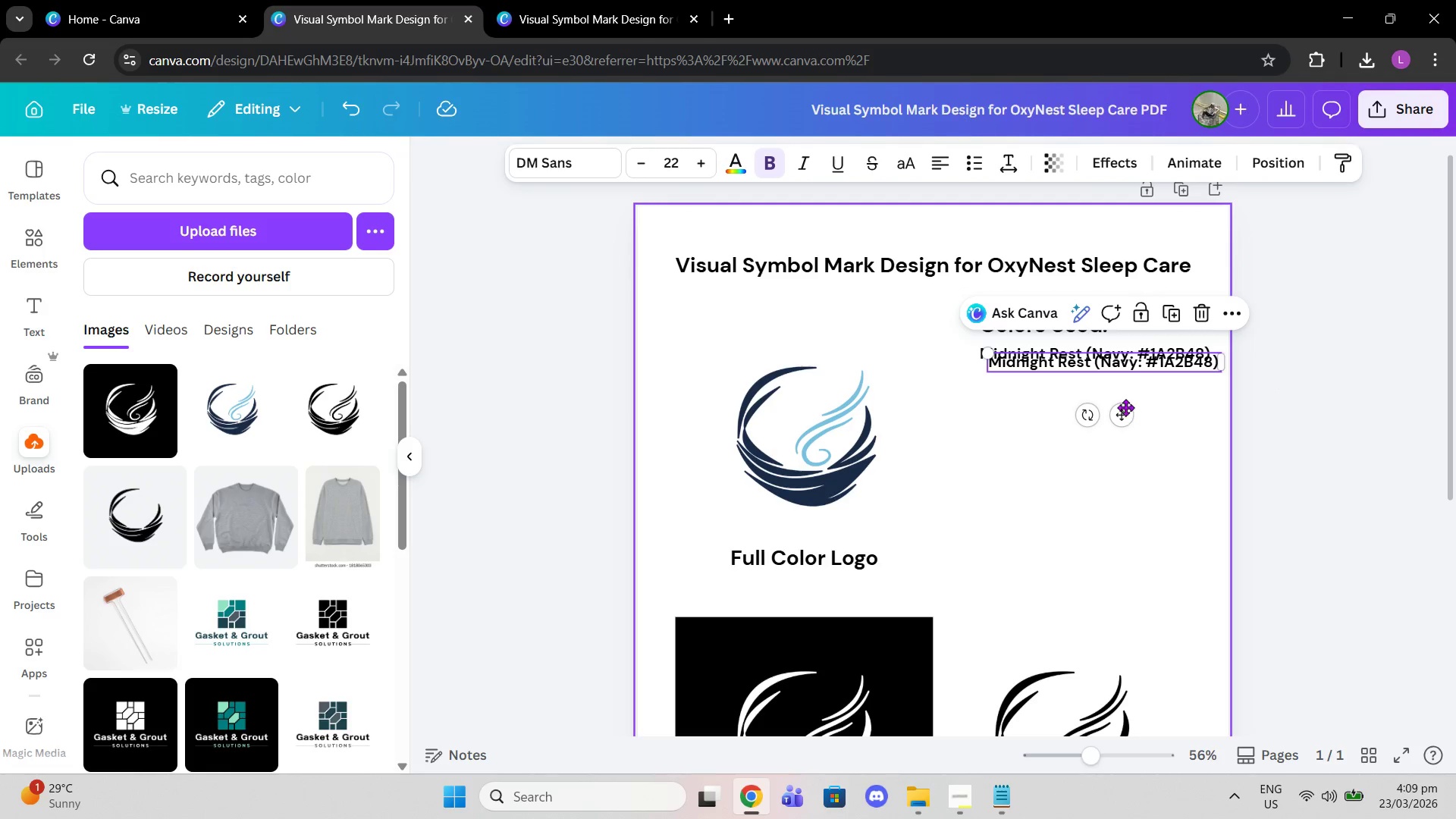 
left_click_drag(start_coordinate=[1125, 408], to_coordinate=[1122, 422])
 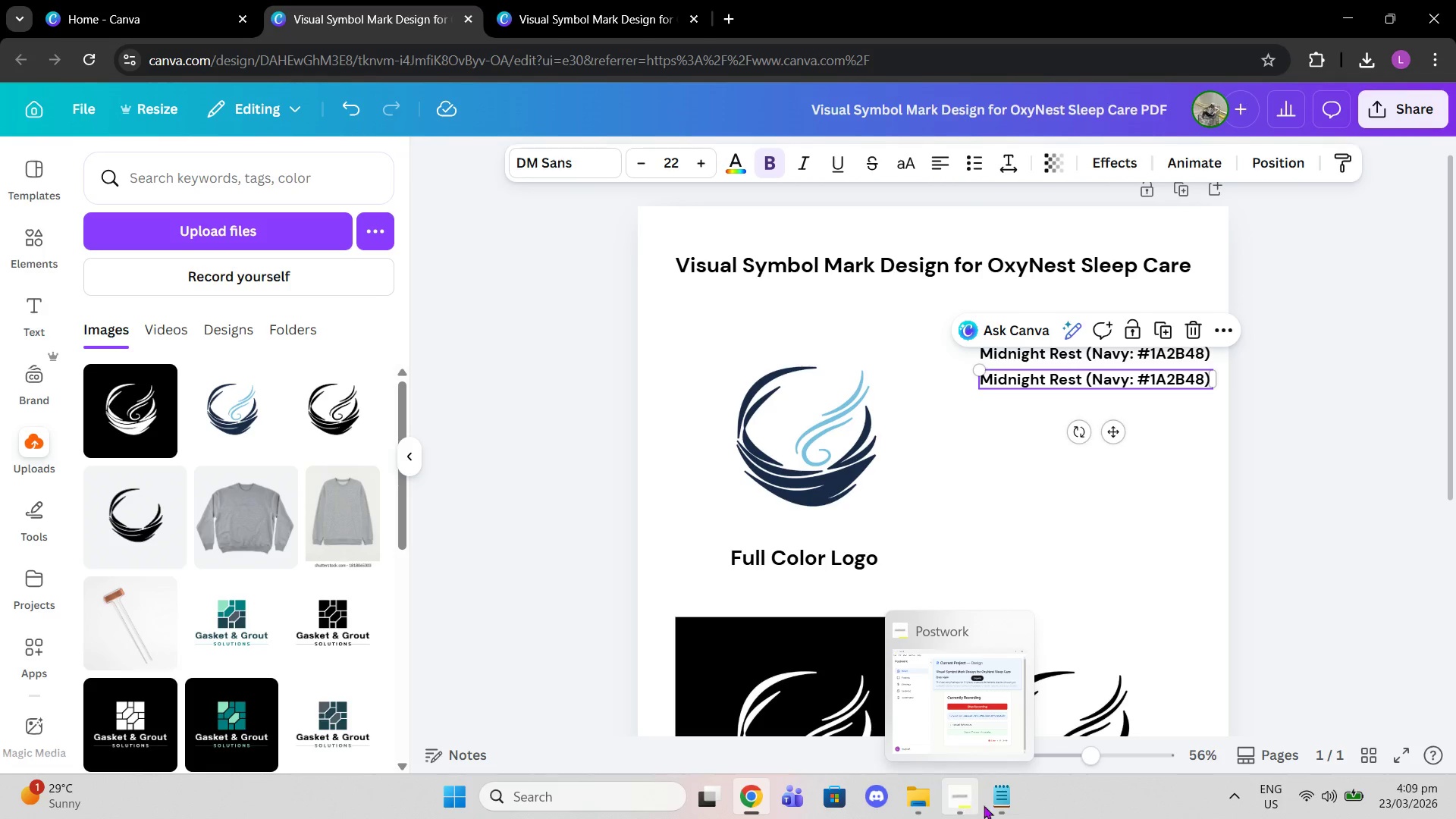 
left_click([995, 806])
 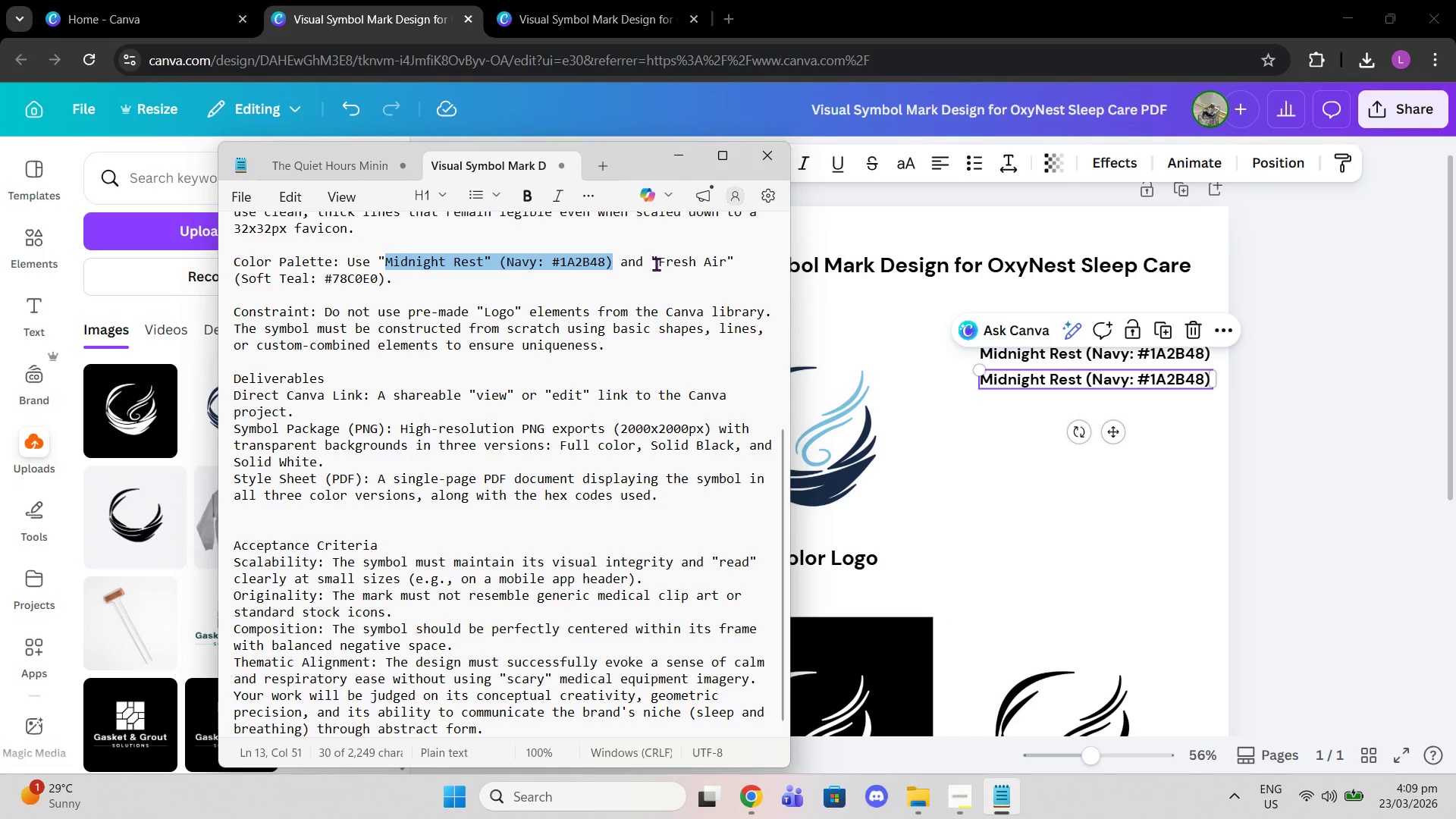 
left_click_drag(start_coordinate=[657, 263], to_coordinate=[383, 284])
 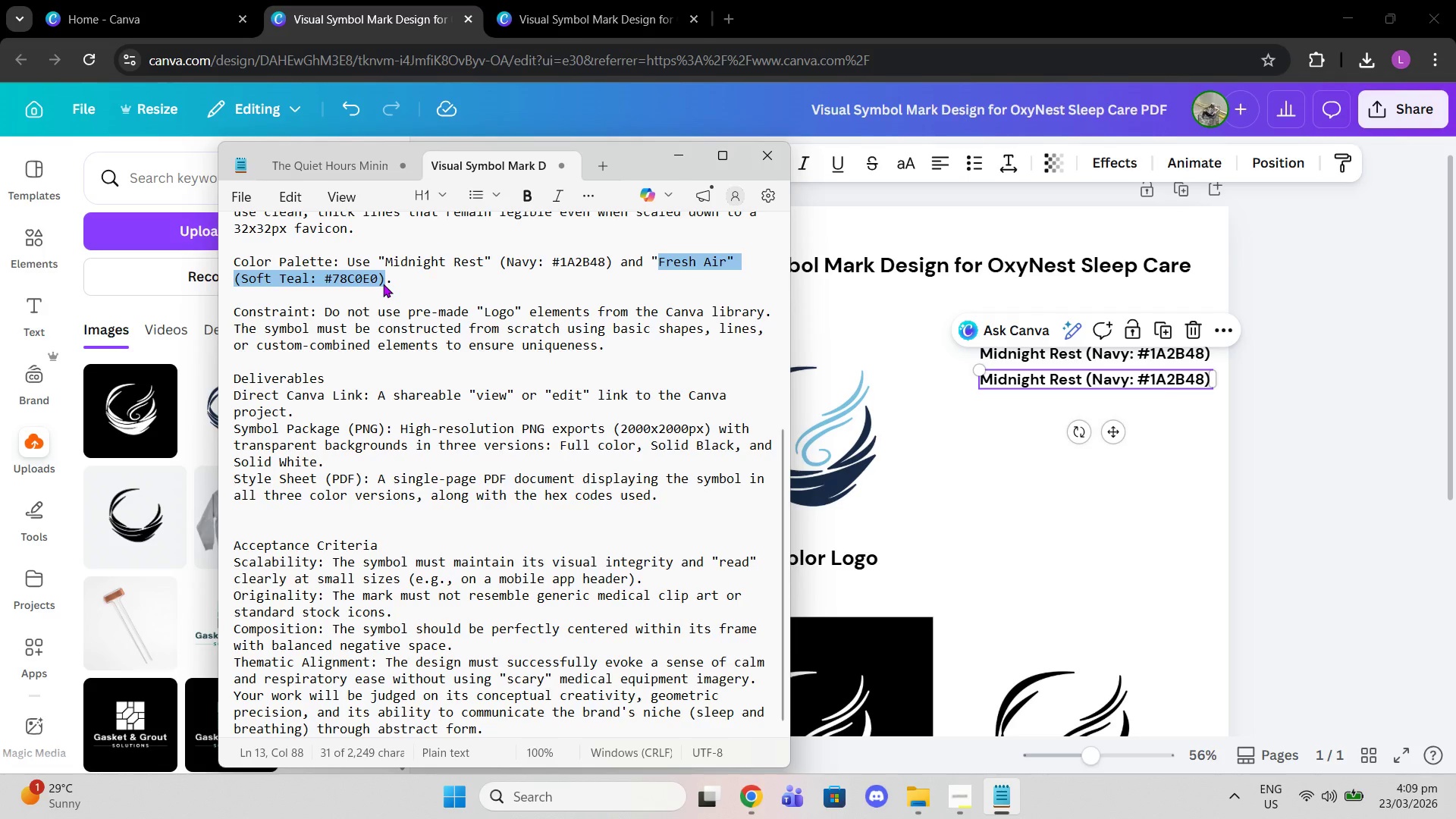 
key(Control+C)
 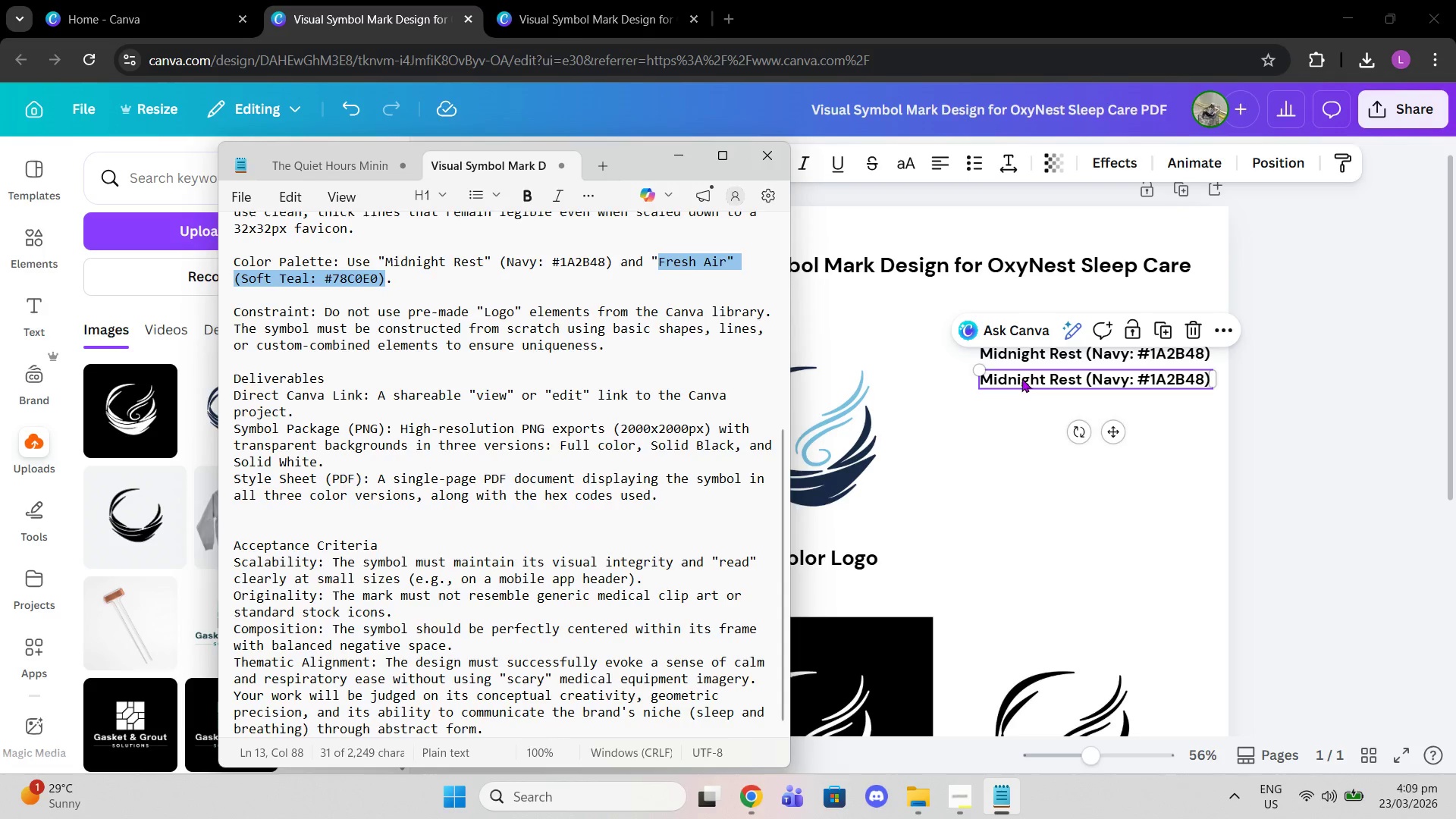 
double_click([1021, 378])
 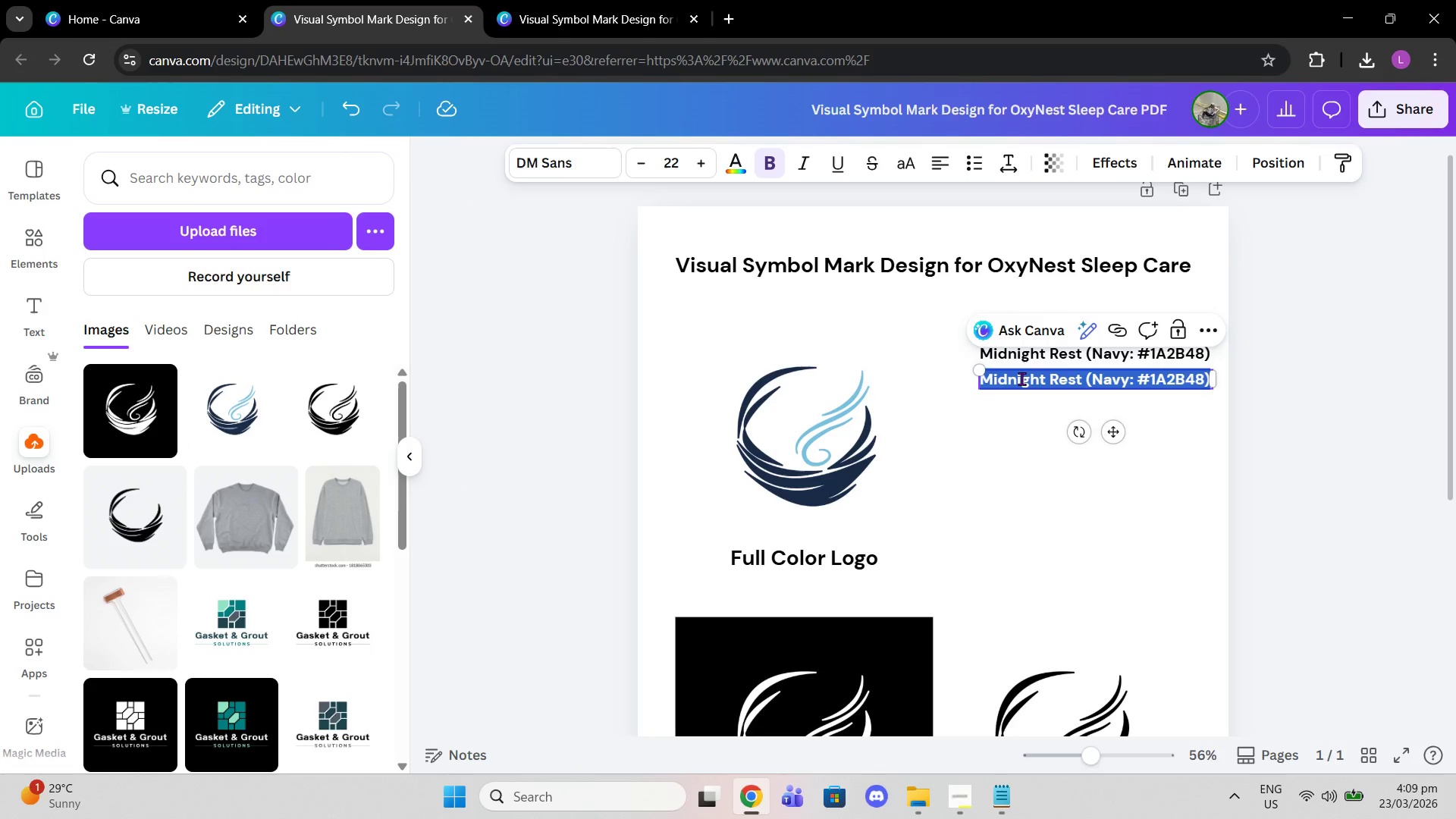 
key(Control+Shift+V)
 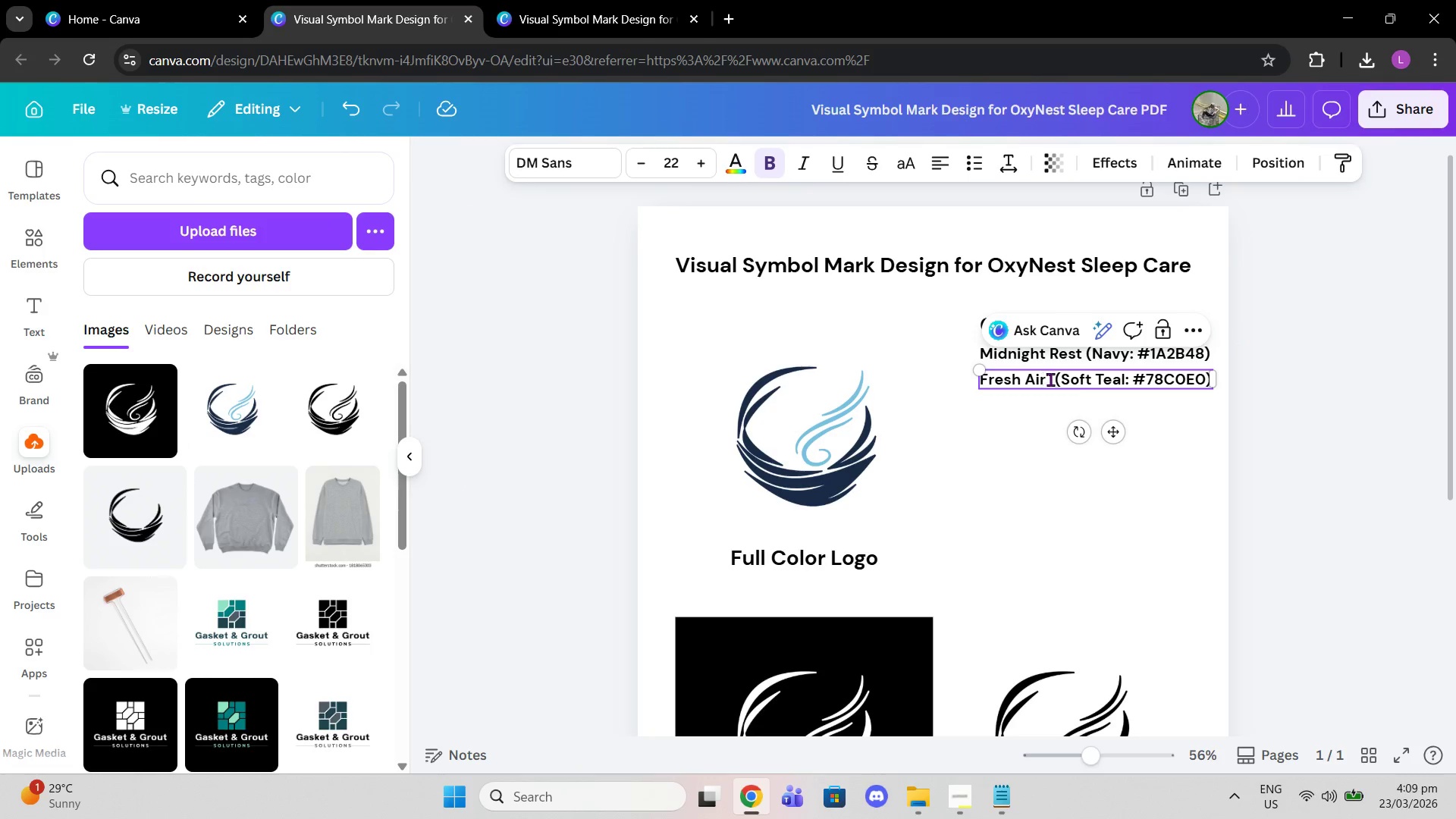 
left_click([1050, 379])
 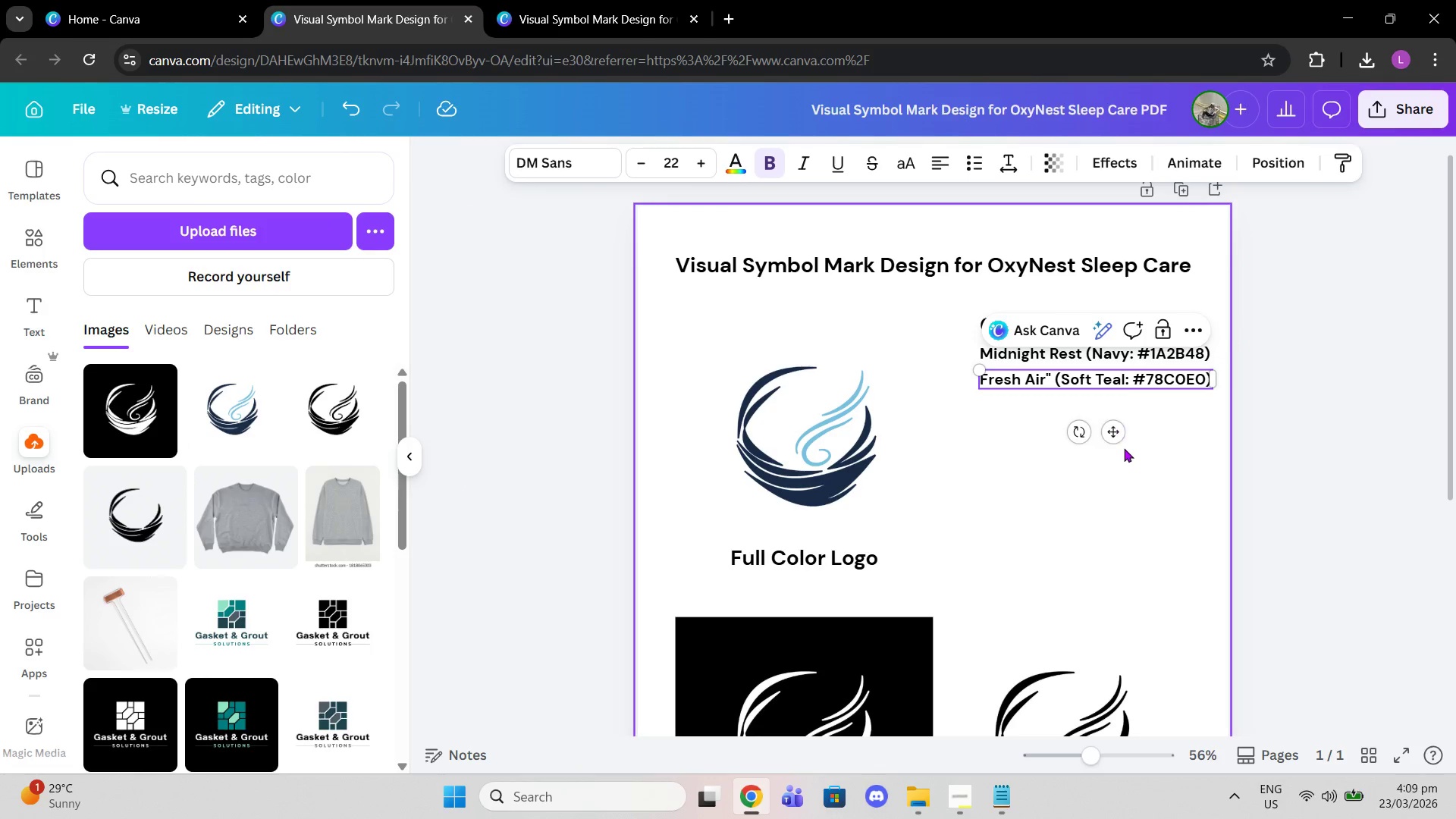 
key(Backspace)
 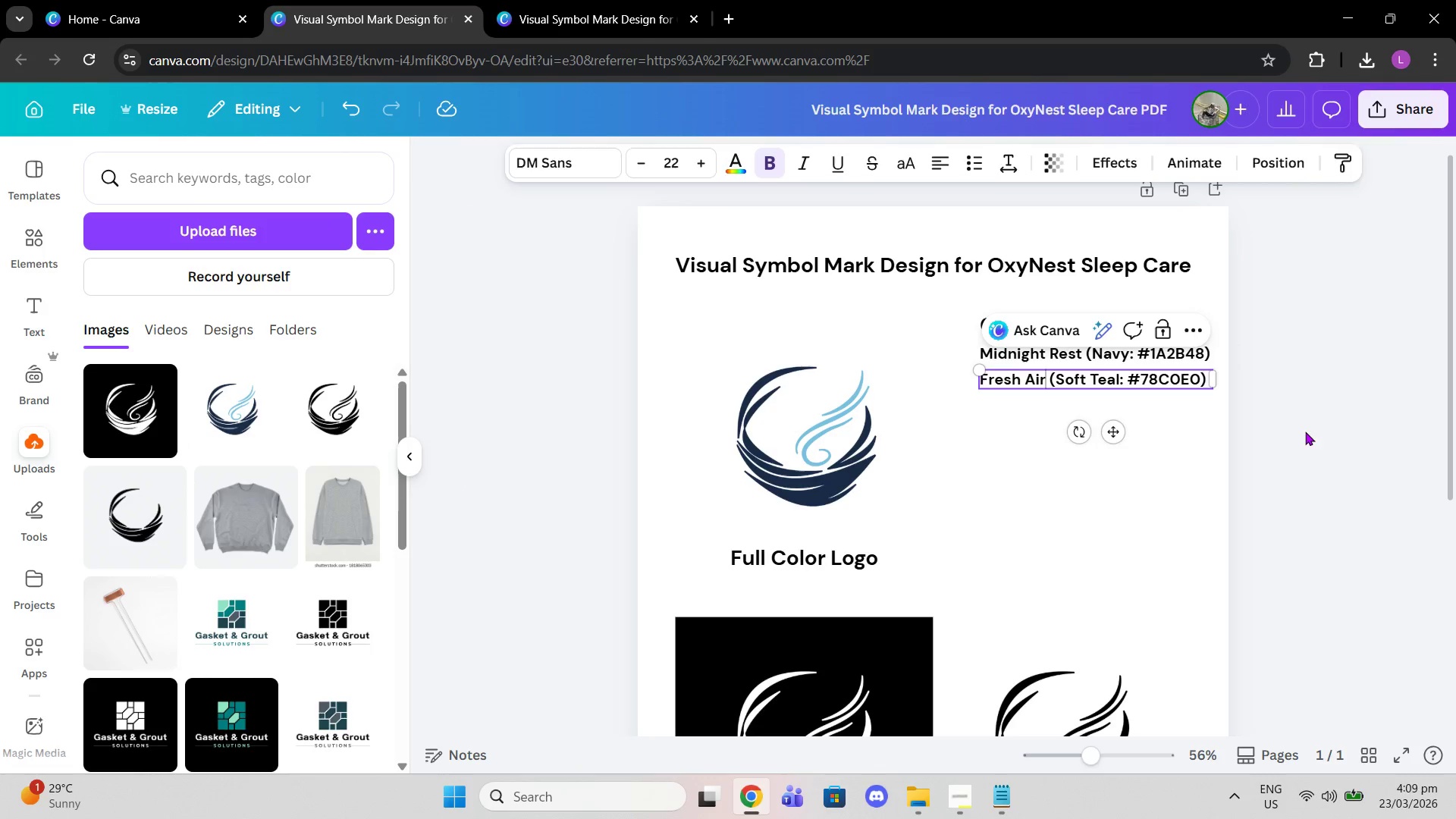 
left_click([1305, 431])
 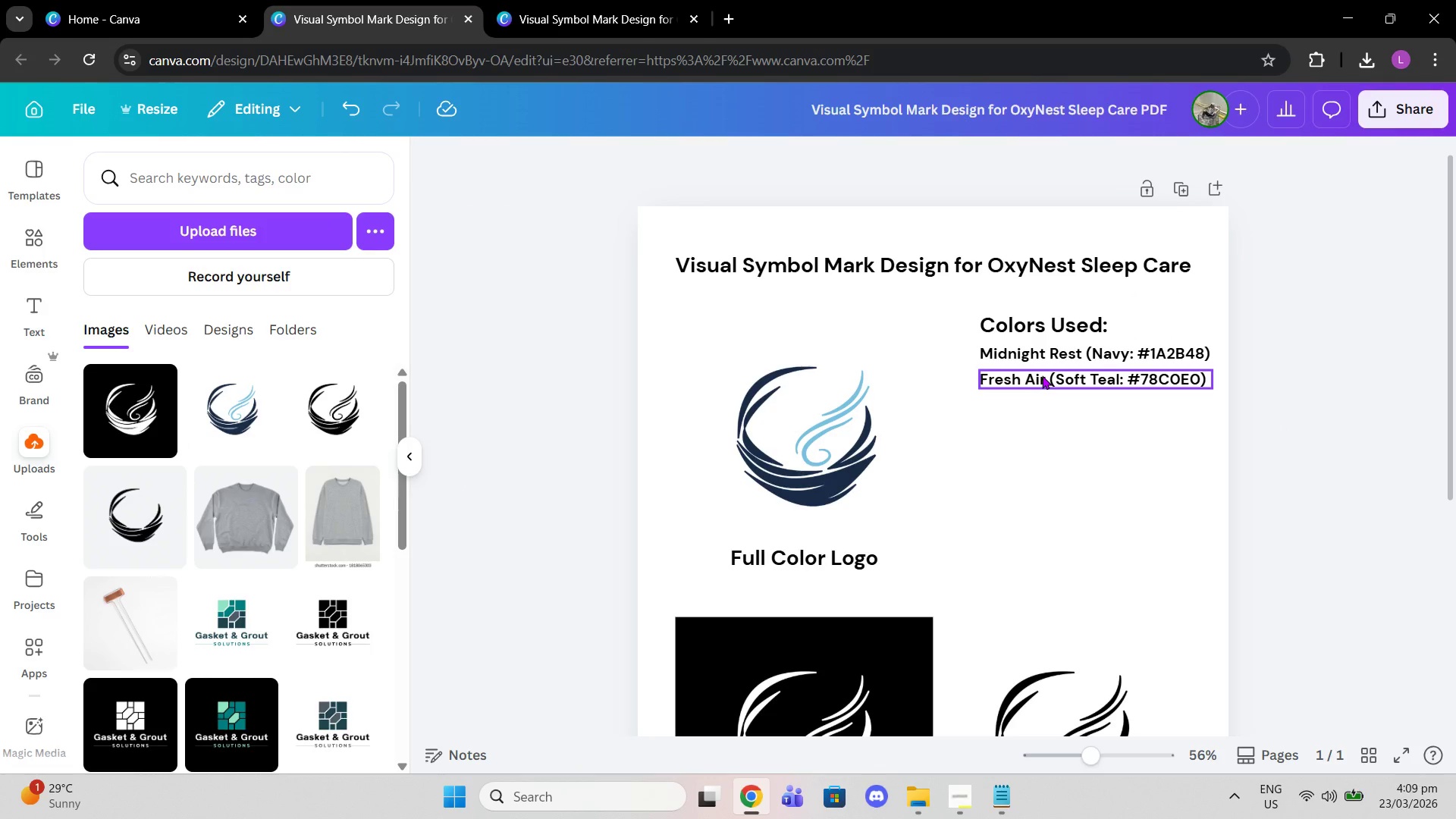 
left_click_drag(start_coordinate=[1042, 375], to_coordinate=[1042, 397])
 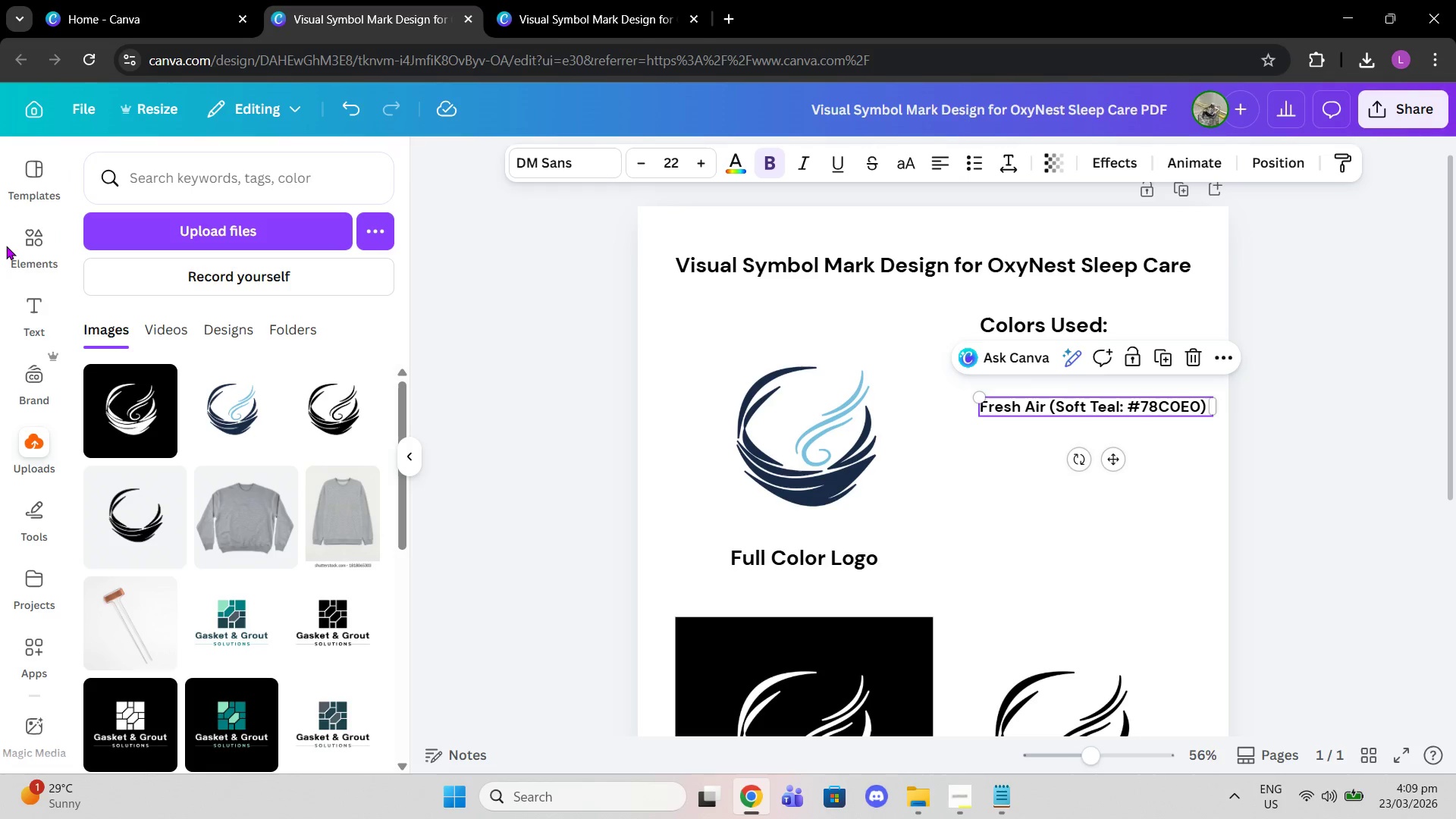 
double_click([12, 246])
 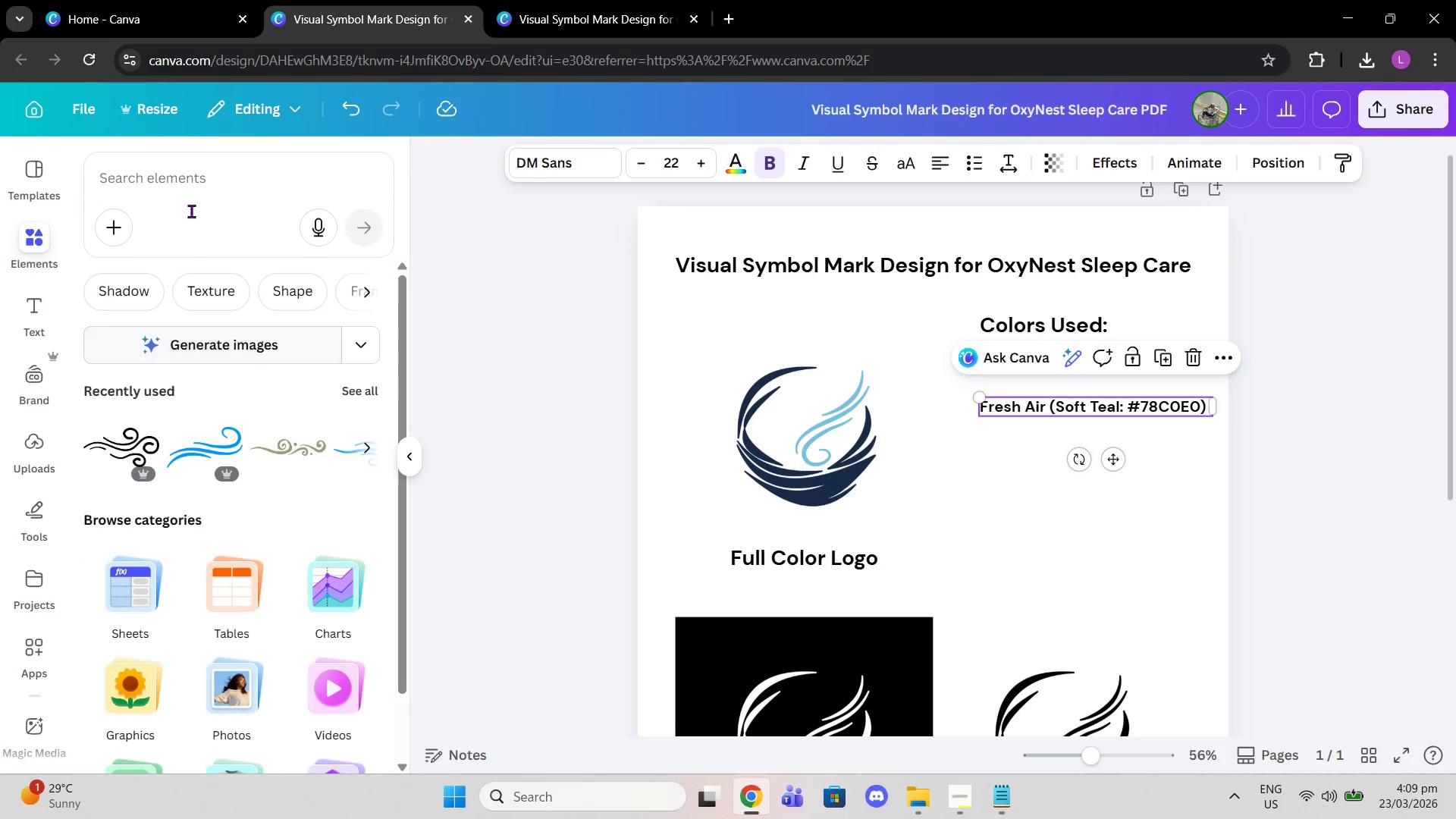 
left_click([186, 198])
 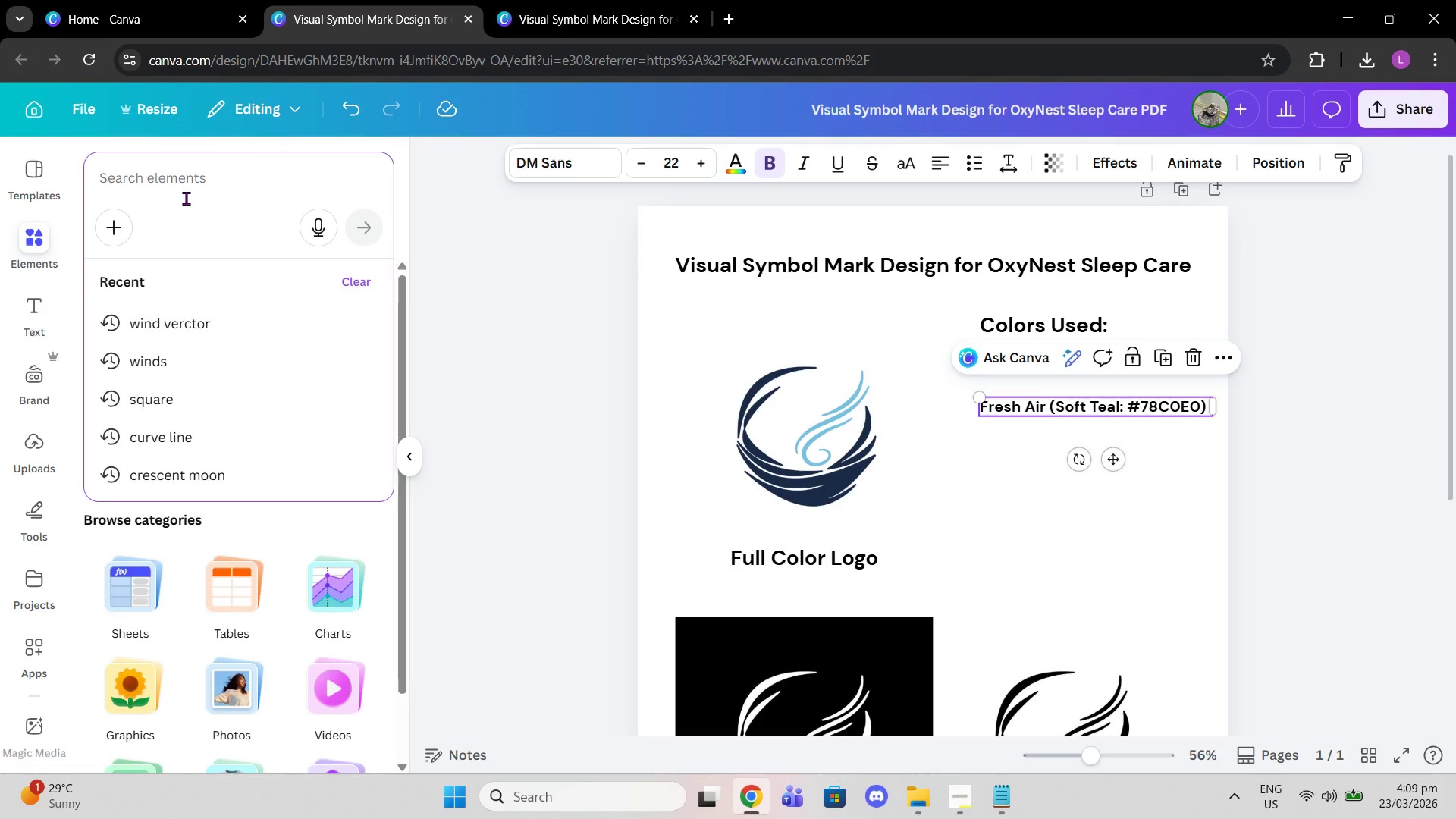 
type(square)
 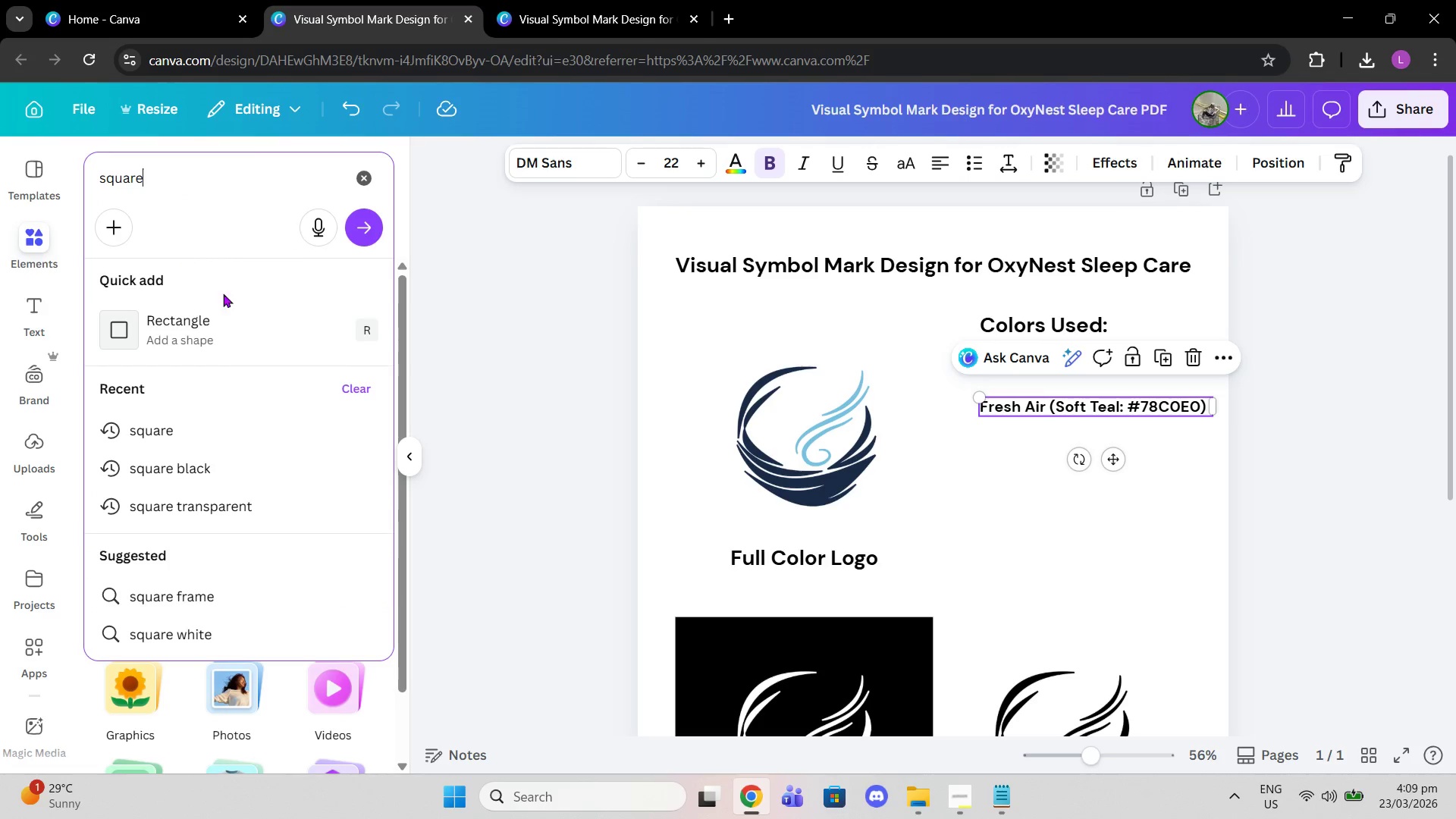 
left_click([246, 321])
 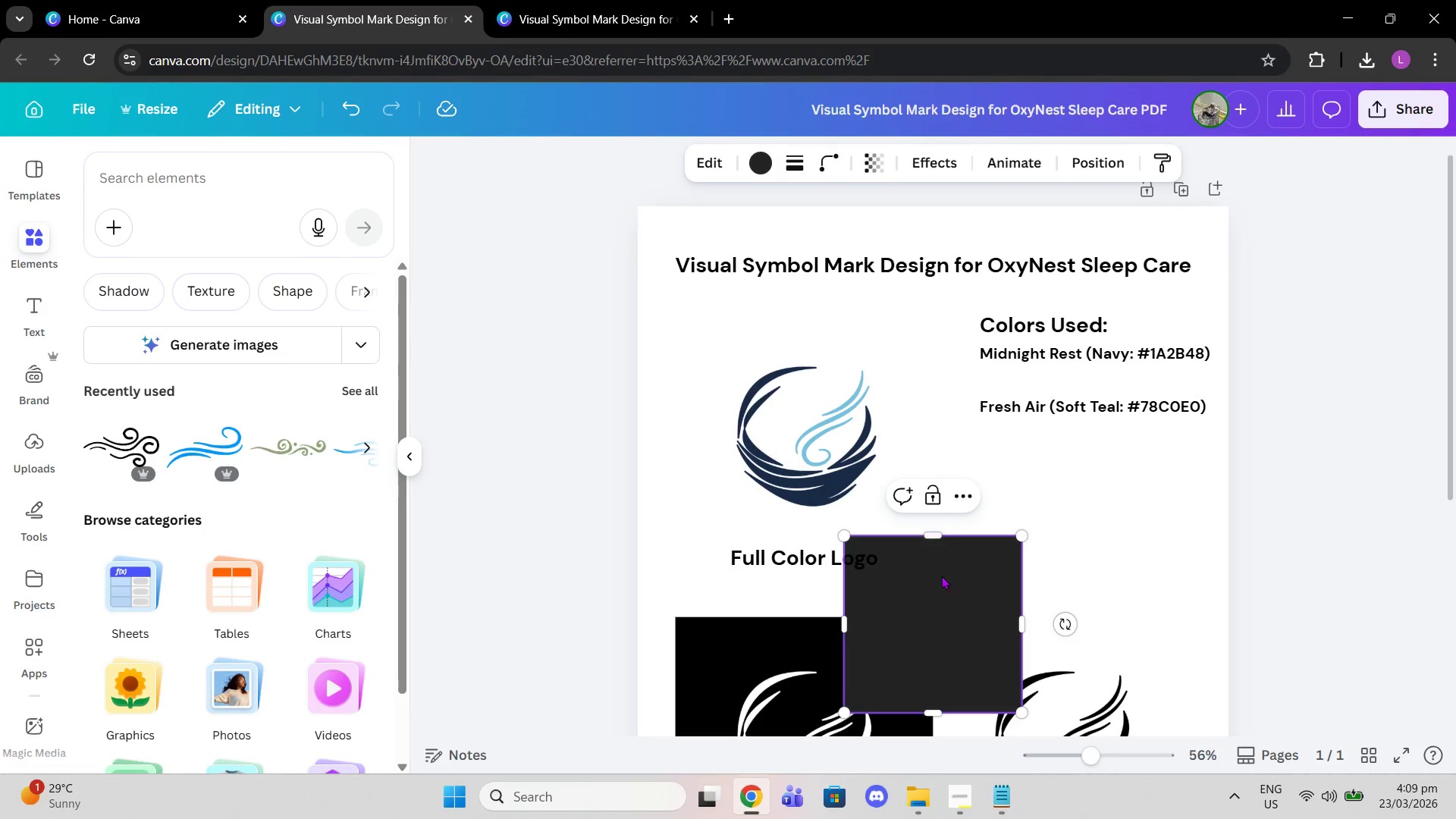 
left_click_drag(start_coordinate=[937, 634], to_coordinate=[1070, 425])
 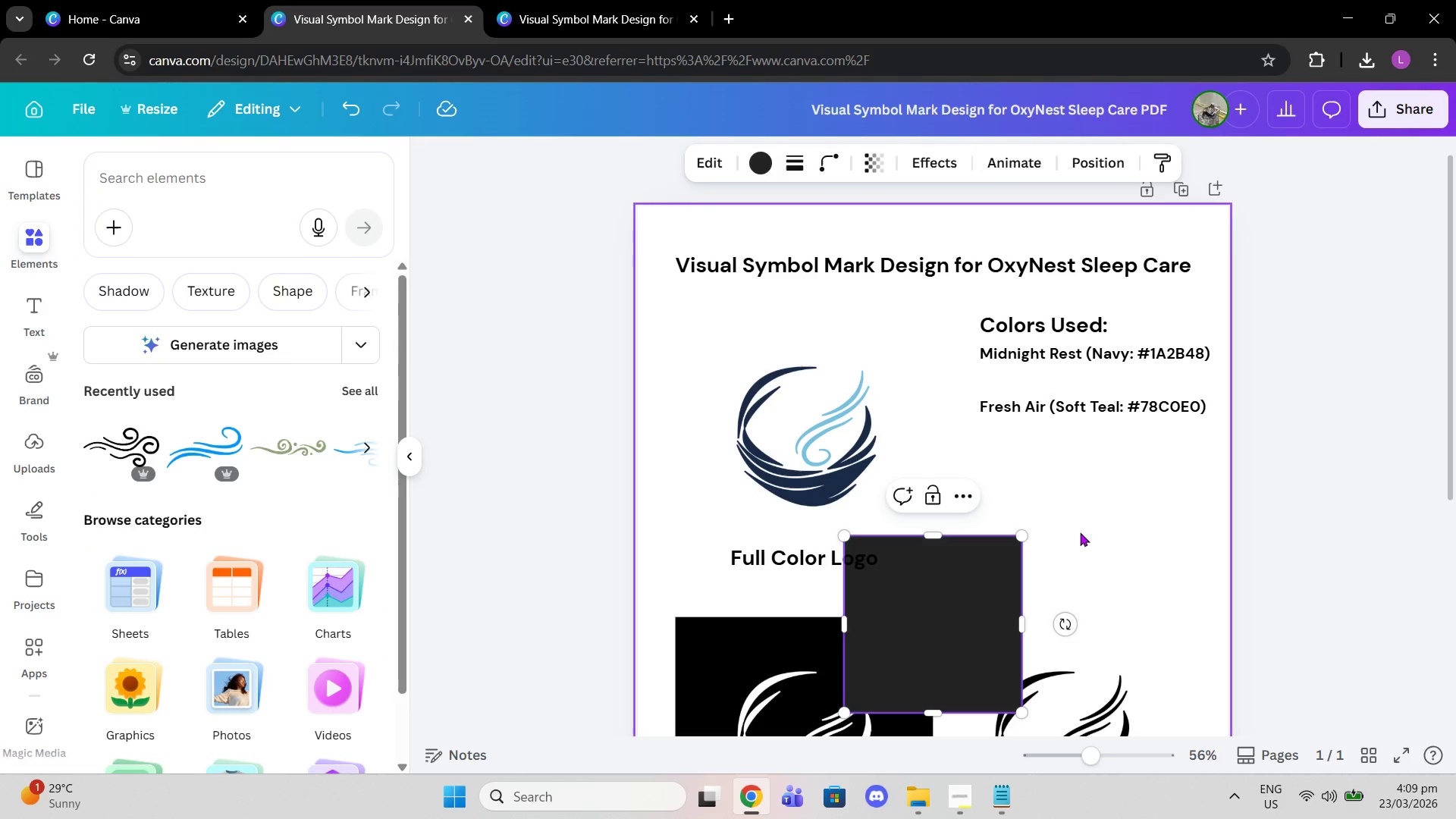 
double_click([1080, 532])
 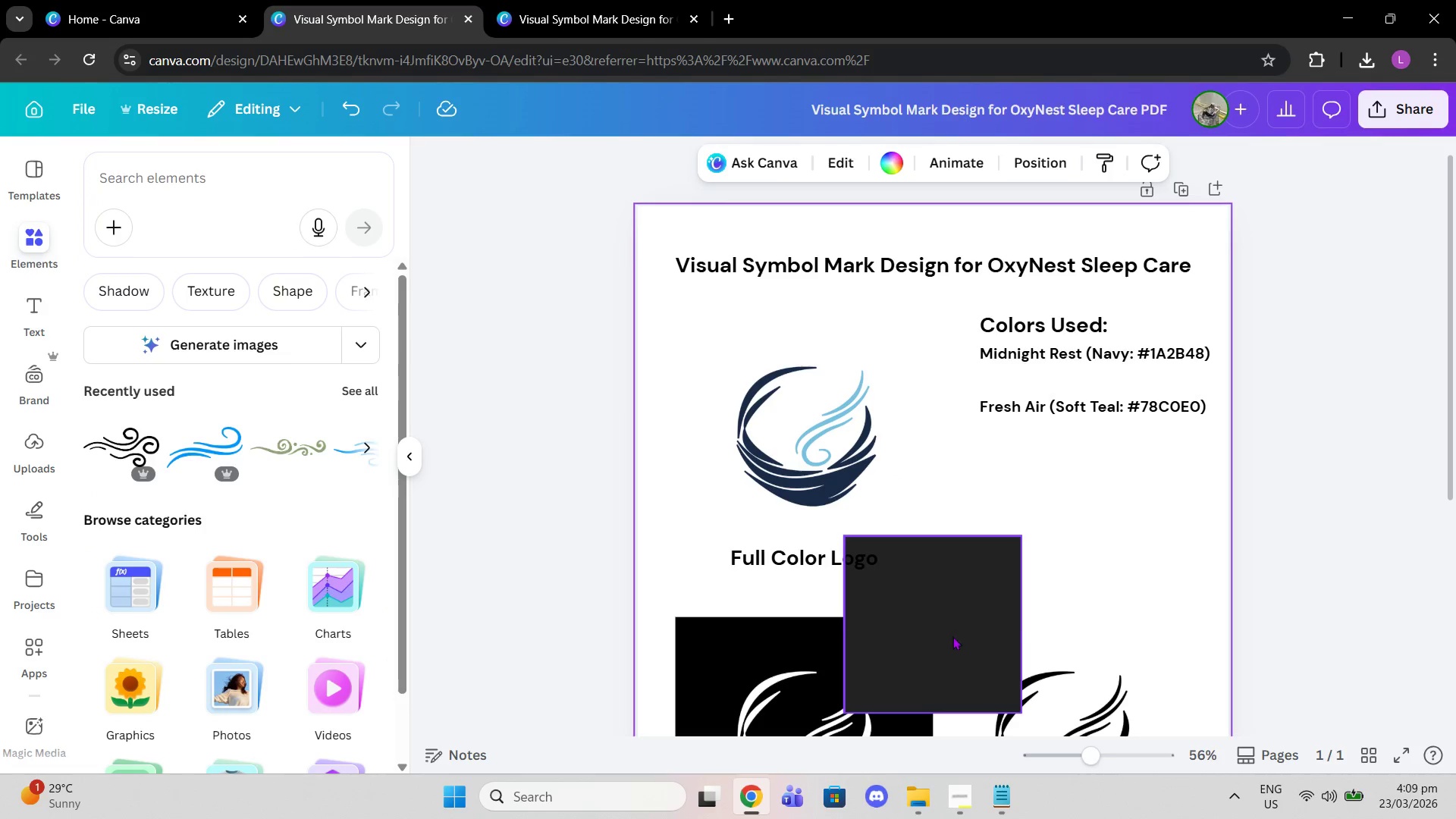 
left_click_drag(start_coordinate=[952, 636], to_coordinate=[1090, 467])
 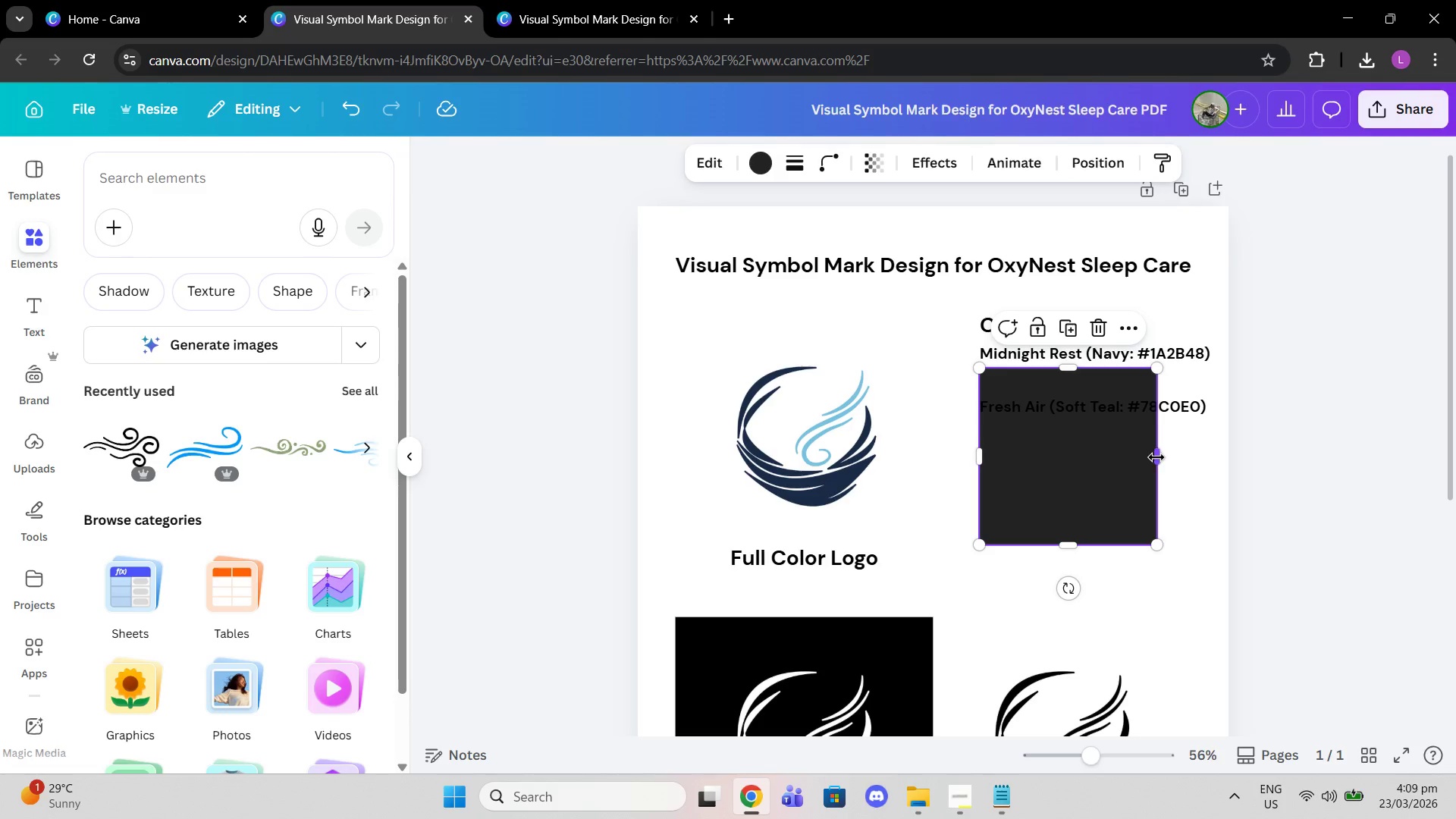 
left_click_drag(start_coordinate=[1157, 457], to_coordinate=[1210, 446])
 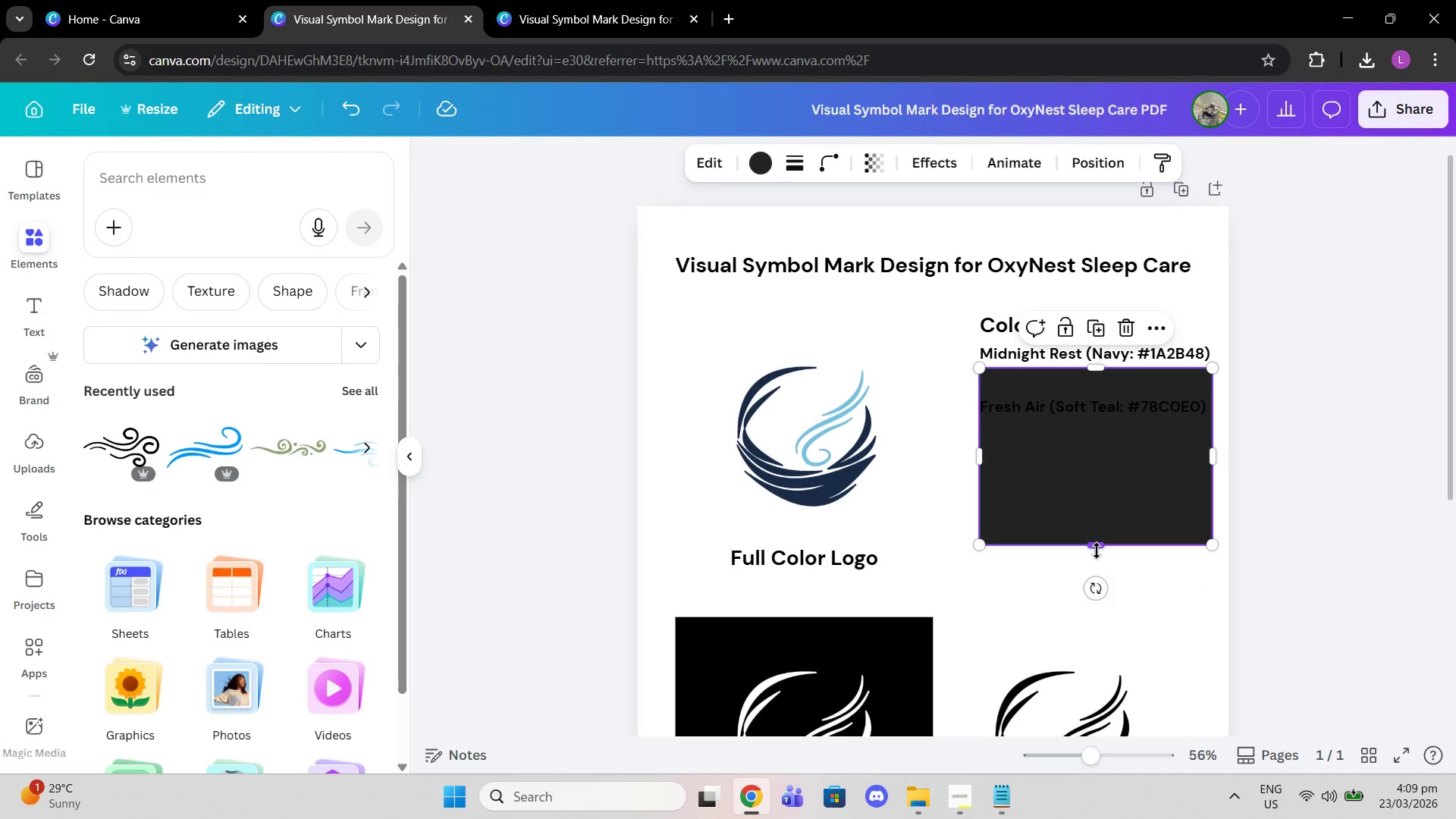 
left_click_drag(start_coordinate=[1097, 551], to_coordinate=[1122, 400])
 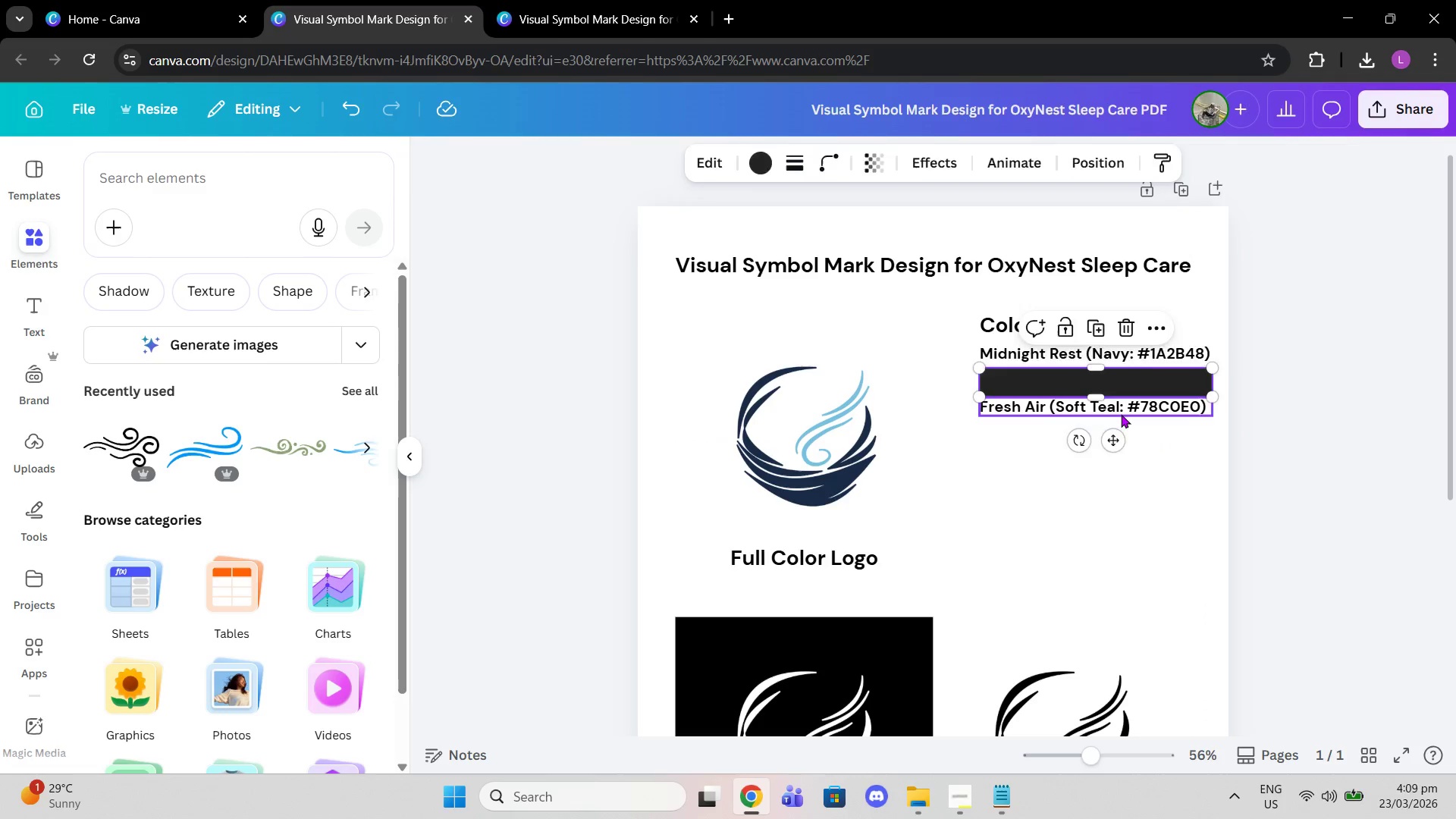 
left_click_drag(start_coordinate=[1121, 414], to_coordinate=[1122, 423])
 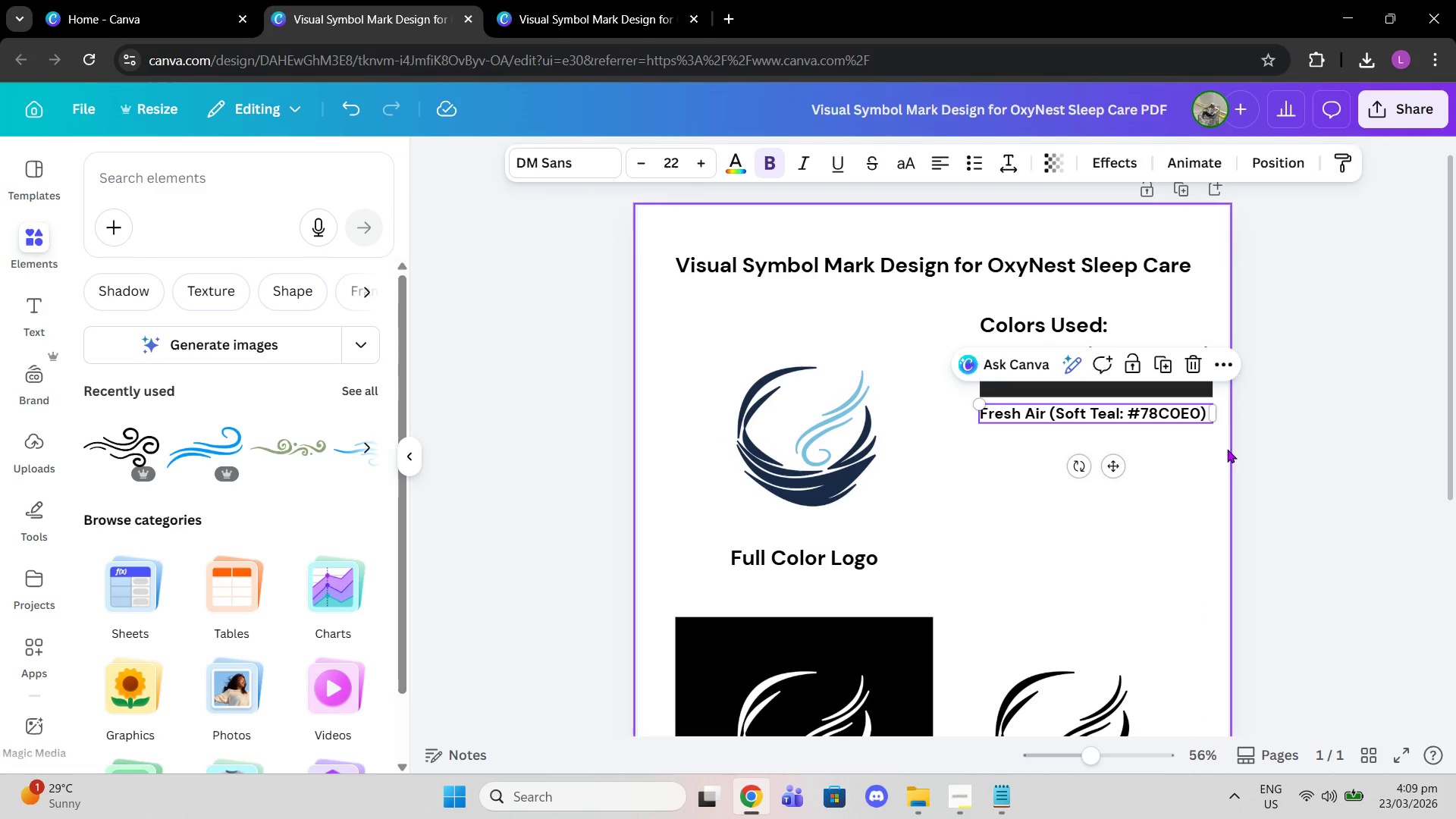 
left_click([1227, 449])
 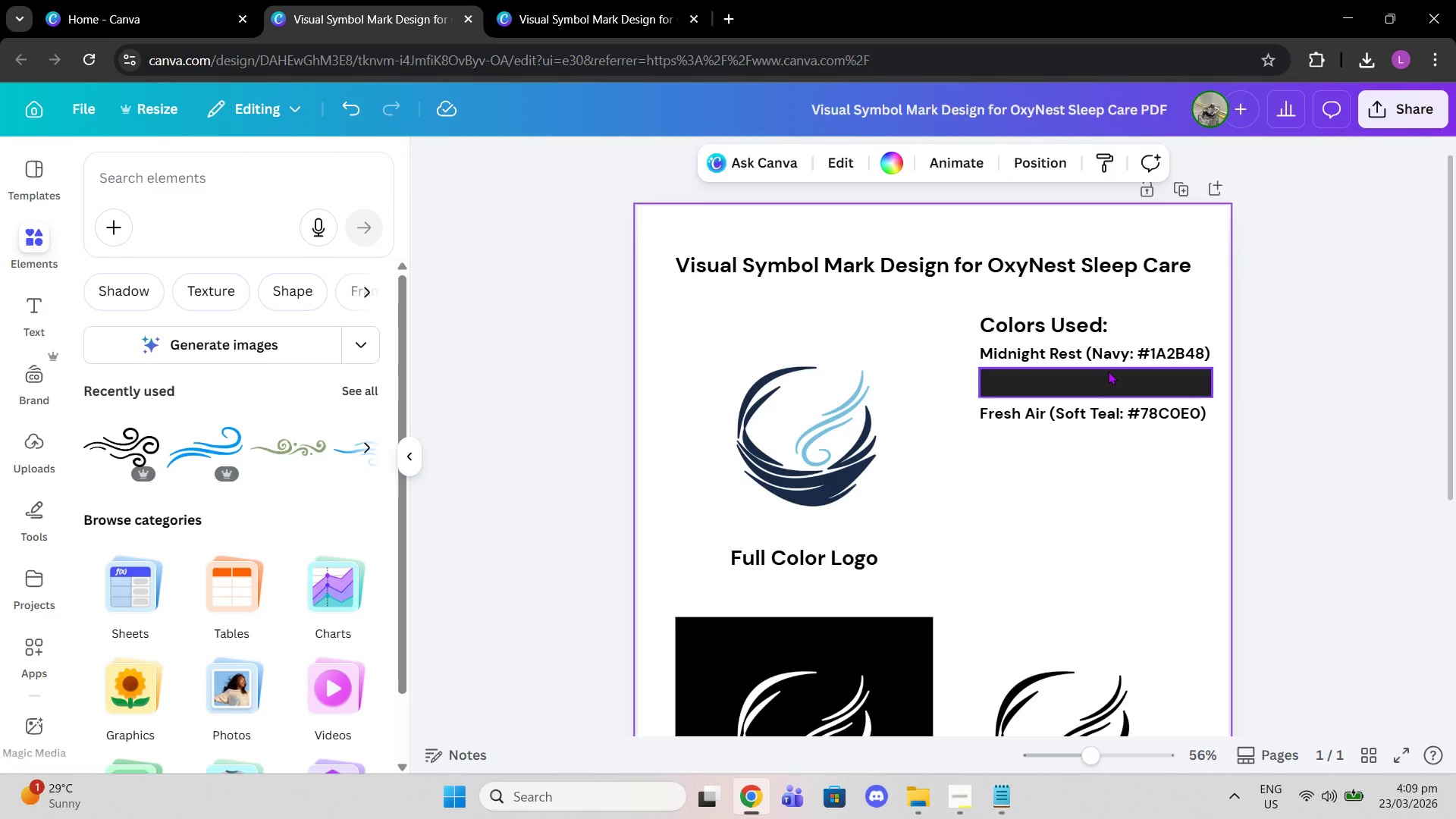 
left_click([1108, 371])
 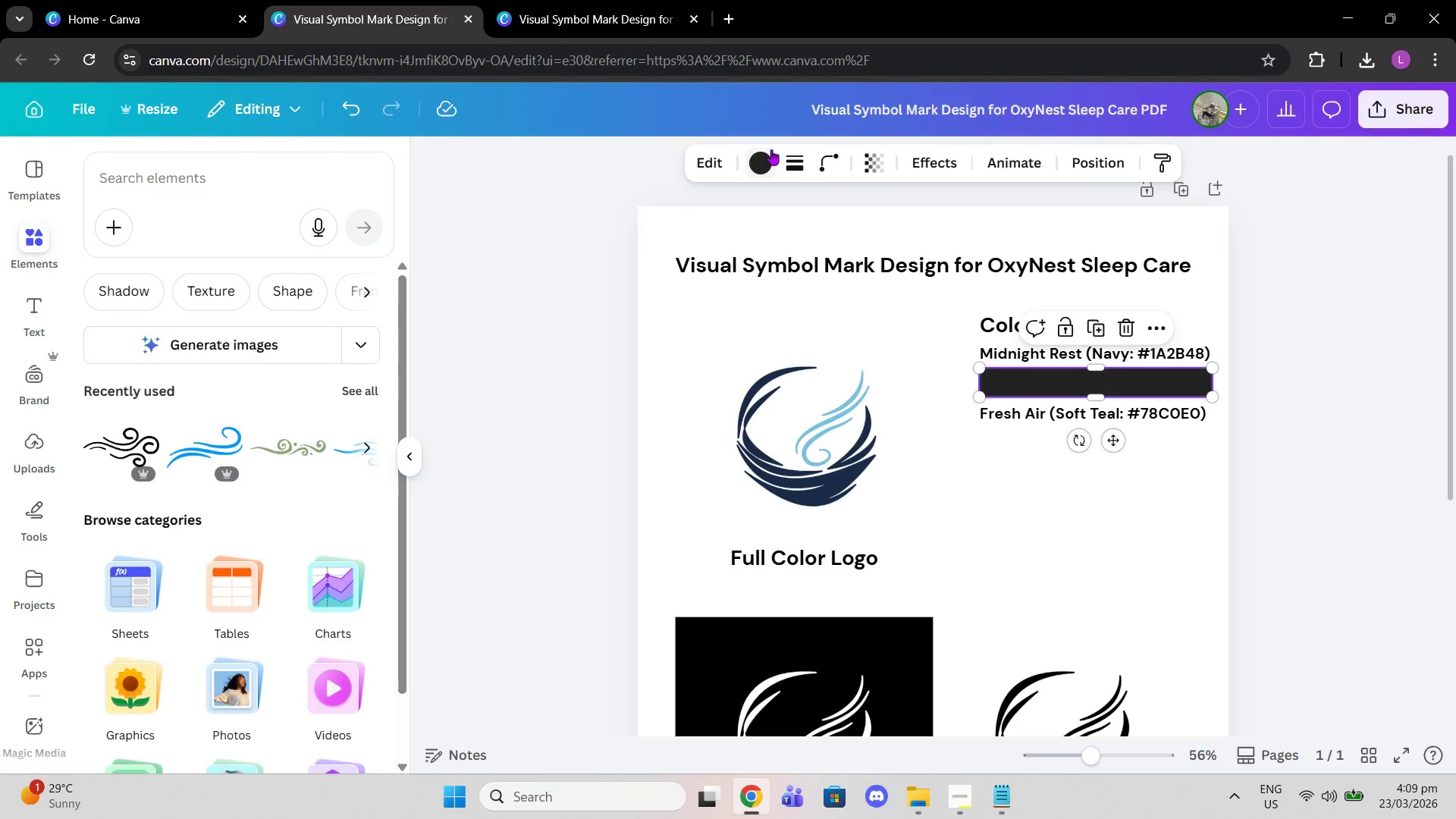 
left_click([771, 149])
 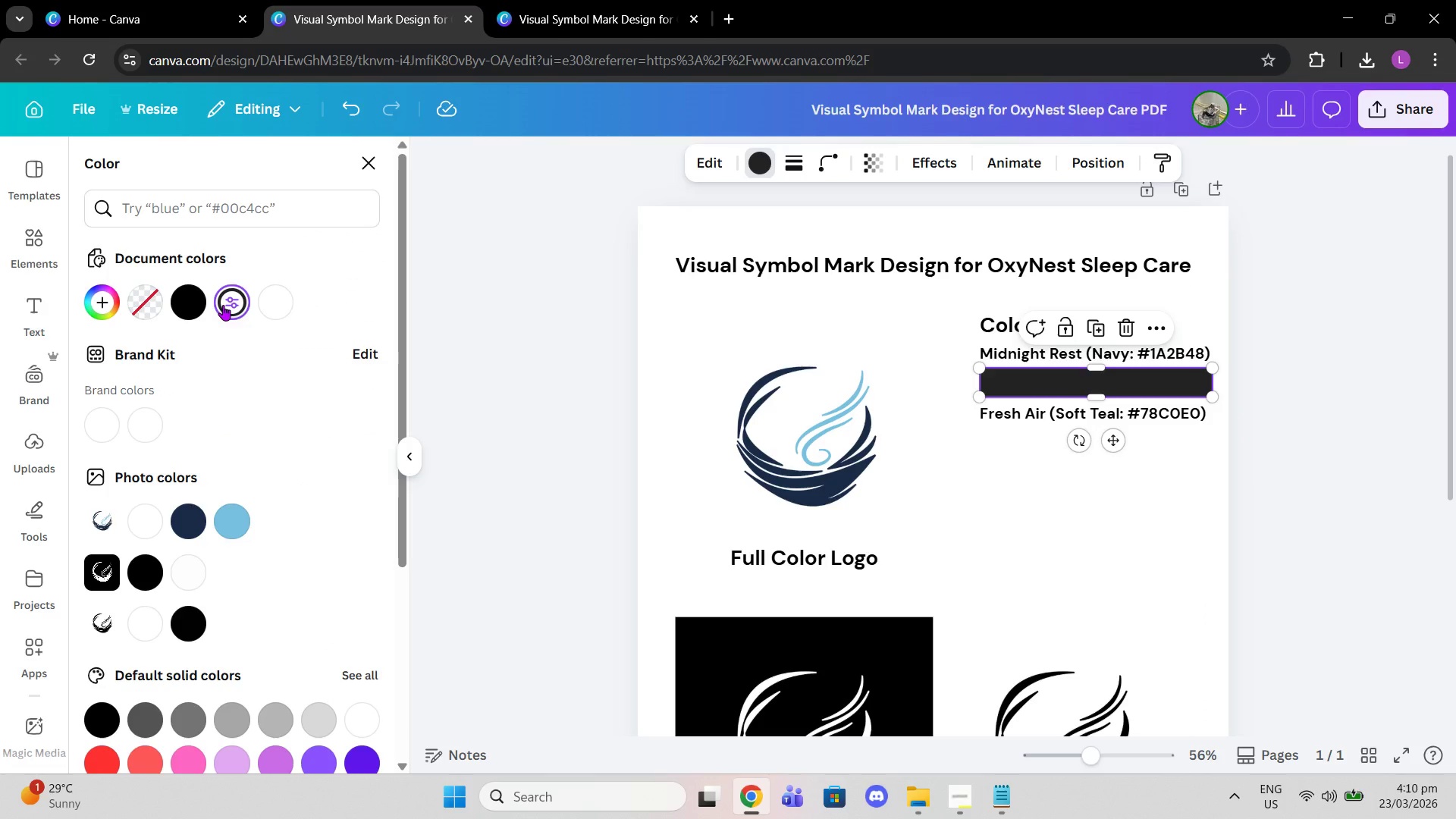 
left_click([223, 305])
 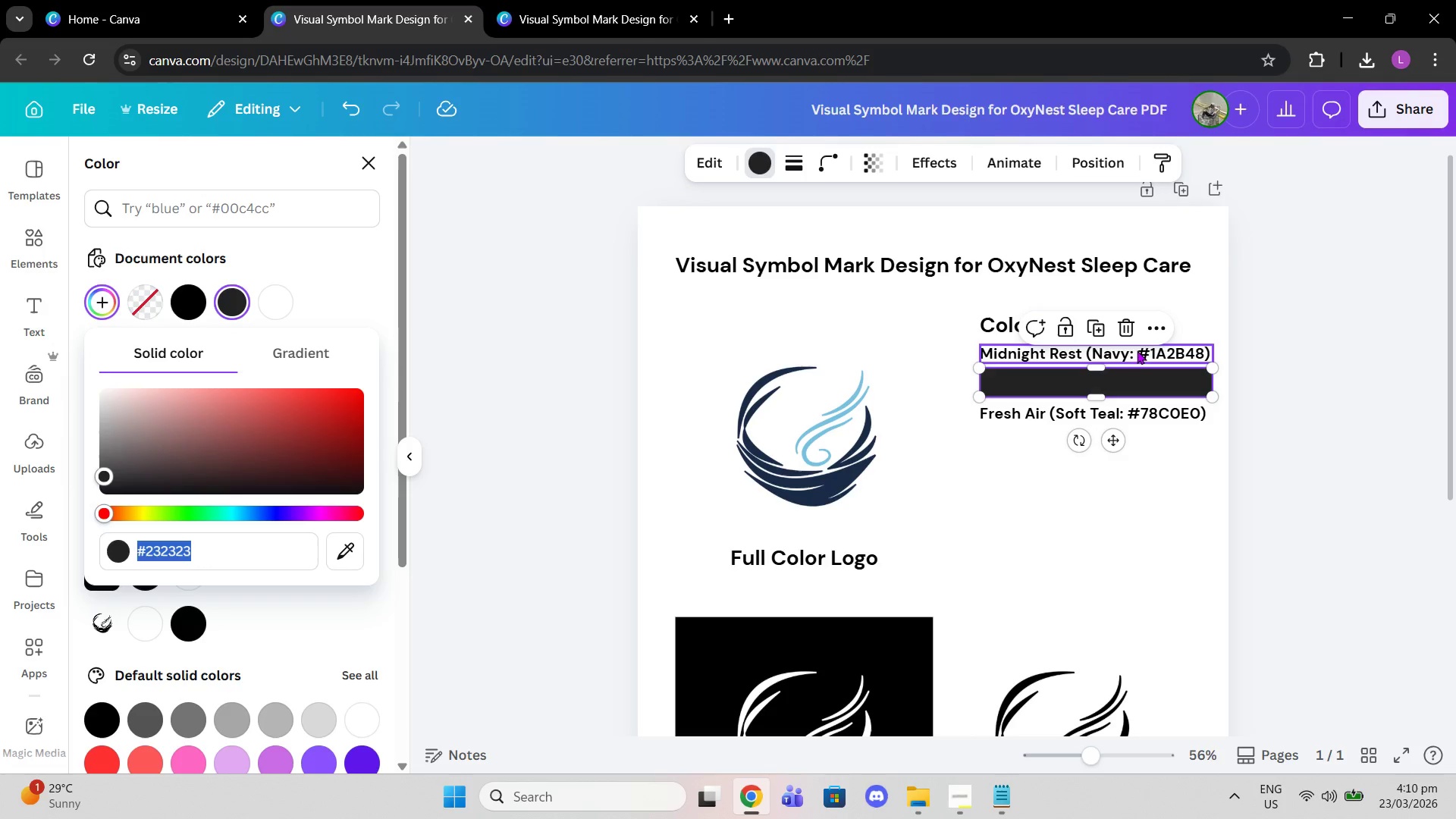 
double_click([1137, 350])
 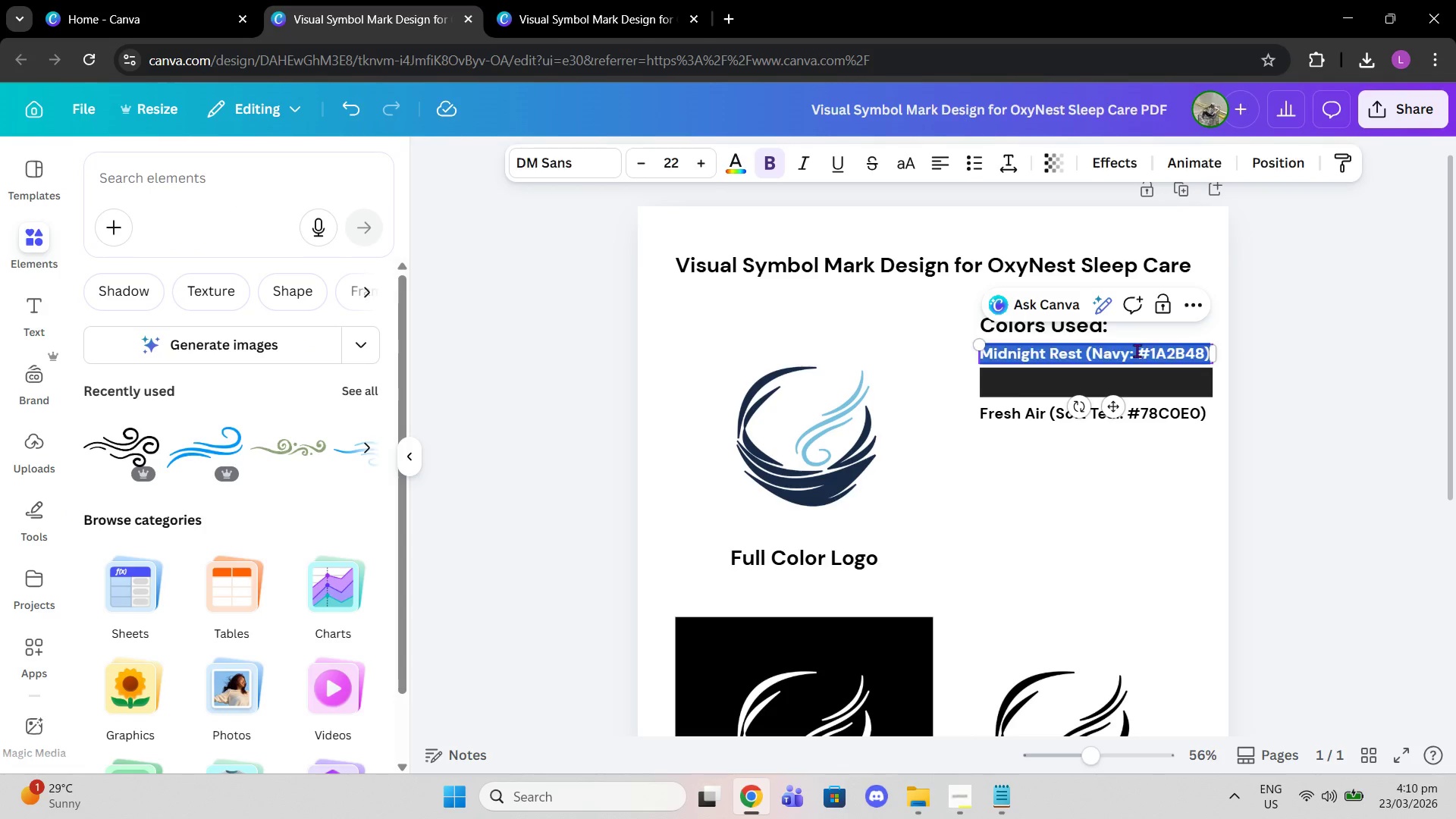 
left_click_drag(start_coordinate=[1137, 350], to_coordinate=[1165, 353])
 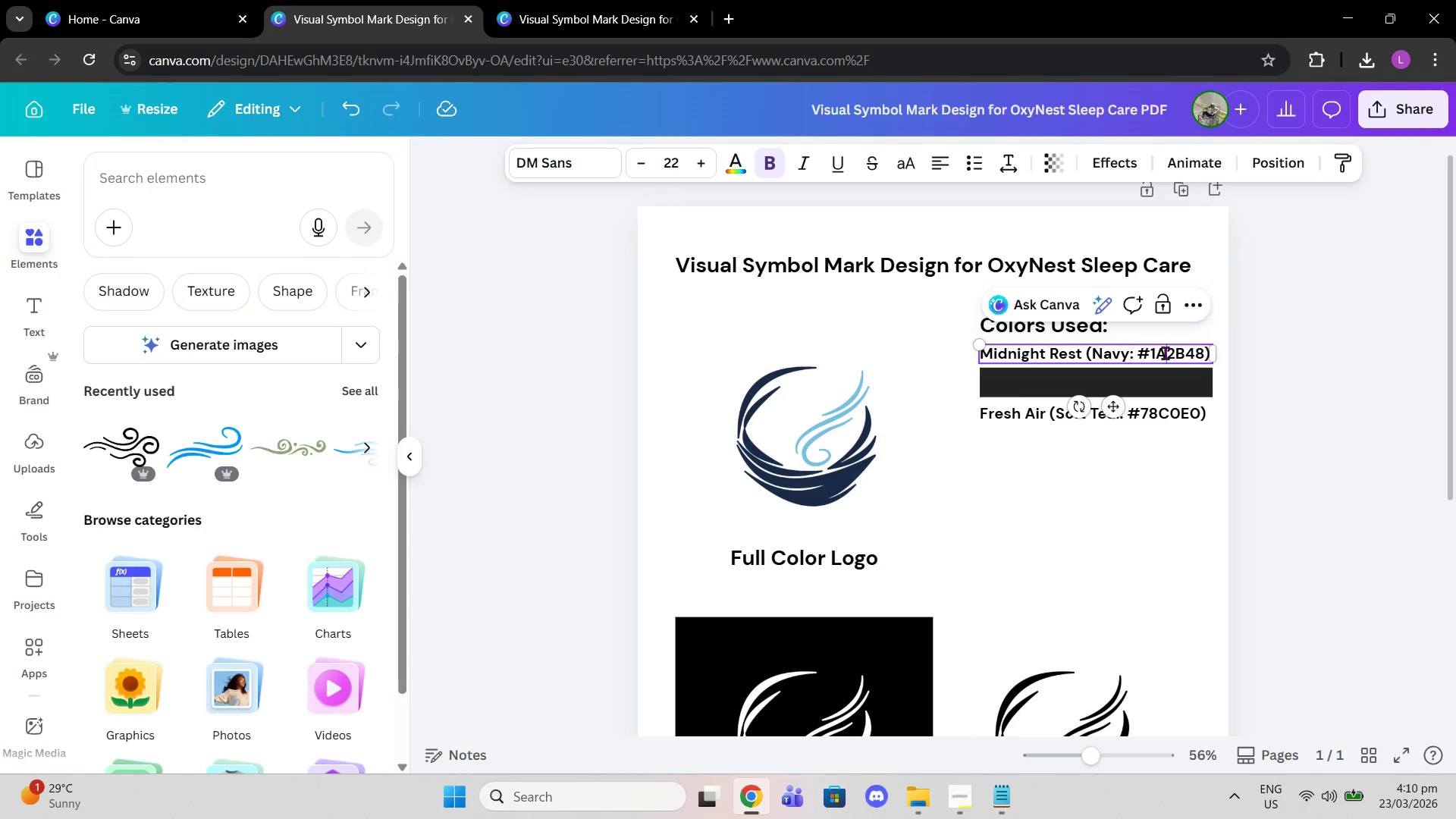 
left_click([1165, 353])
 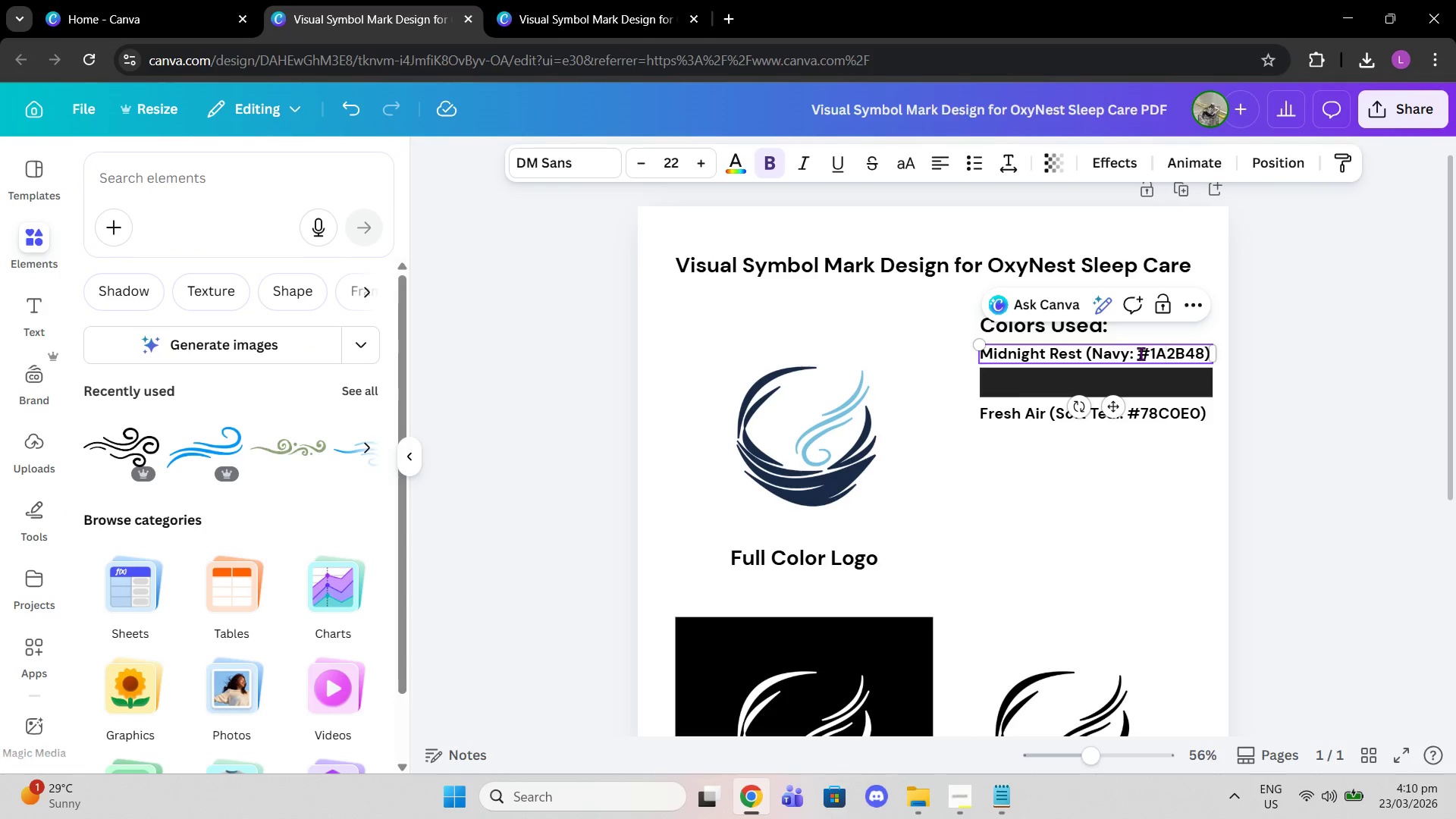 
left_click_drag(start_coordinate=[1141, 353], to_coordinate=[1207, 356])
 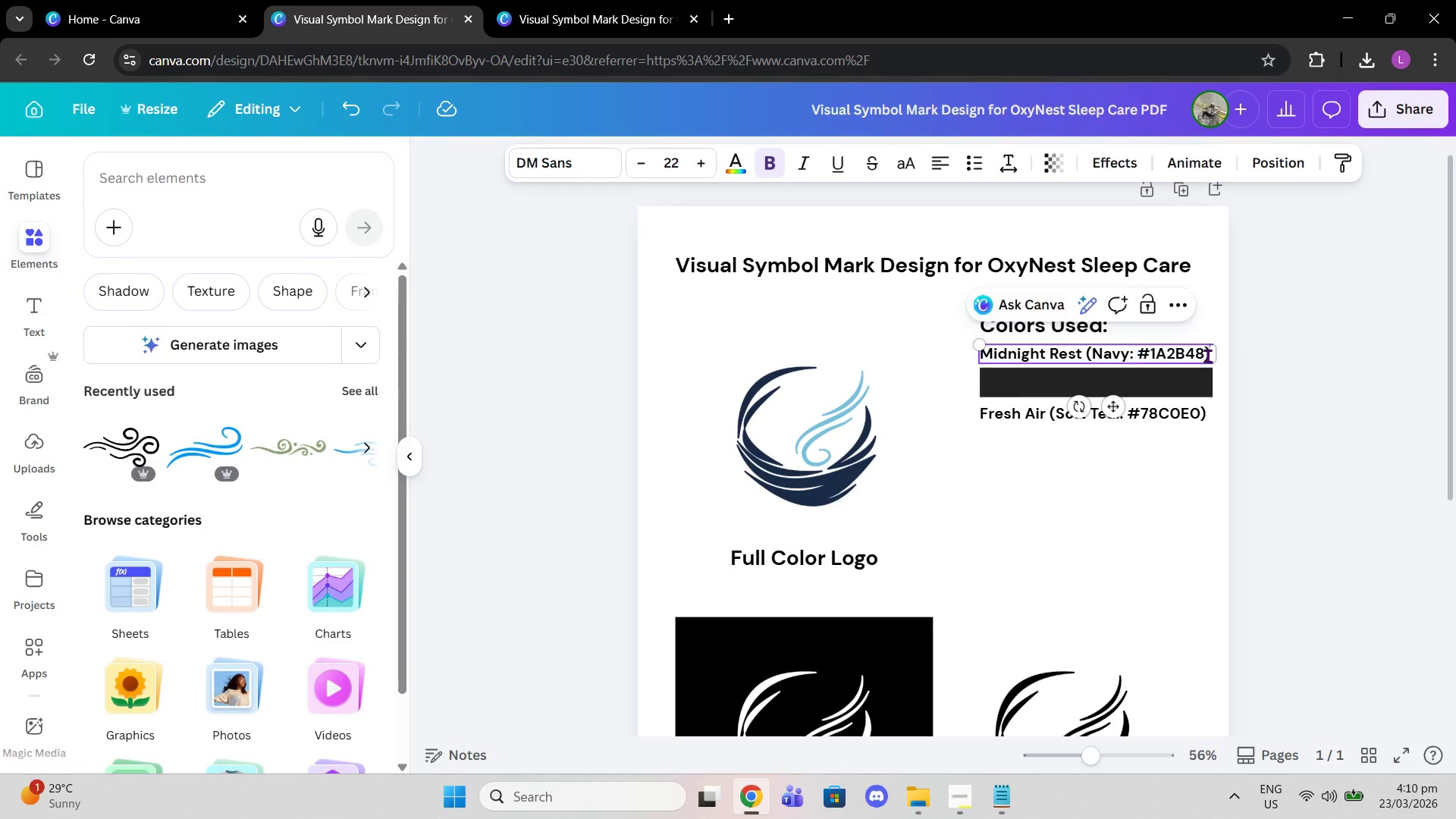 
left_click([1207, 356])
 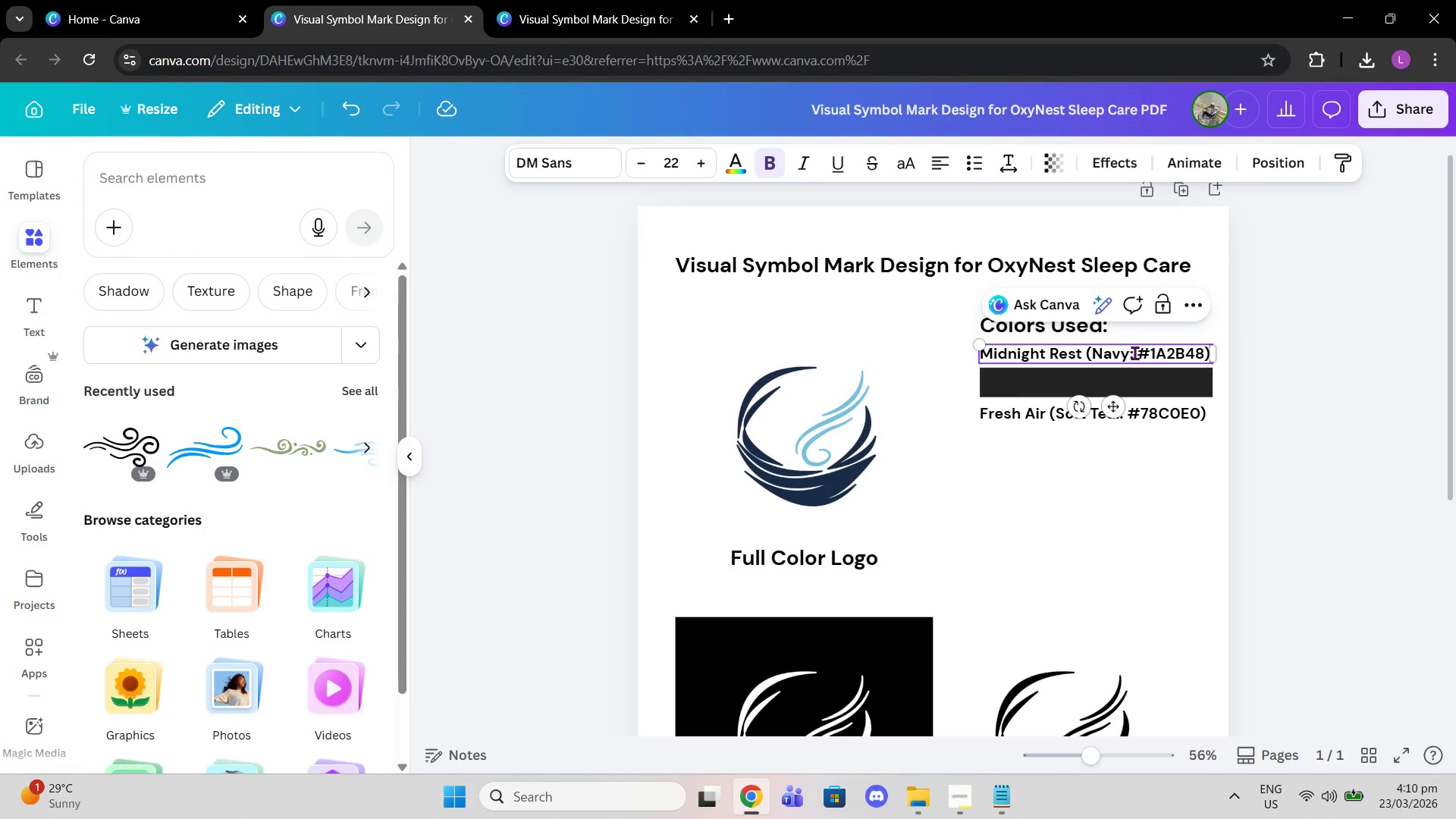 
left_click_drag(start_coordinate=[1138, 354], to_coordinate=[1202, 358])
 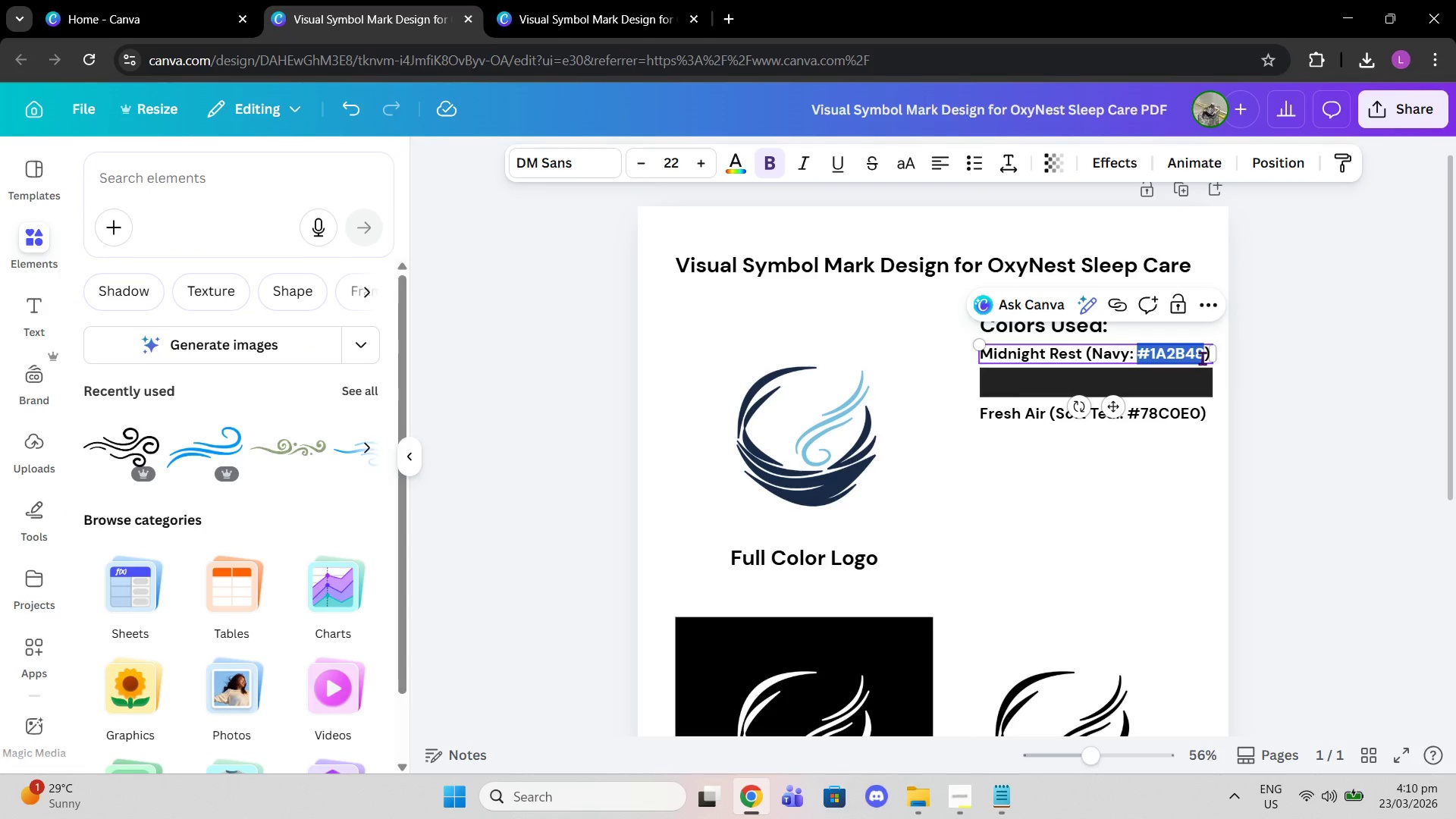 
key(Control+C)
 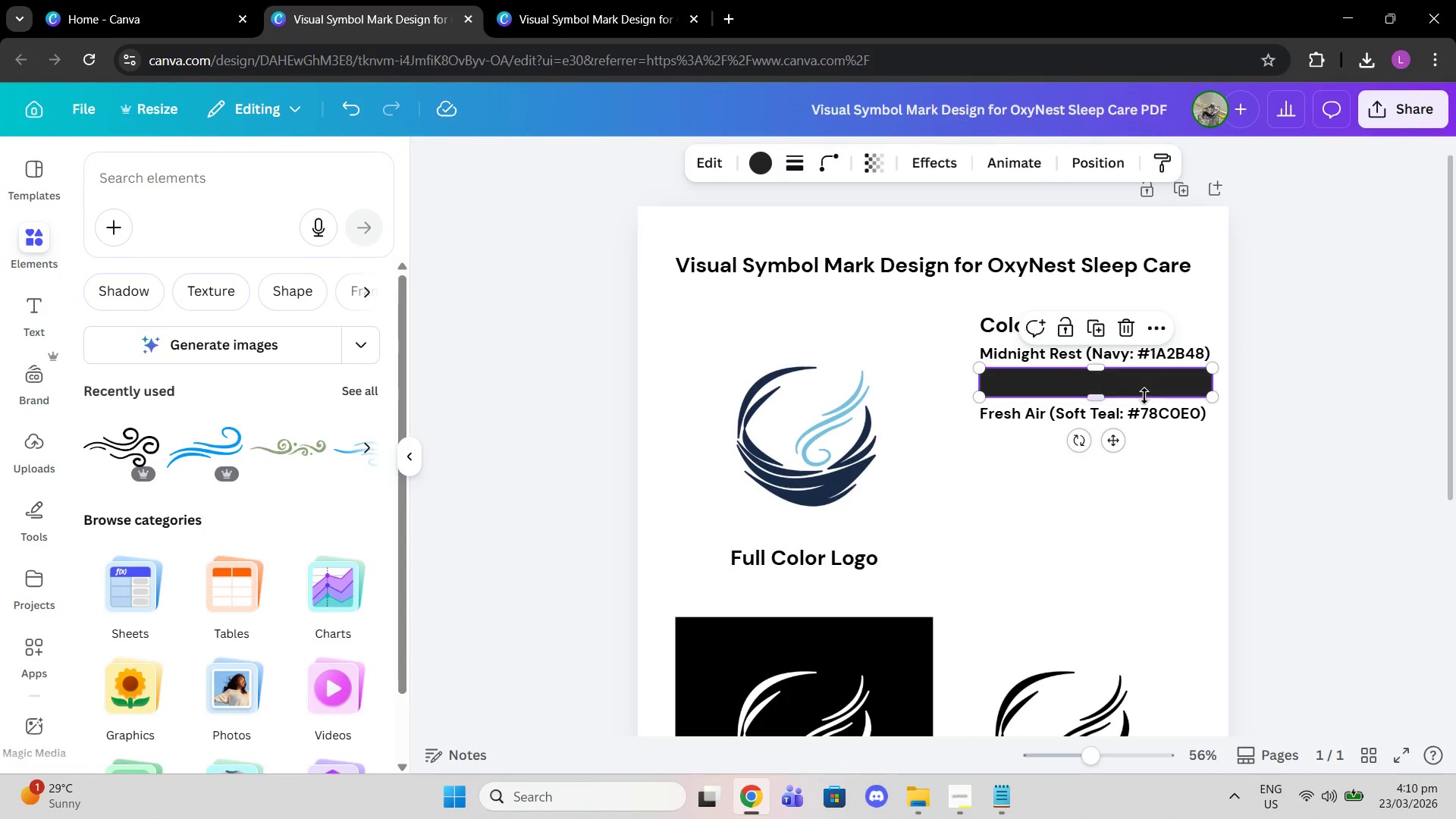 
double_click([1144, 396])
 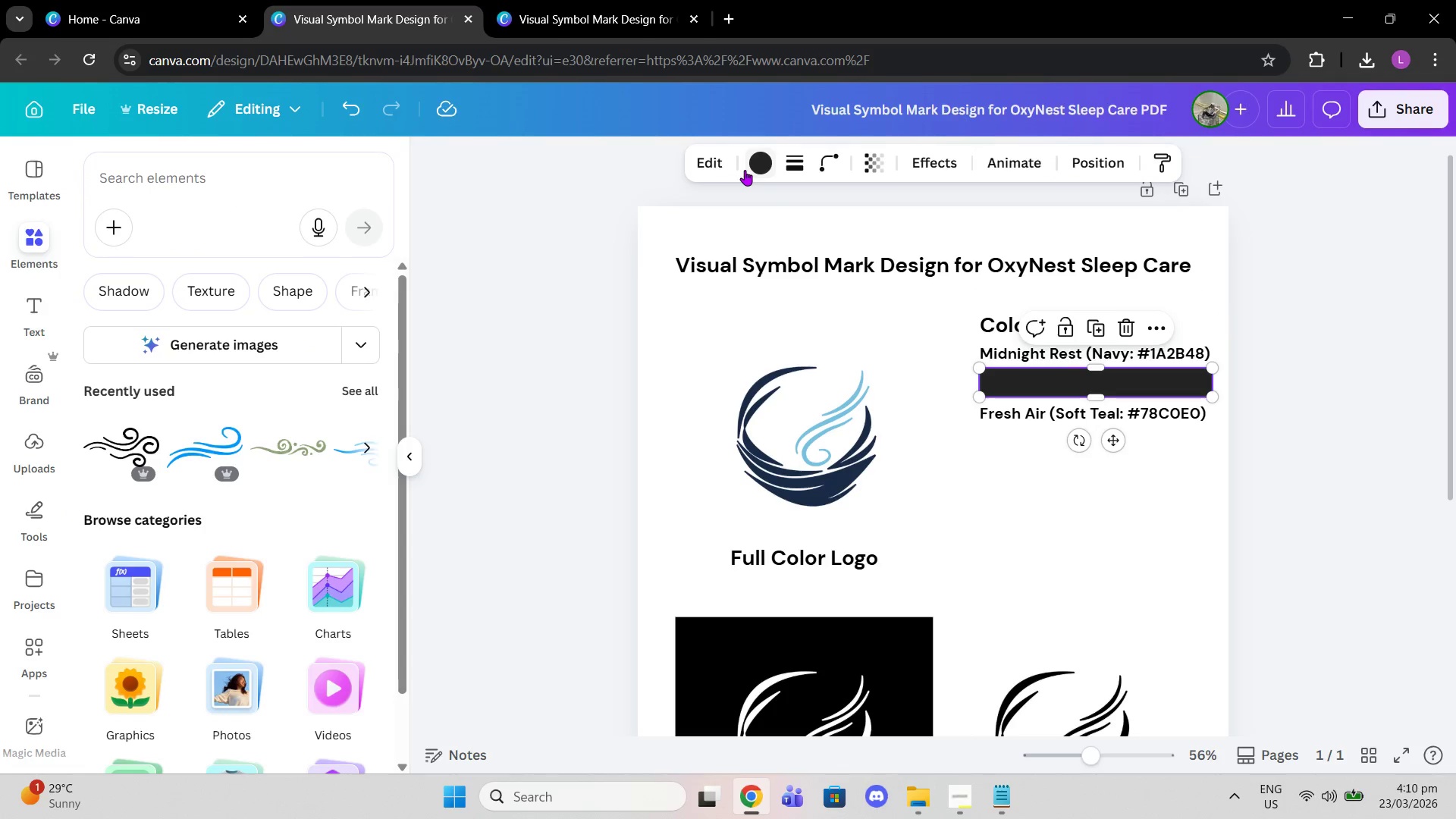 
left_click([756, 165])
 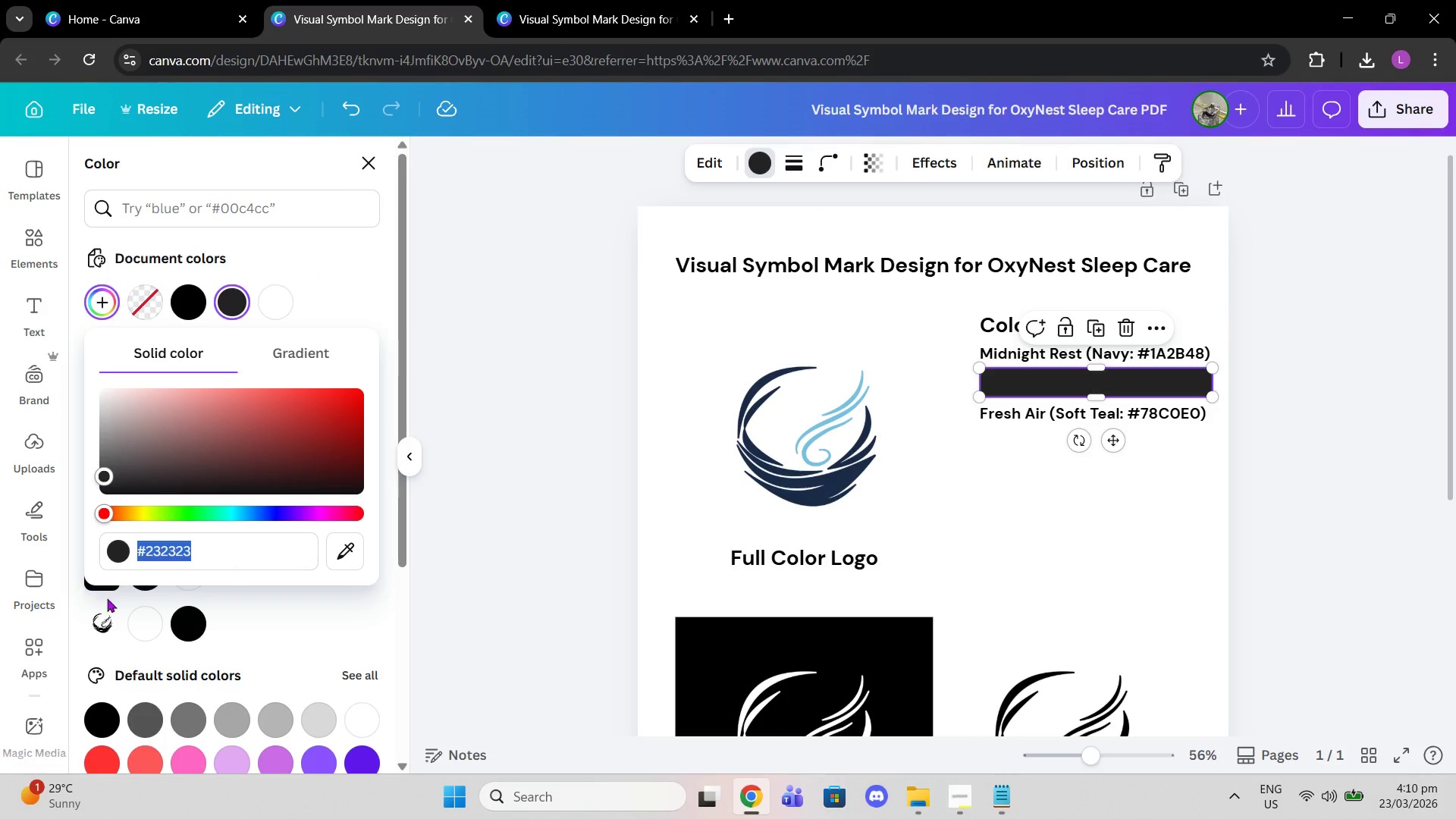 
key(Control+V)
 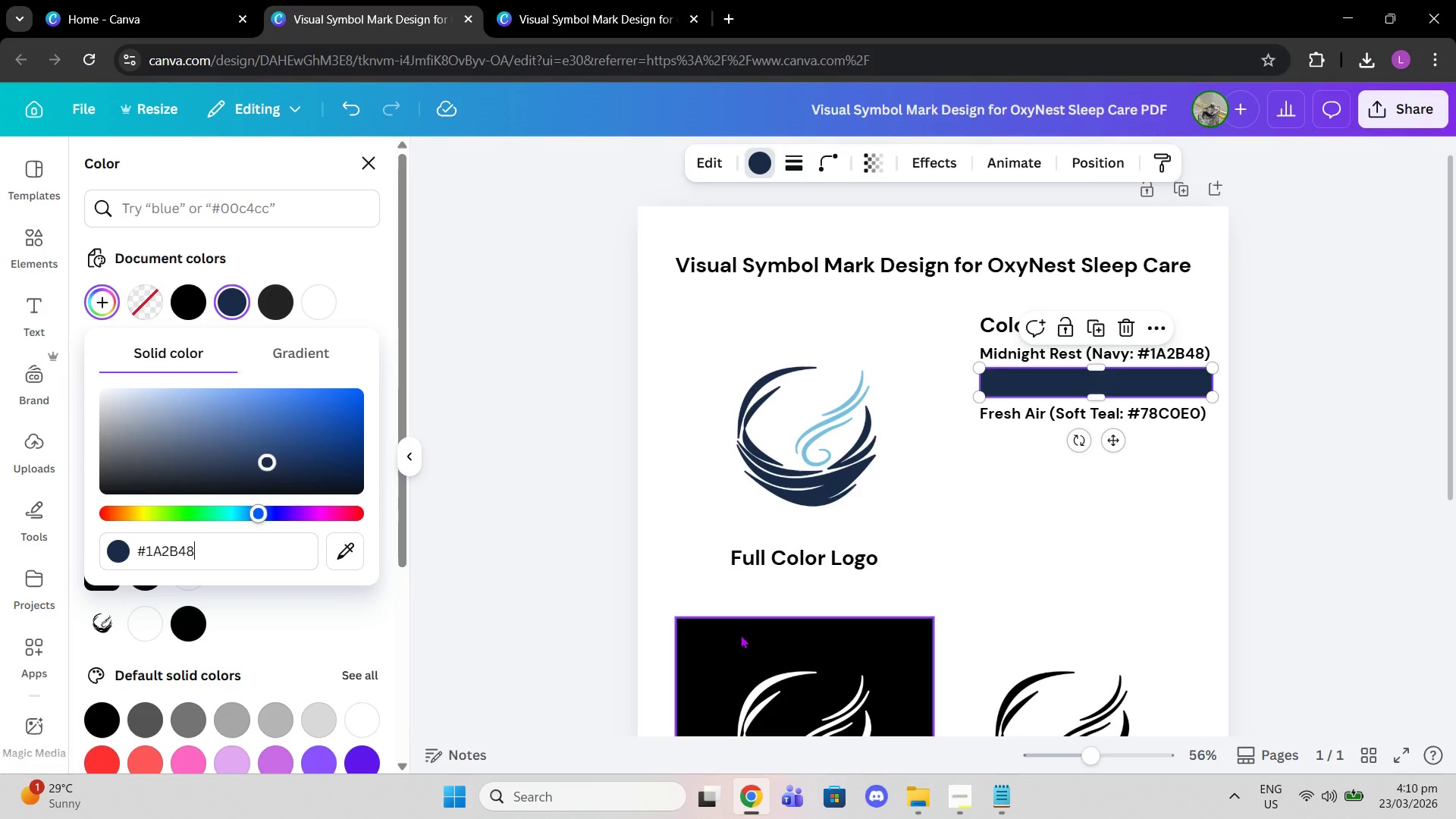 
key(Enter)
 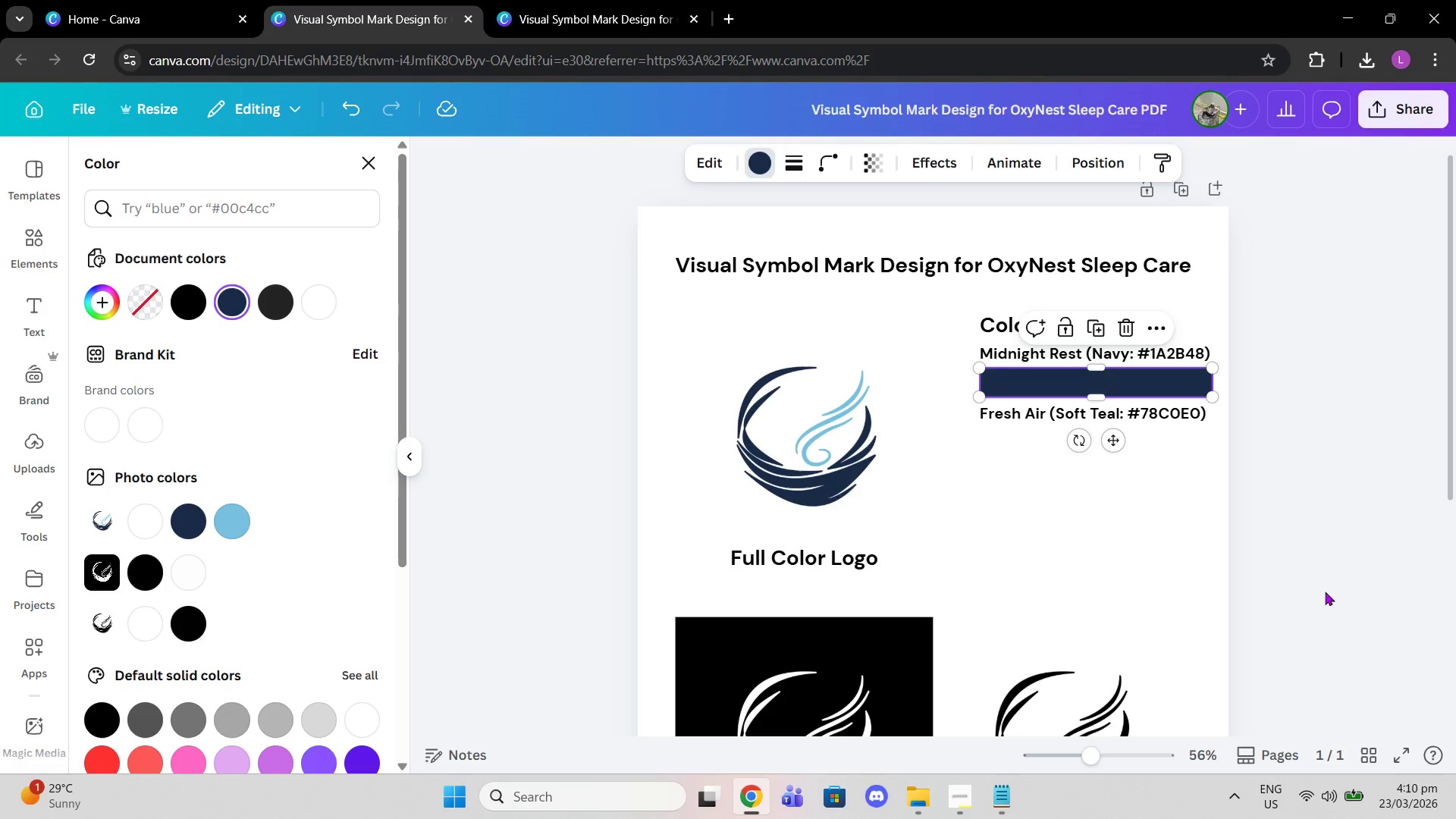 
left_click([1310, 533])
 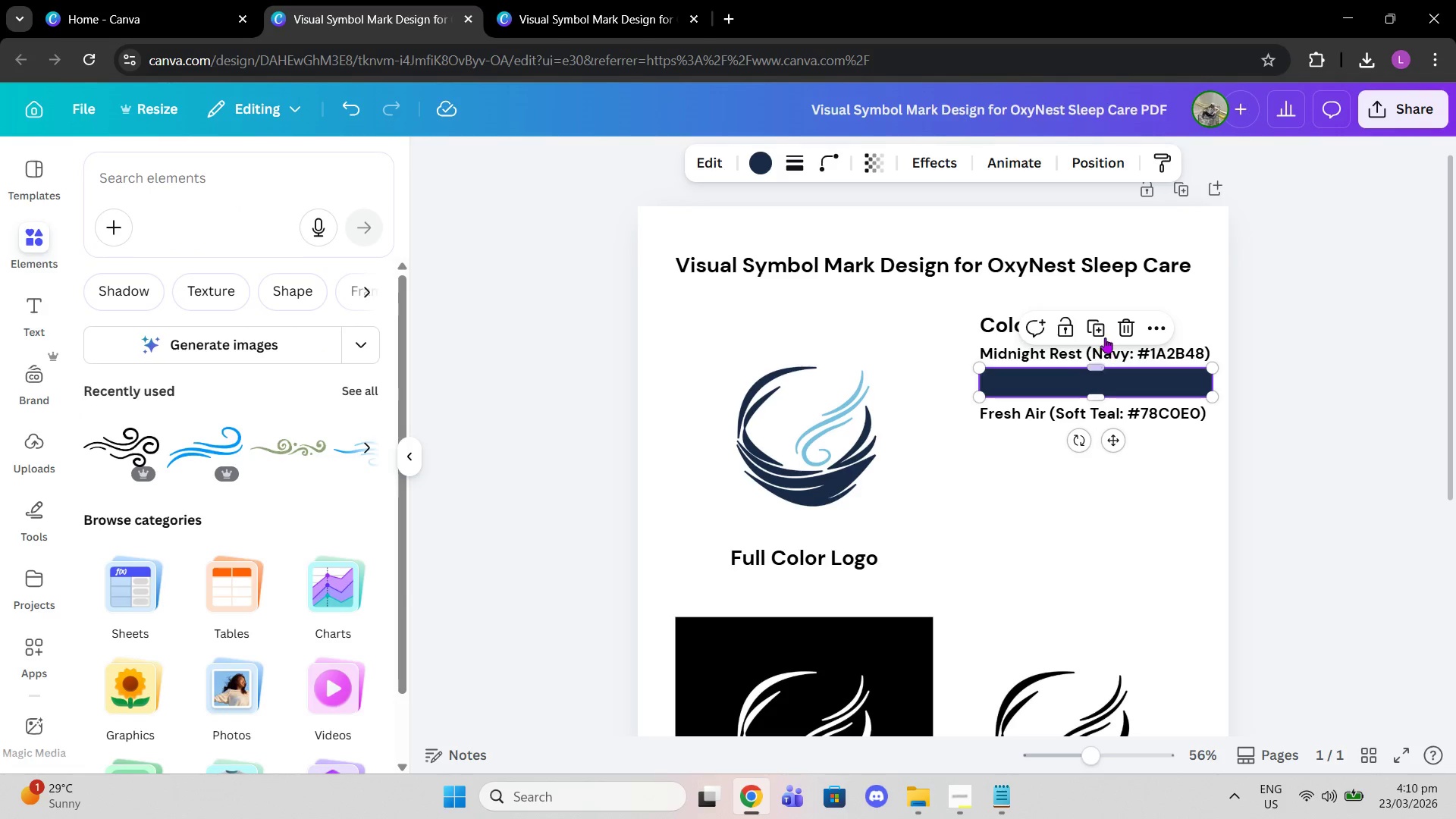 
left_click([1100, 328])
 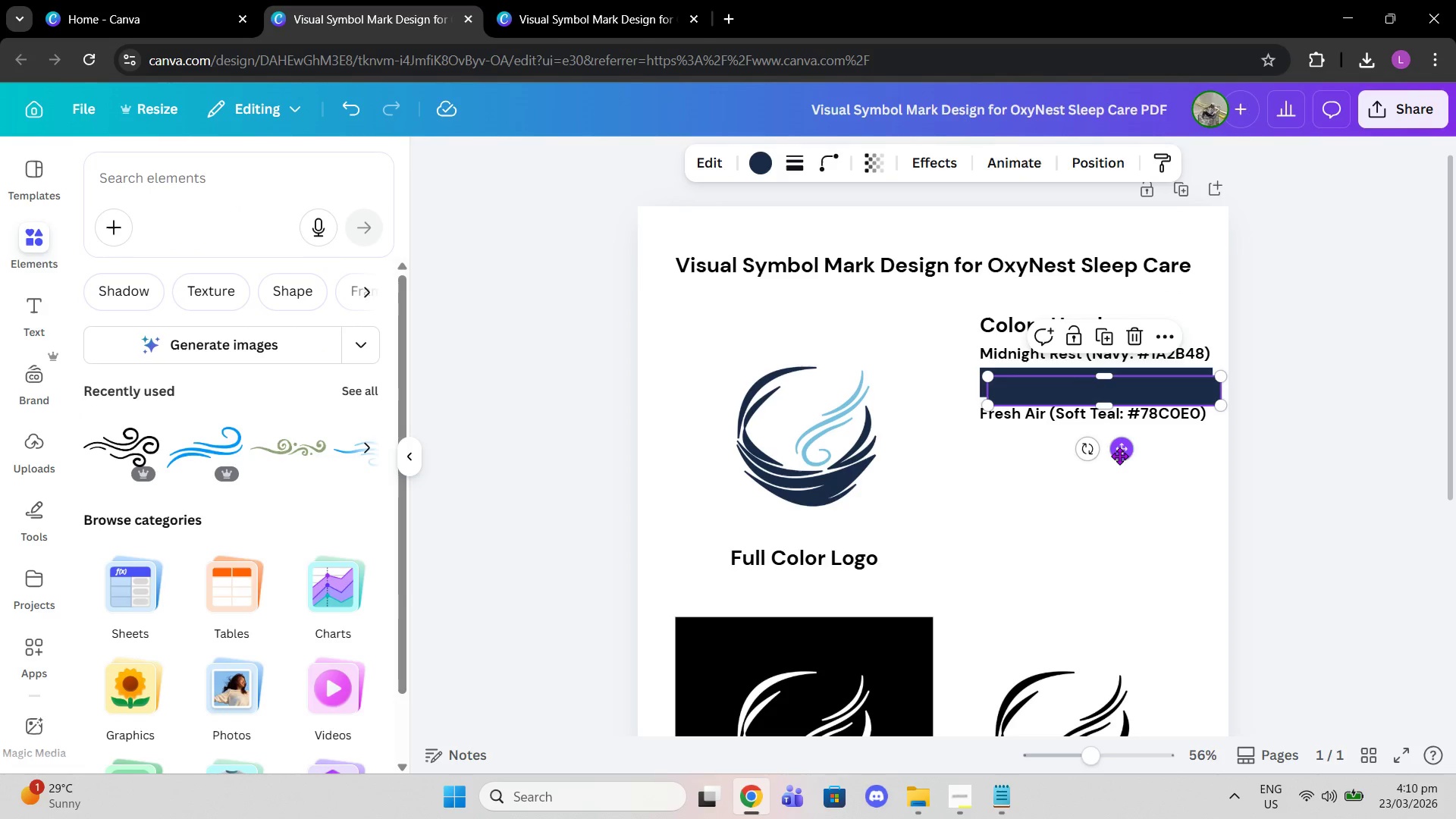 
left_click_drag(start_coordinate=[1119, 456], to_coordinate=[1109, 508])
 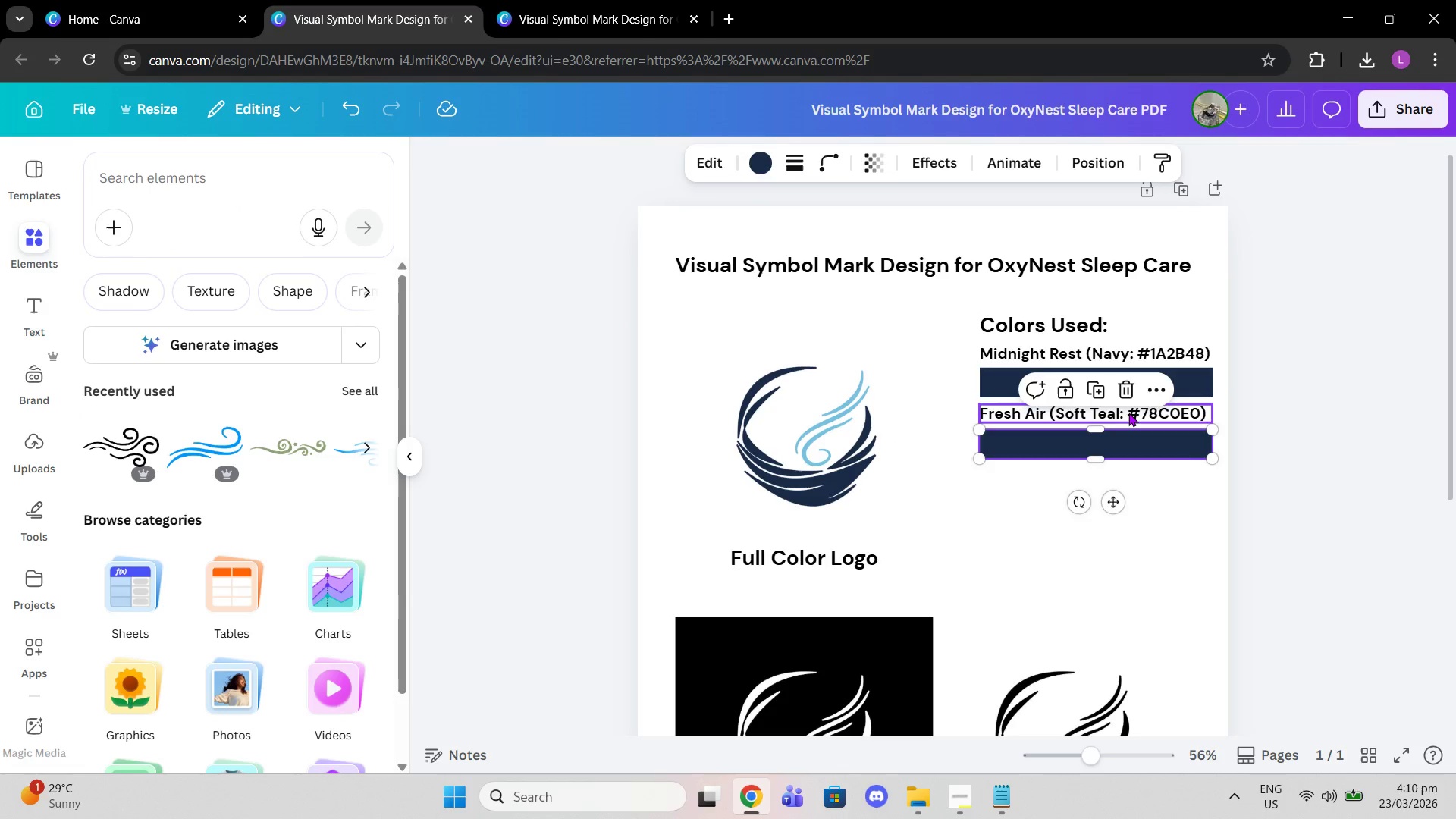 
double_click([1128, 413])
 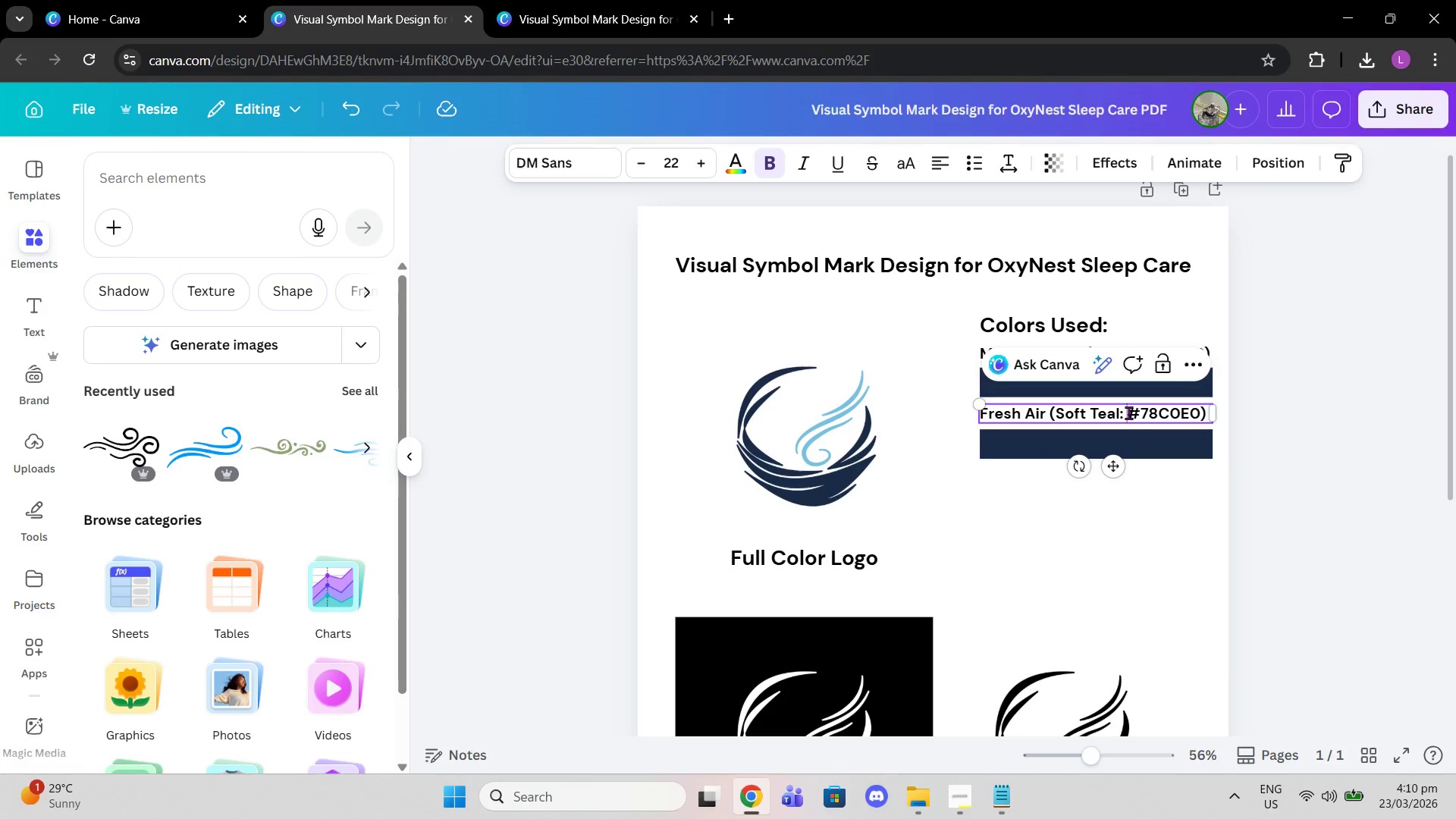 
left_click_drag(start_coordinate=[1128, 413], to_coordinate=[1200, 413])
 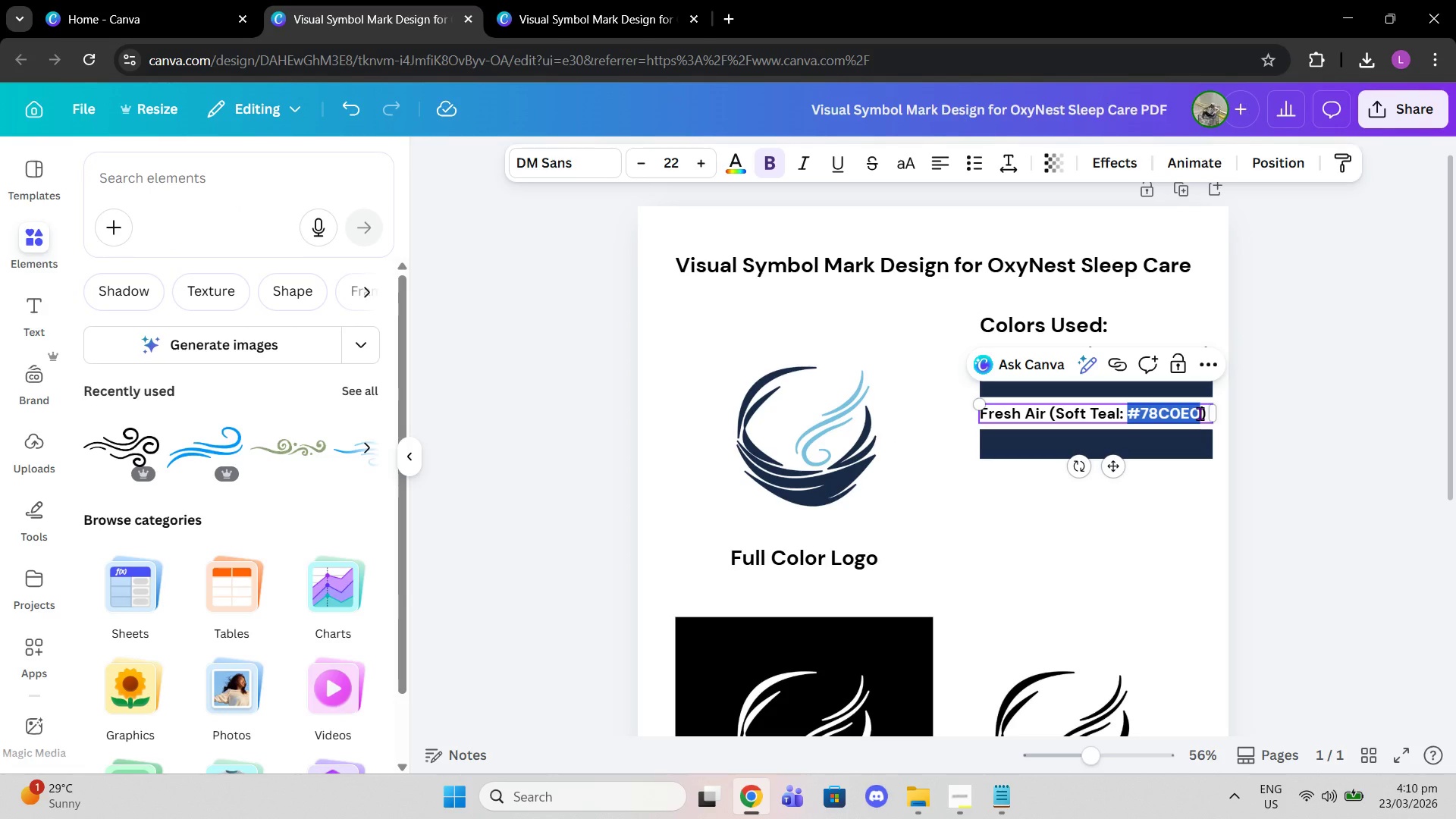 
key(Control+C)
 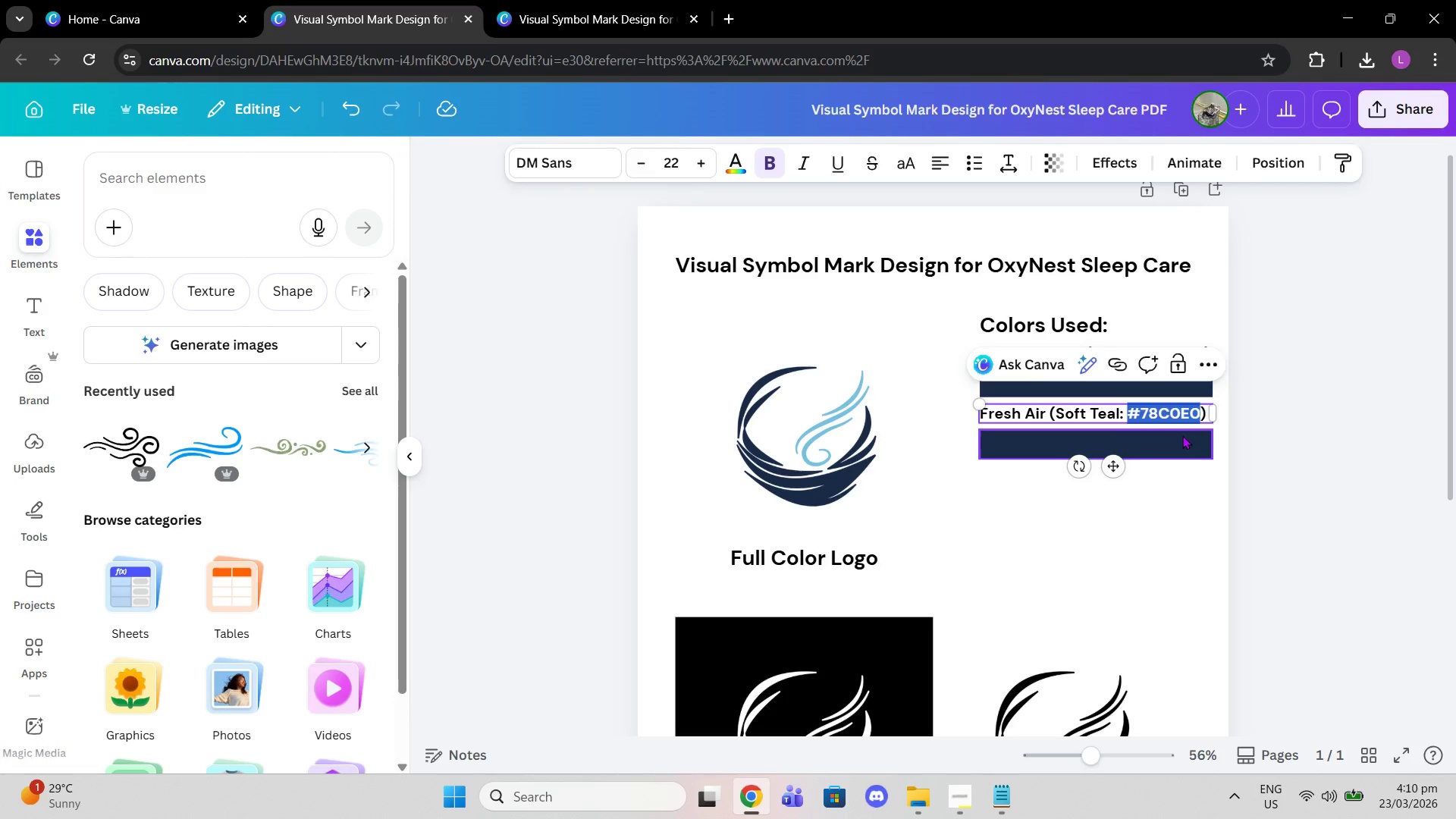 
left_click([1182, 435])
 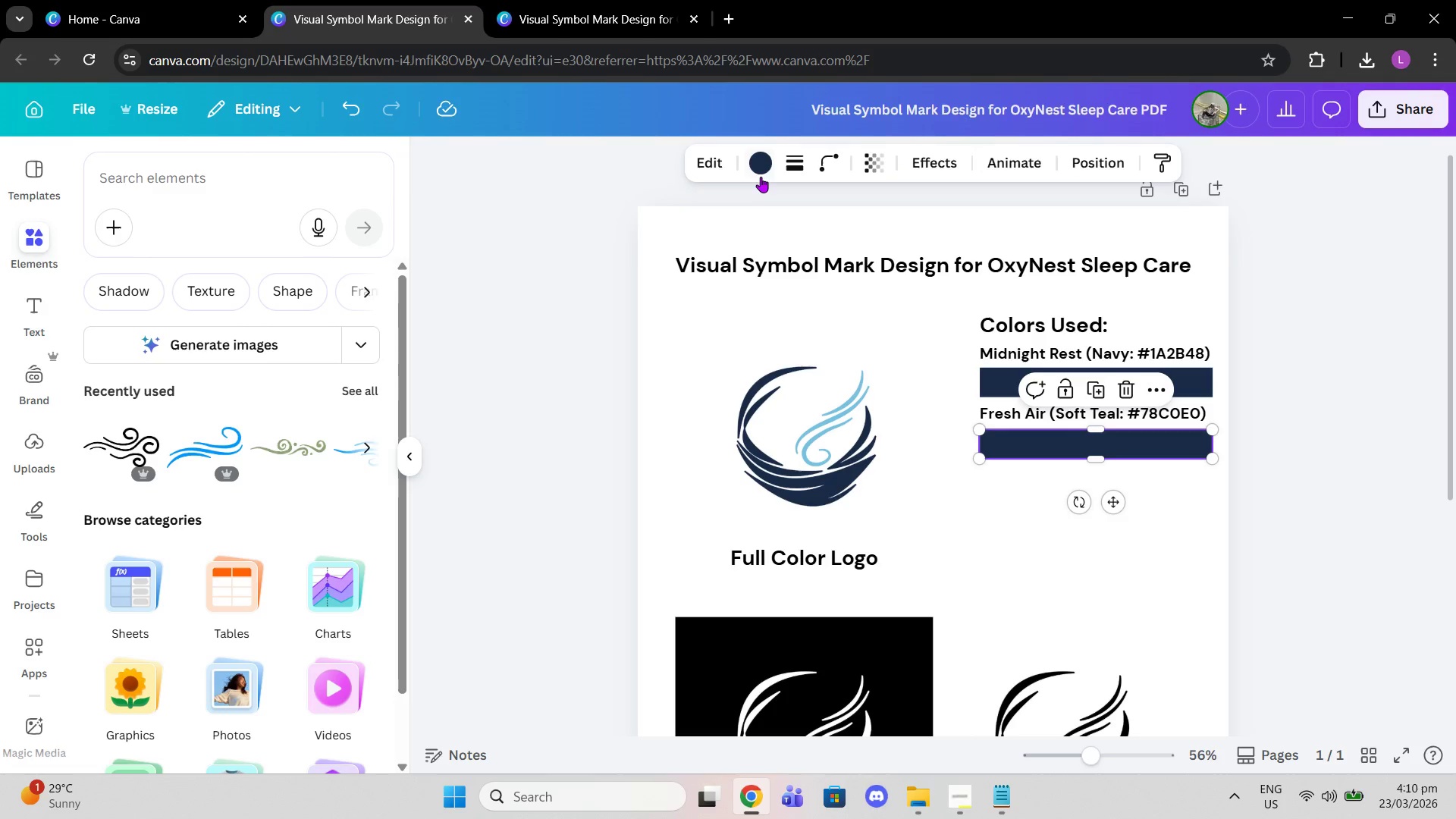 
left_click([760, 168])
 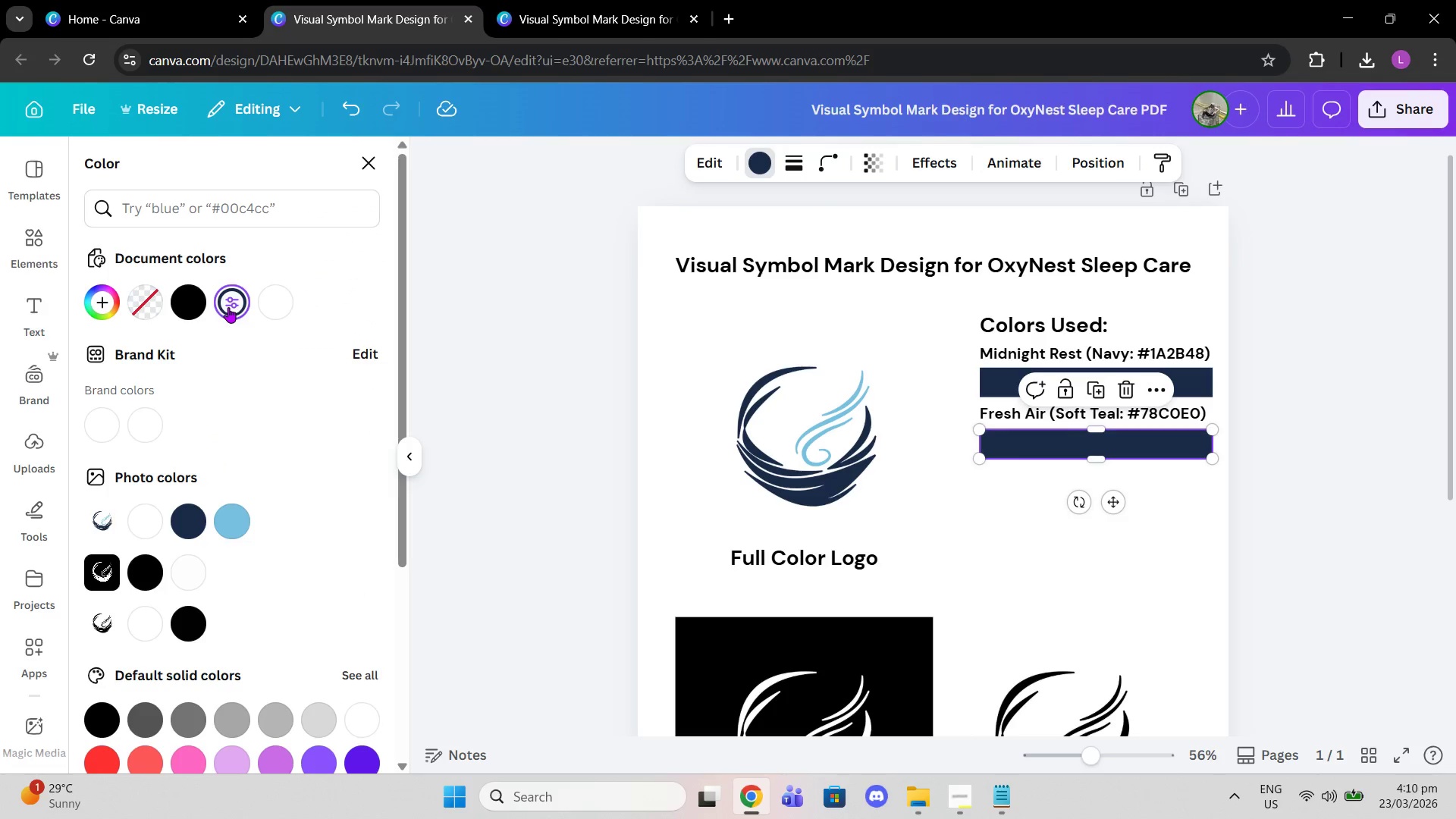 
double_click([228, 307])
 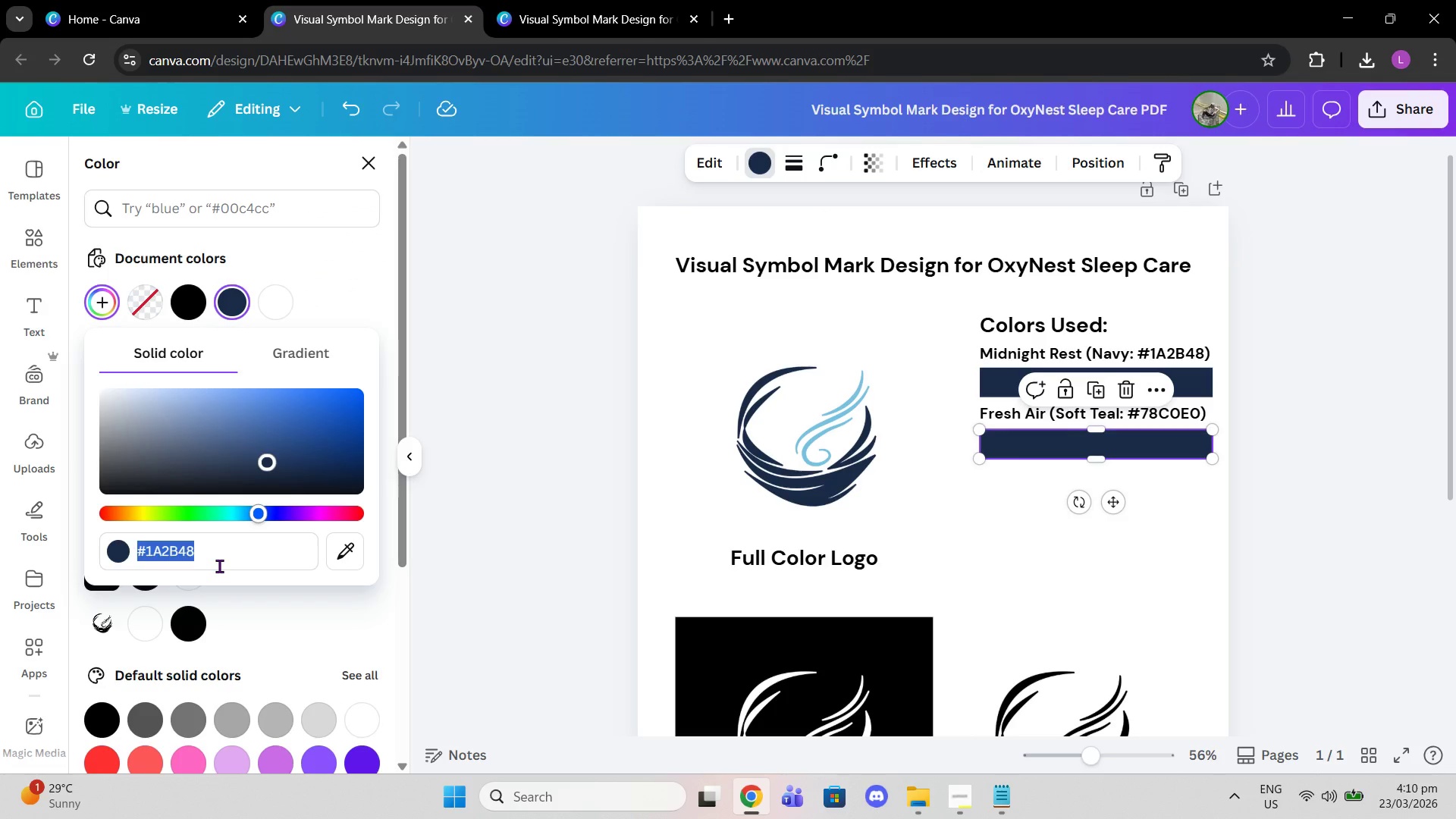 
key(Control+V)
 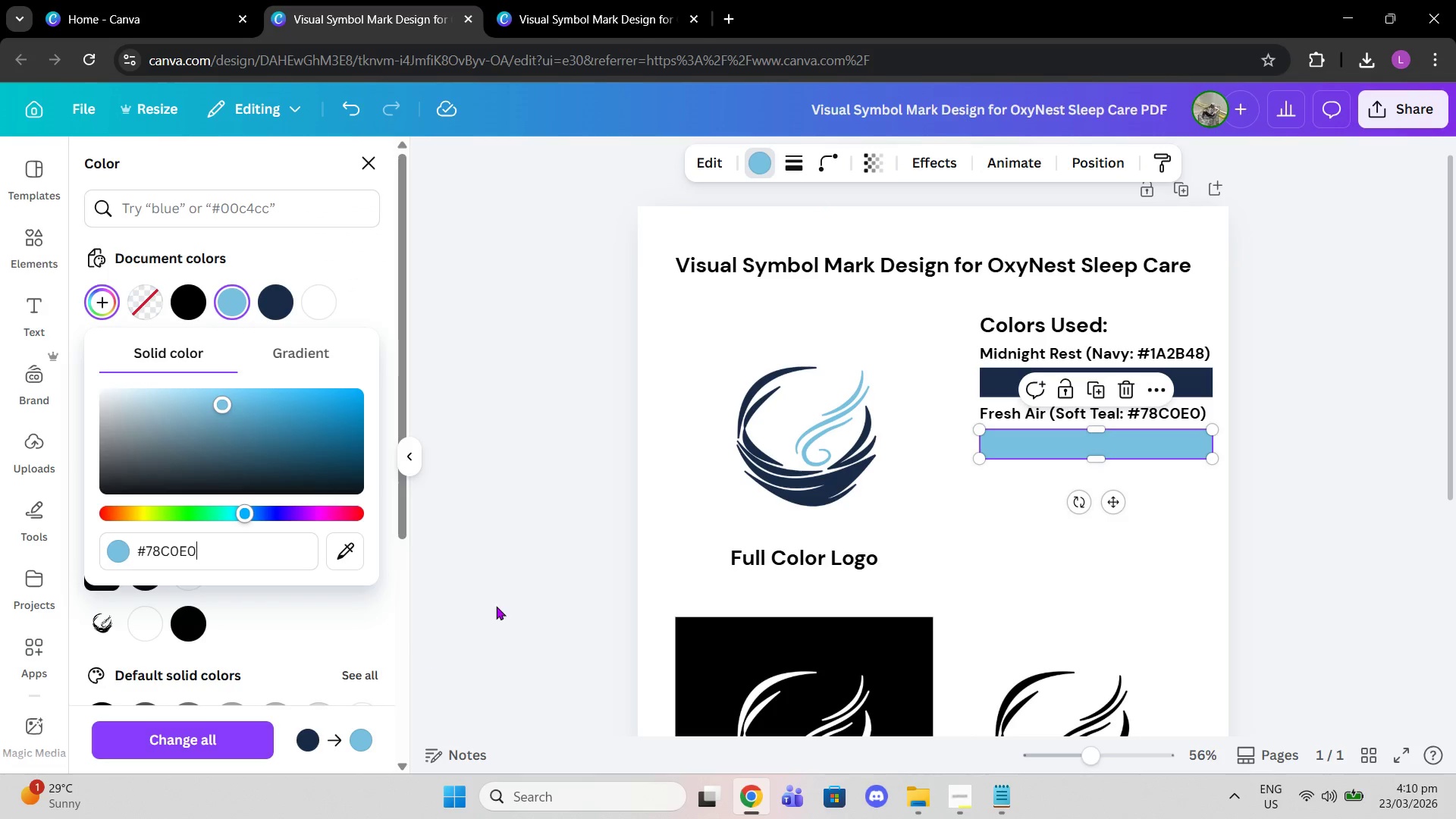 
double_click([499, 588])
 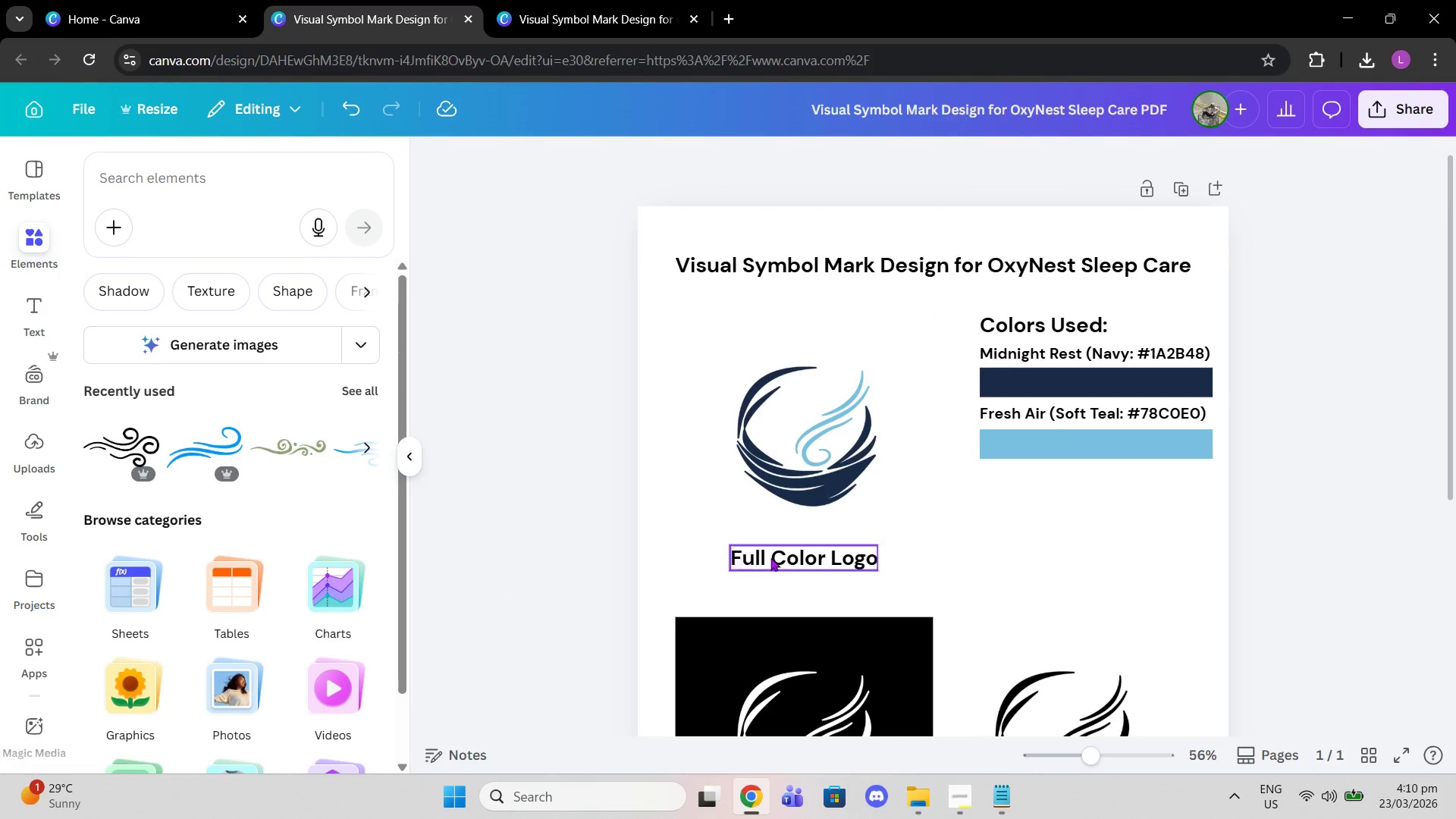 
scroll: coordinate [770, 557], scroll_direction: down, amount: 1.0
 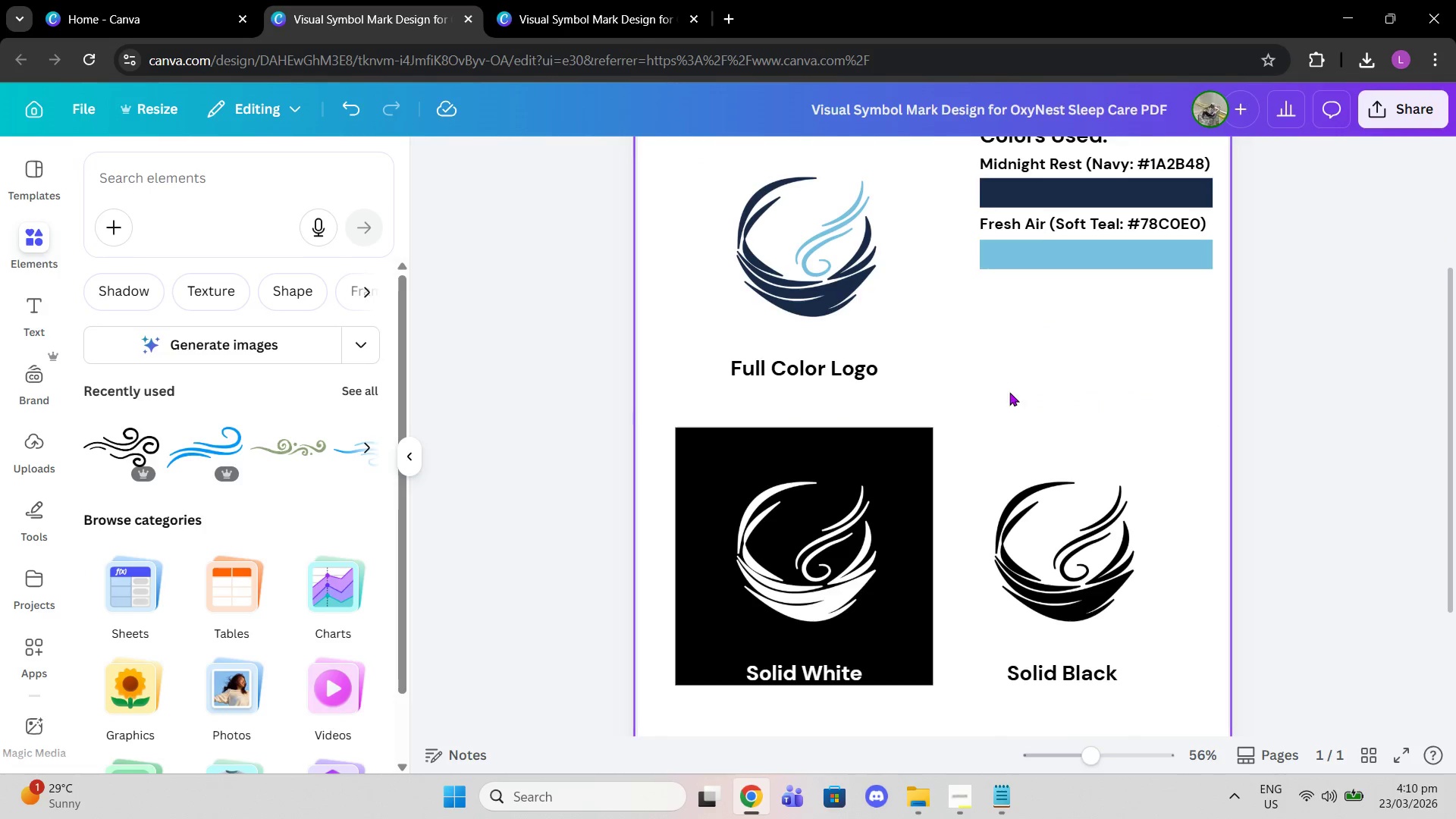 
scroll: coordinate [1011, 397], scroll_direction: up, amount: 1.0
 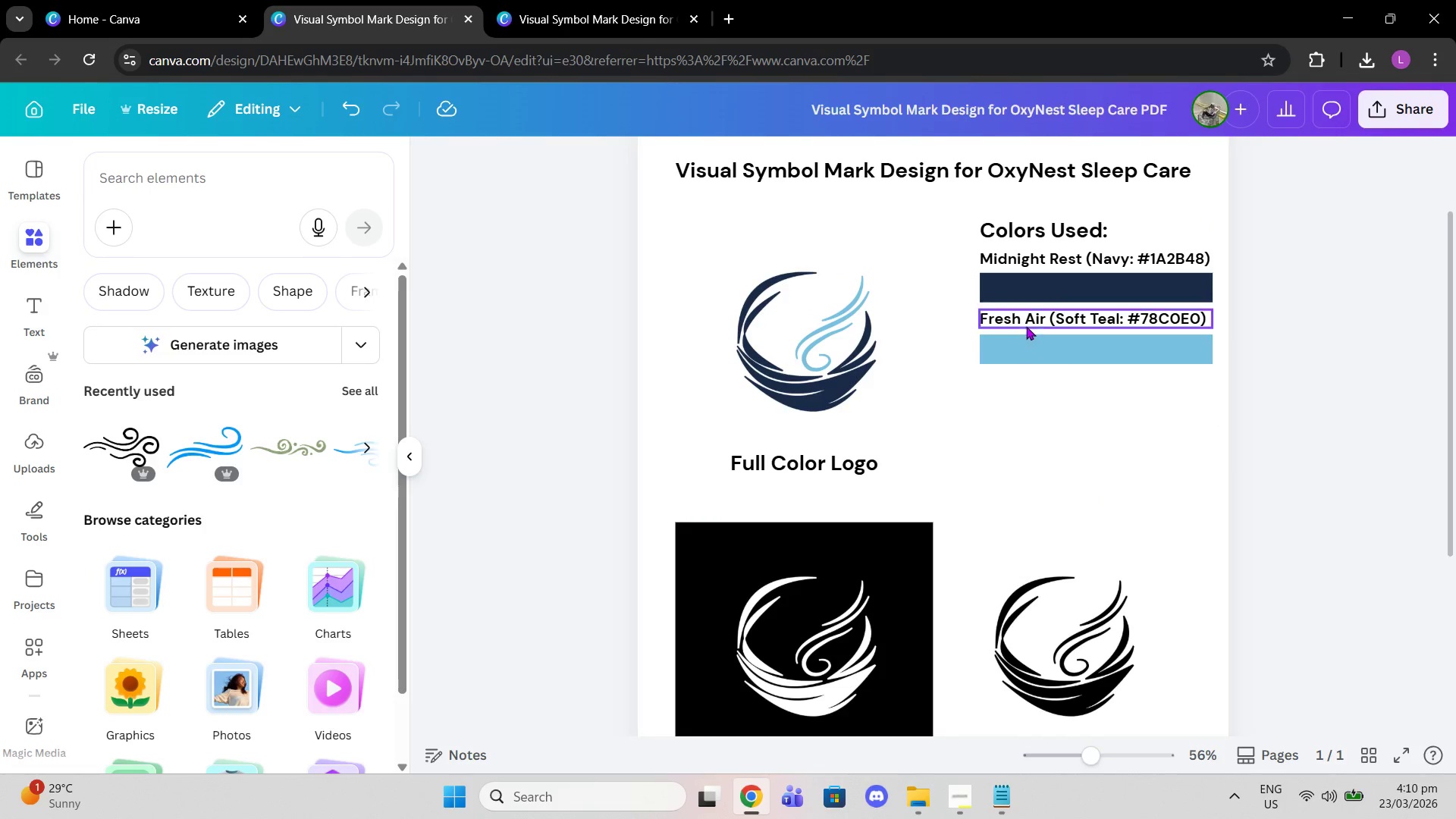 
left_click([1024, 318])
 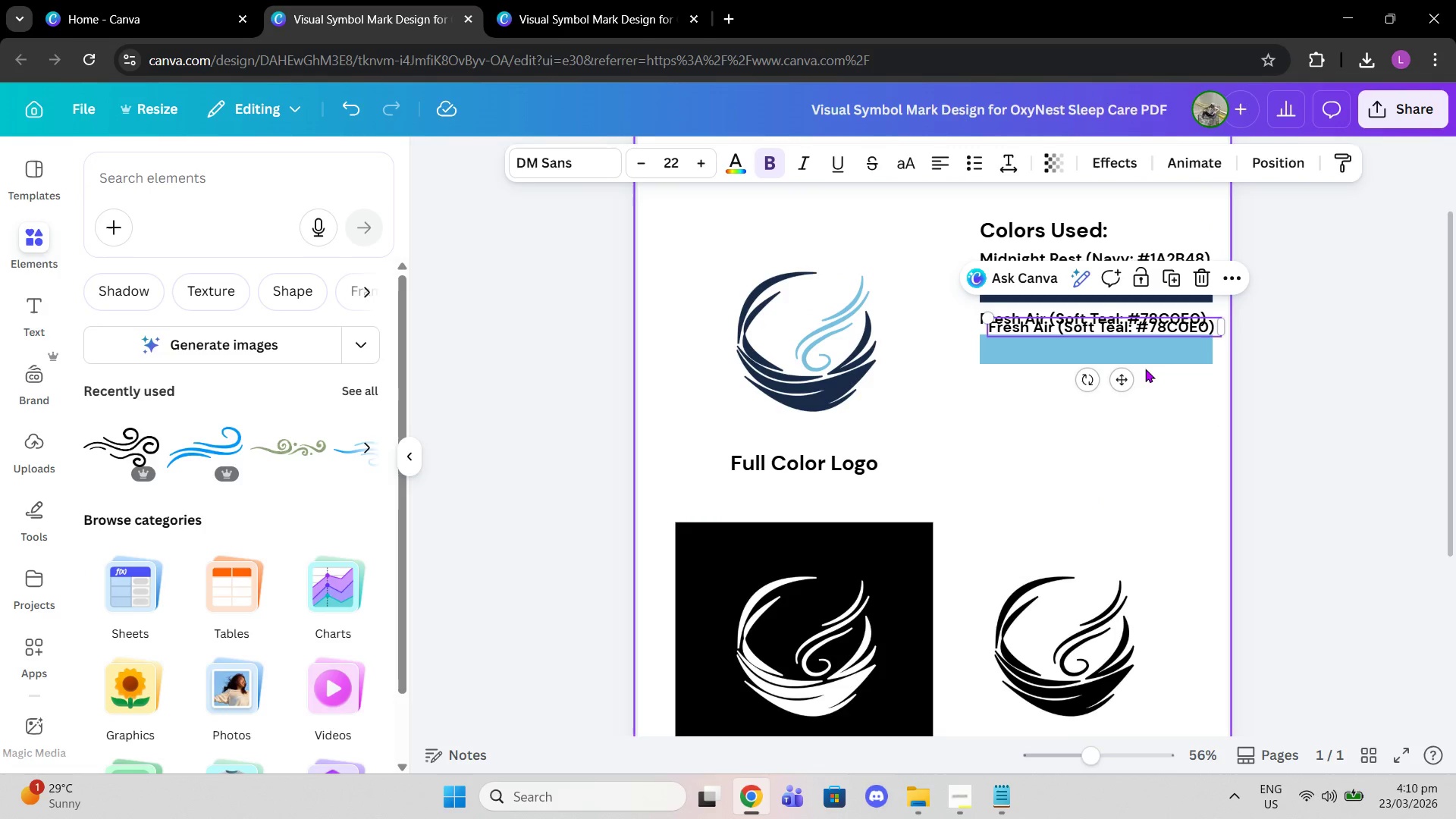 
left_click_drag(start_coordinate=[1115, 375], to_coordinate=[1109, 428])
 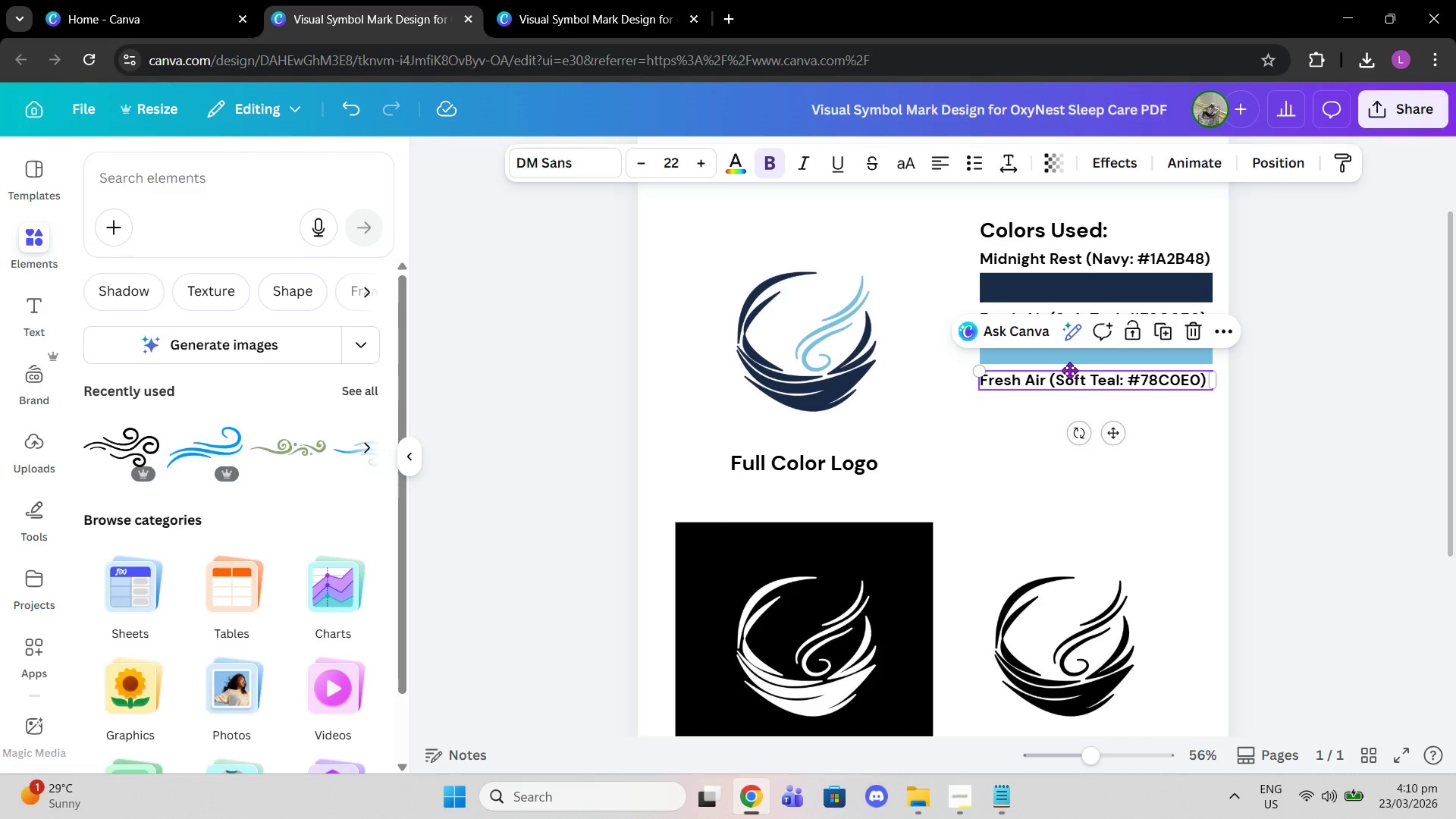 
double_click([1069, 370])
 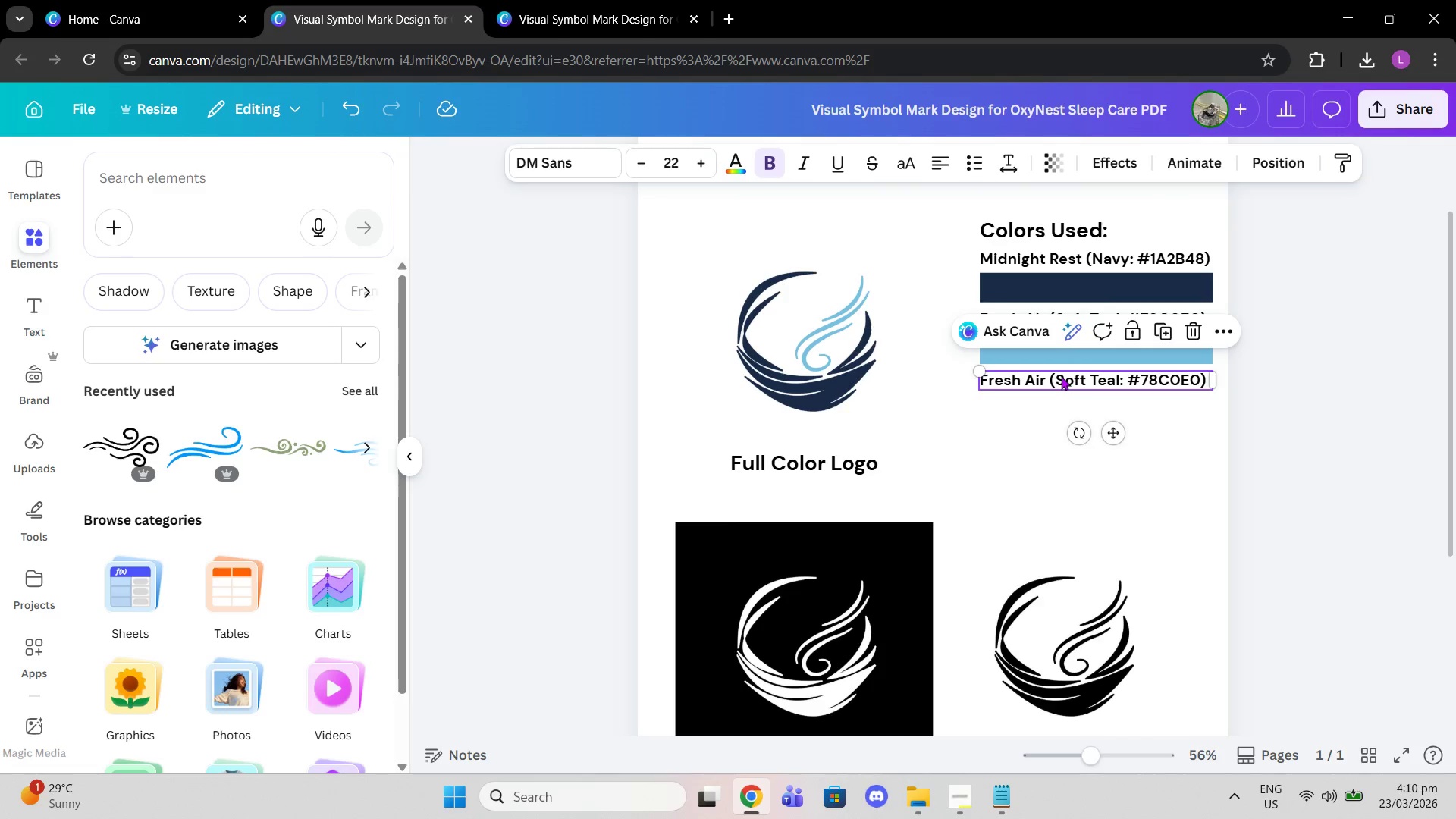 
double_click([1061, 376])
 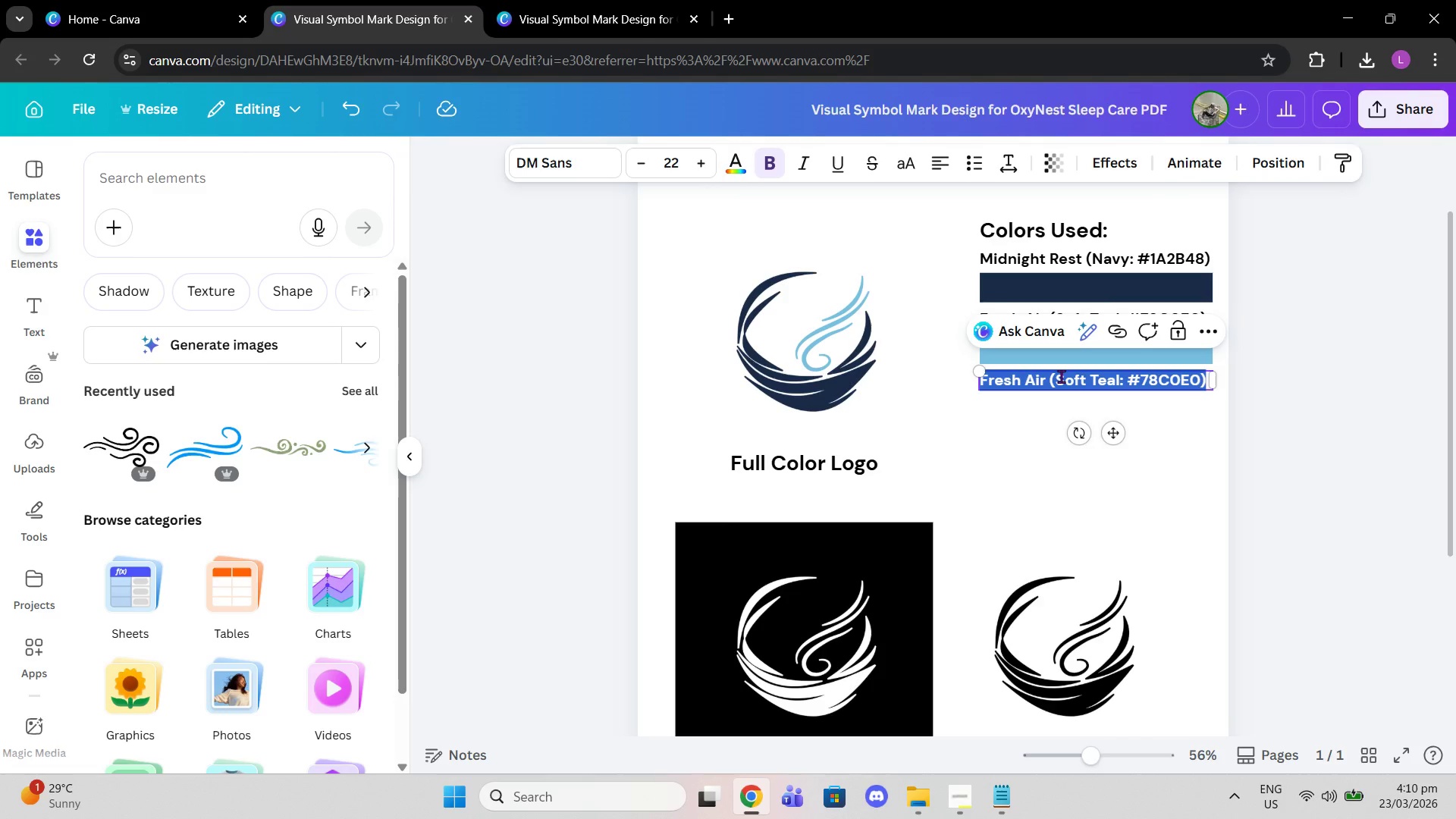 
type(Black ()
 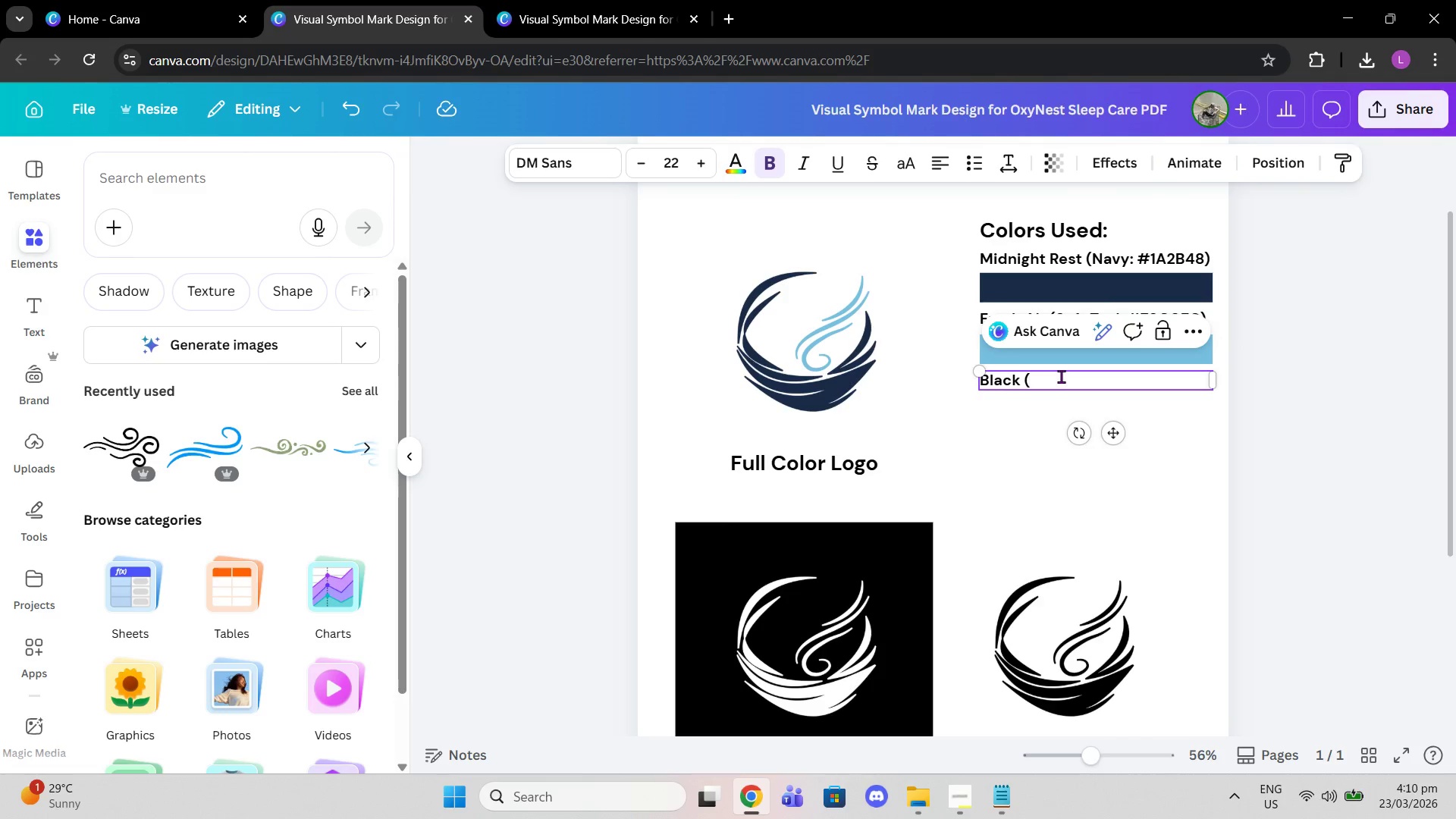 
left_click([743, 149])
 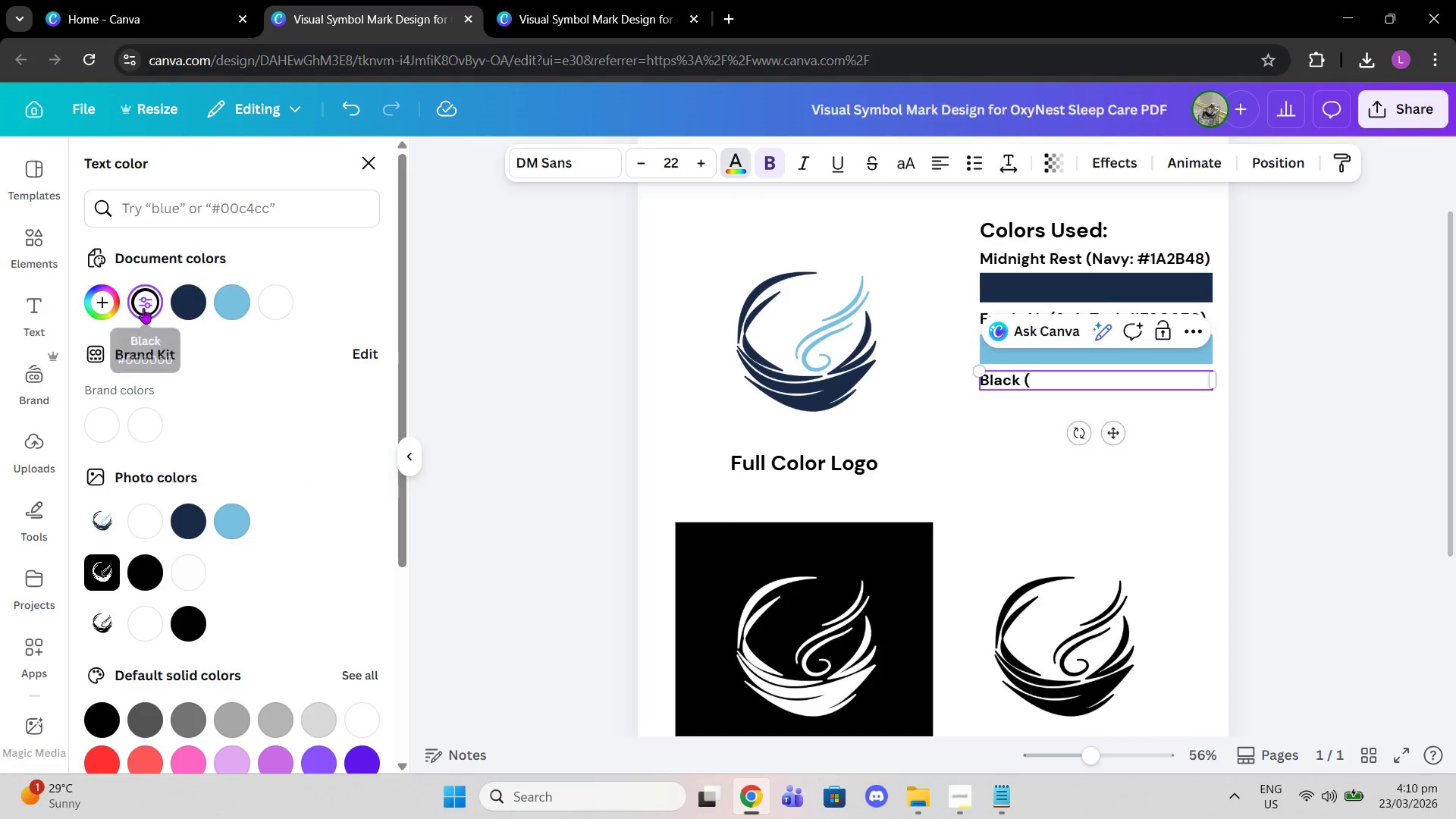 
double_click([143, 308])
 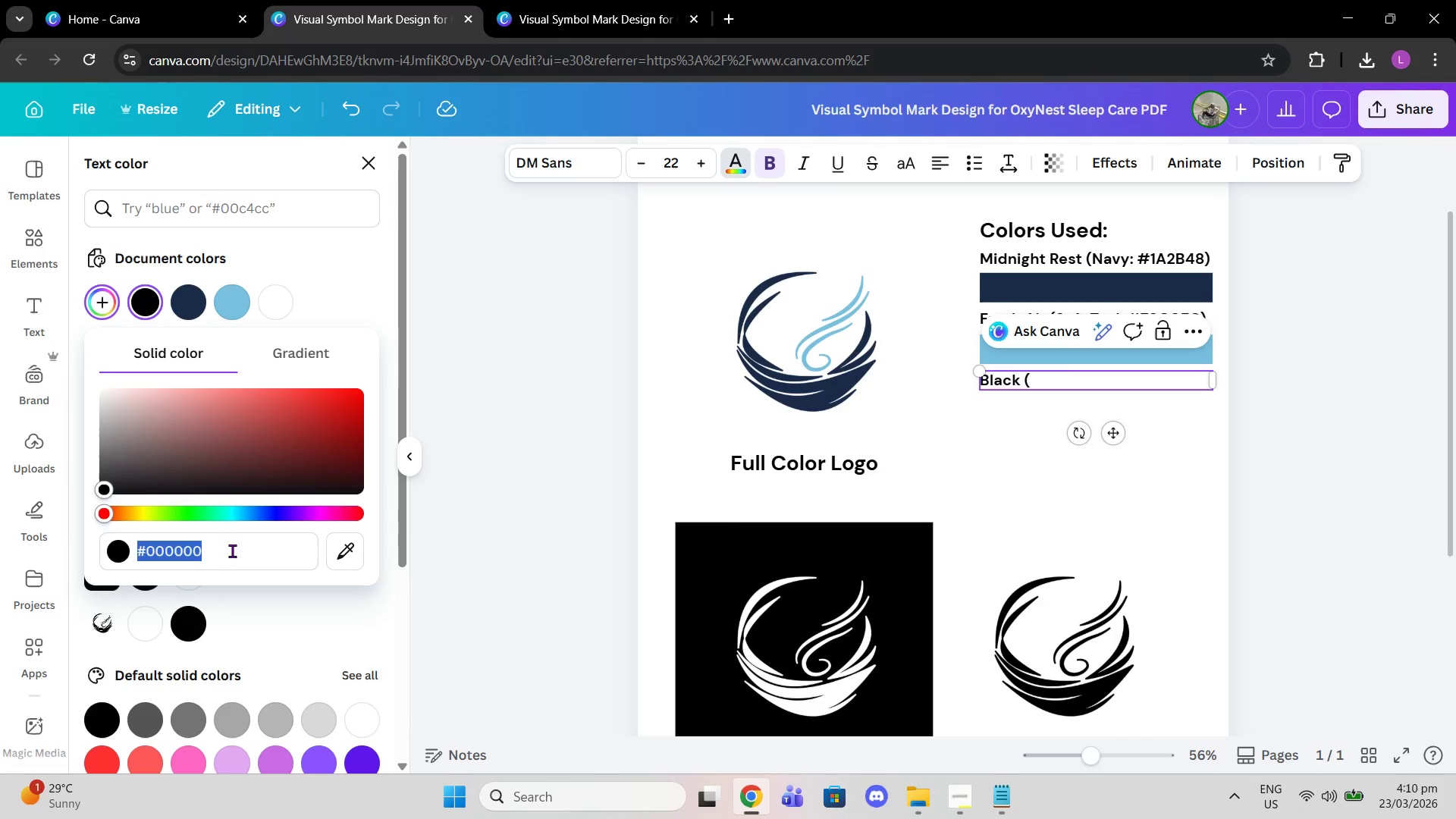 
left_click([234, 555])
 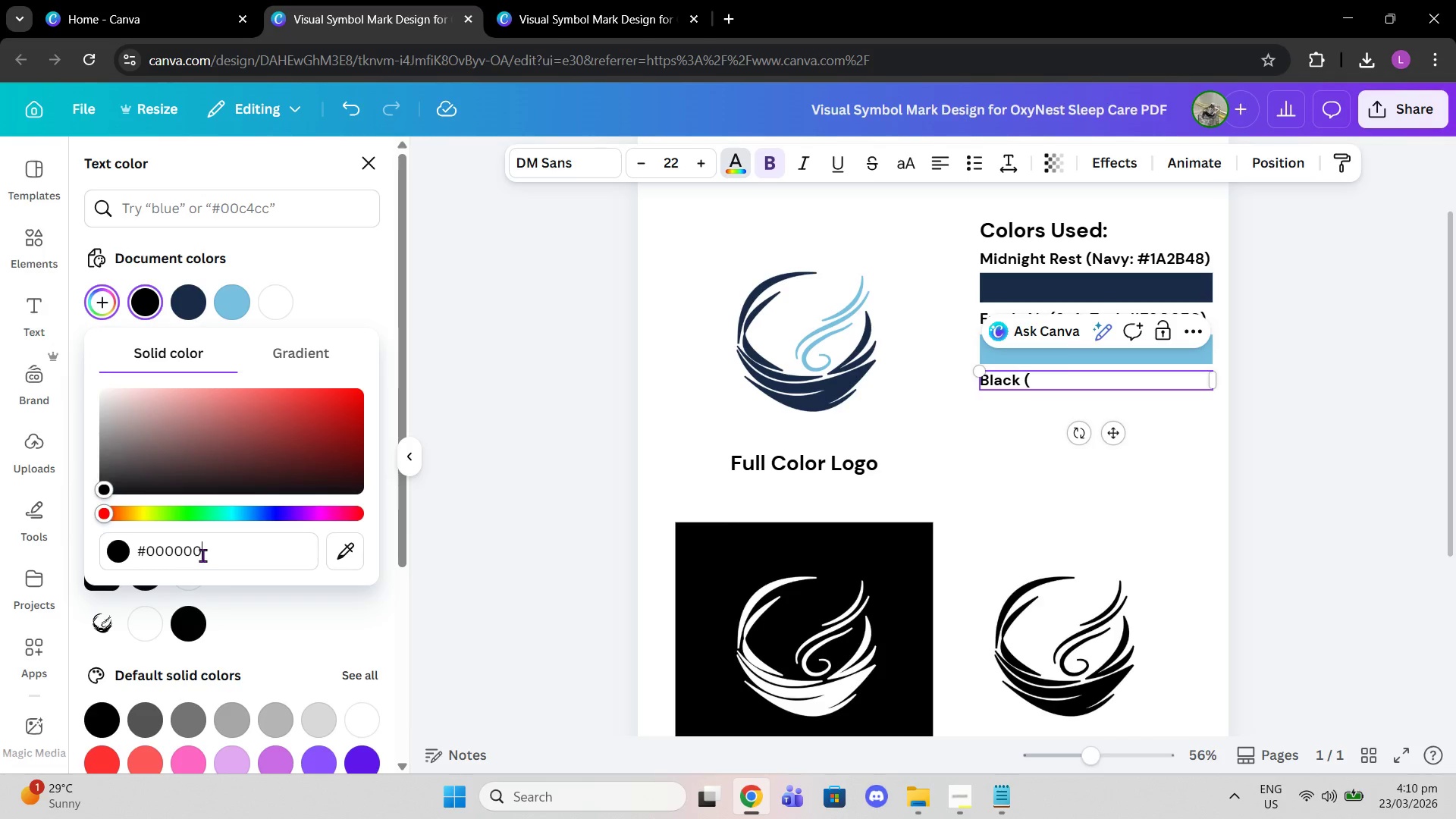 
left_click_drag(start_coordinate=[230, 555], to_coordinate=[126, 555])
 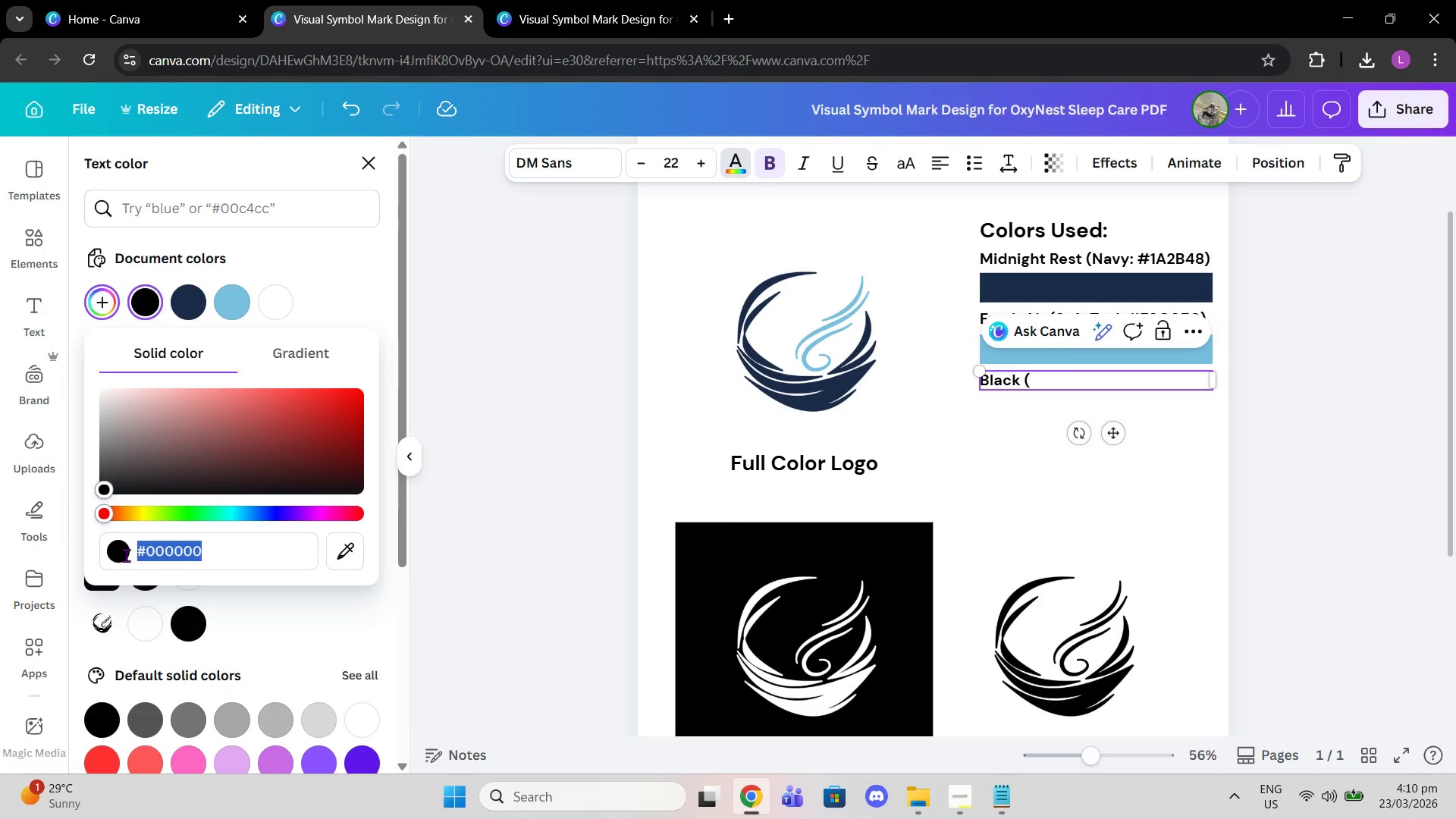 
key(Control+V)
 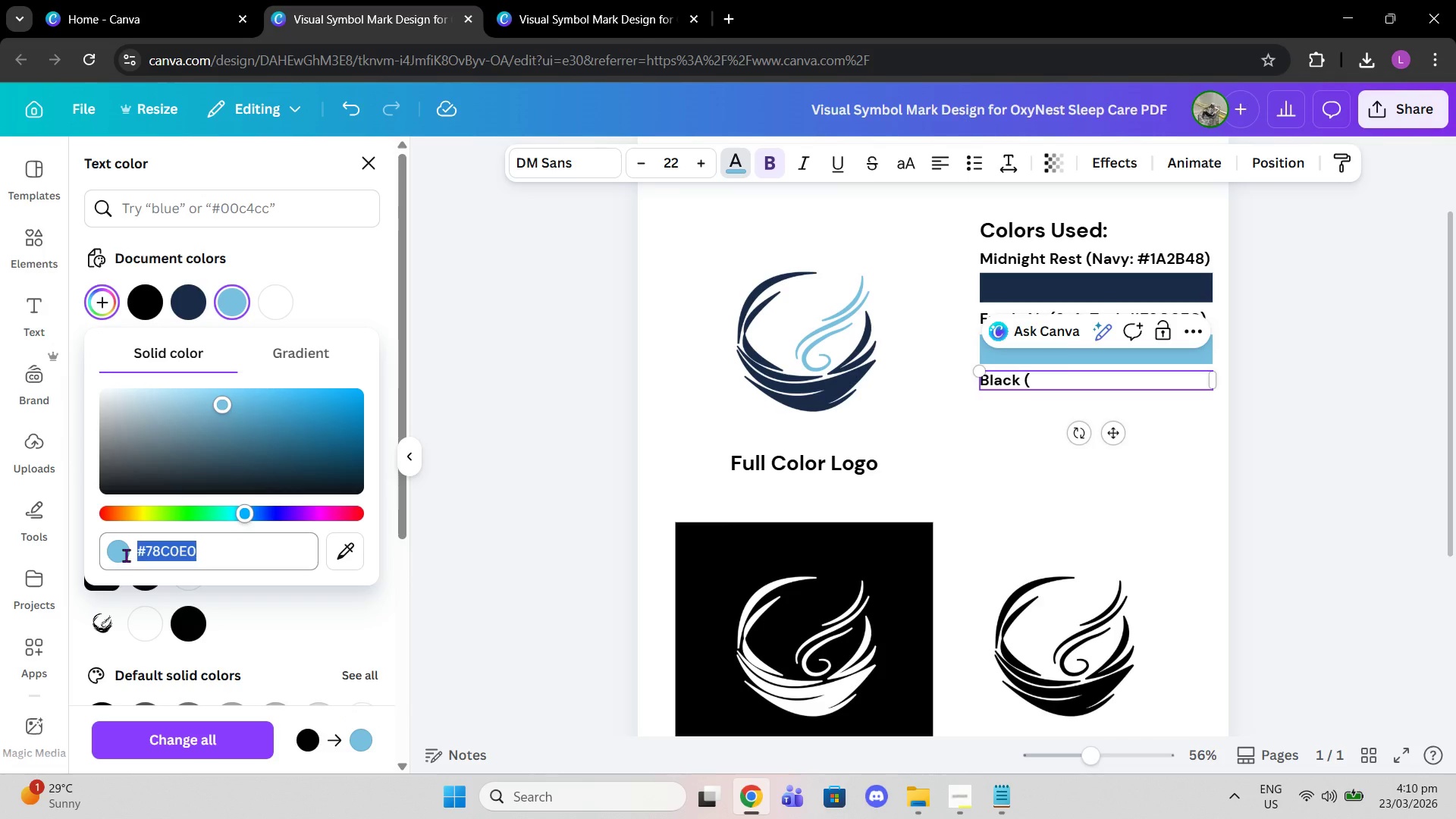 
key(Control+Z)
 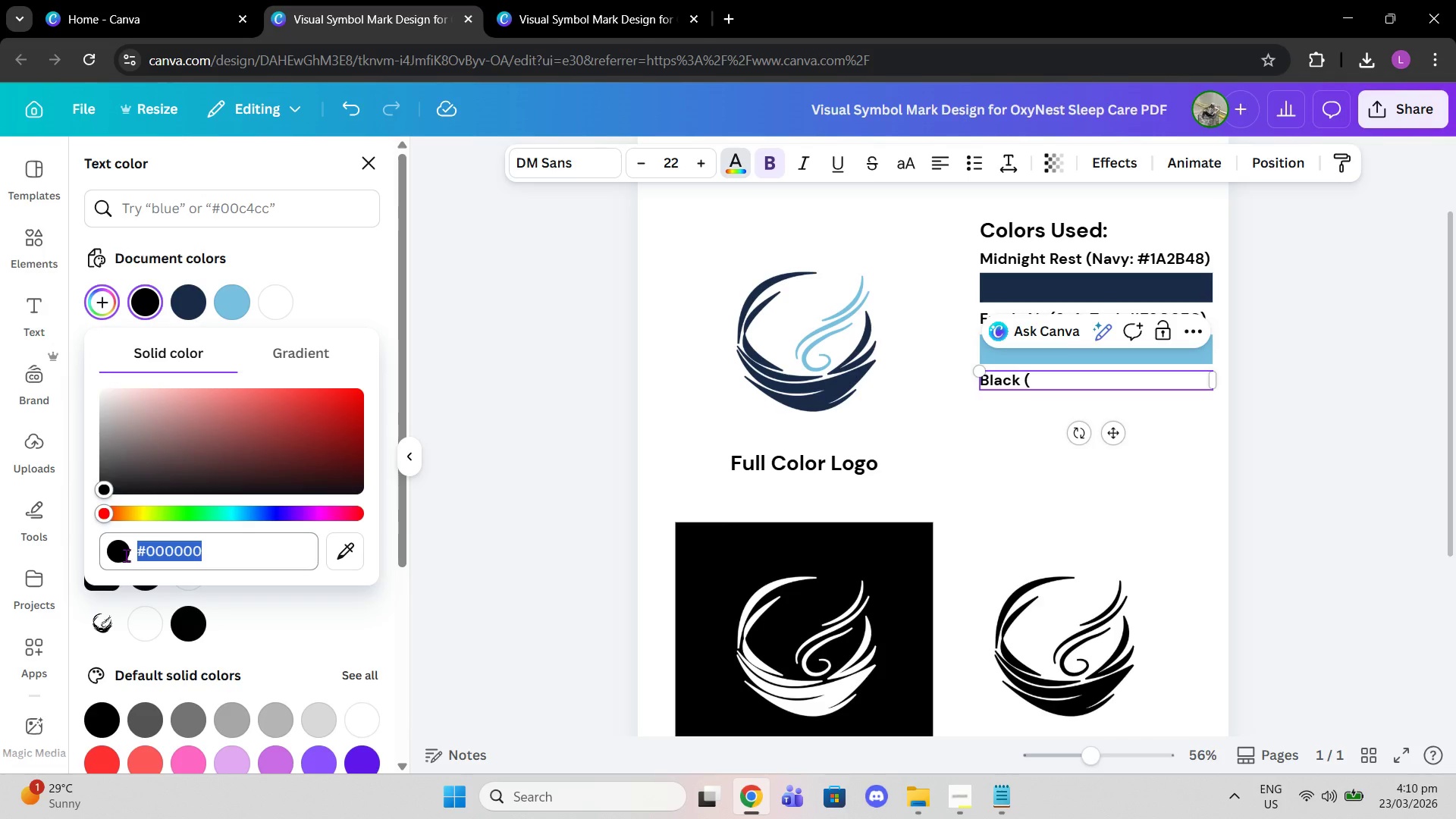 
key(Control+C)
 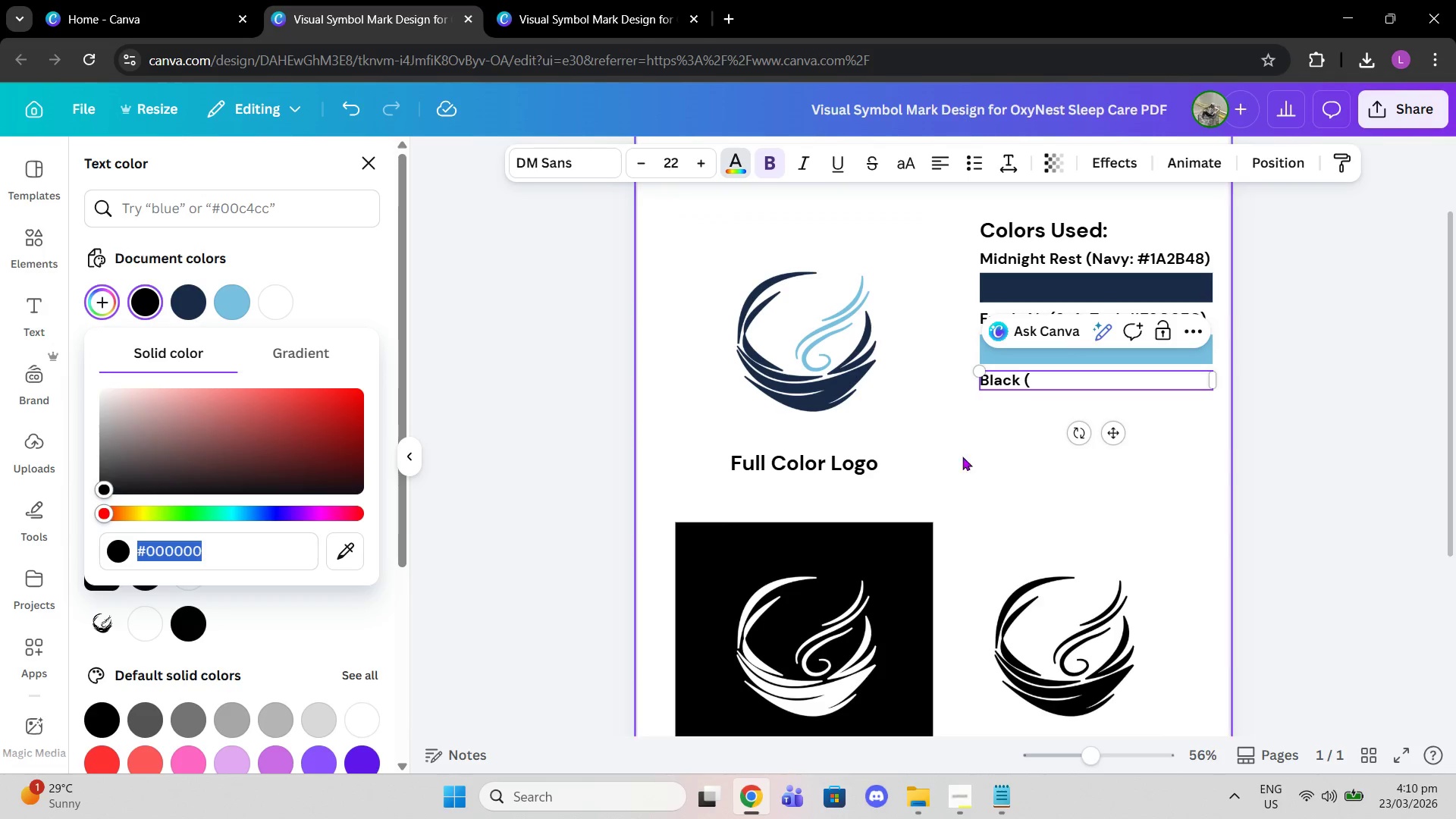 
left_click([1047, 416])
 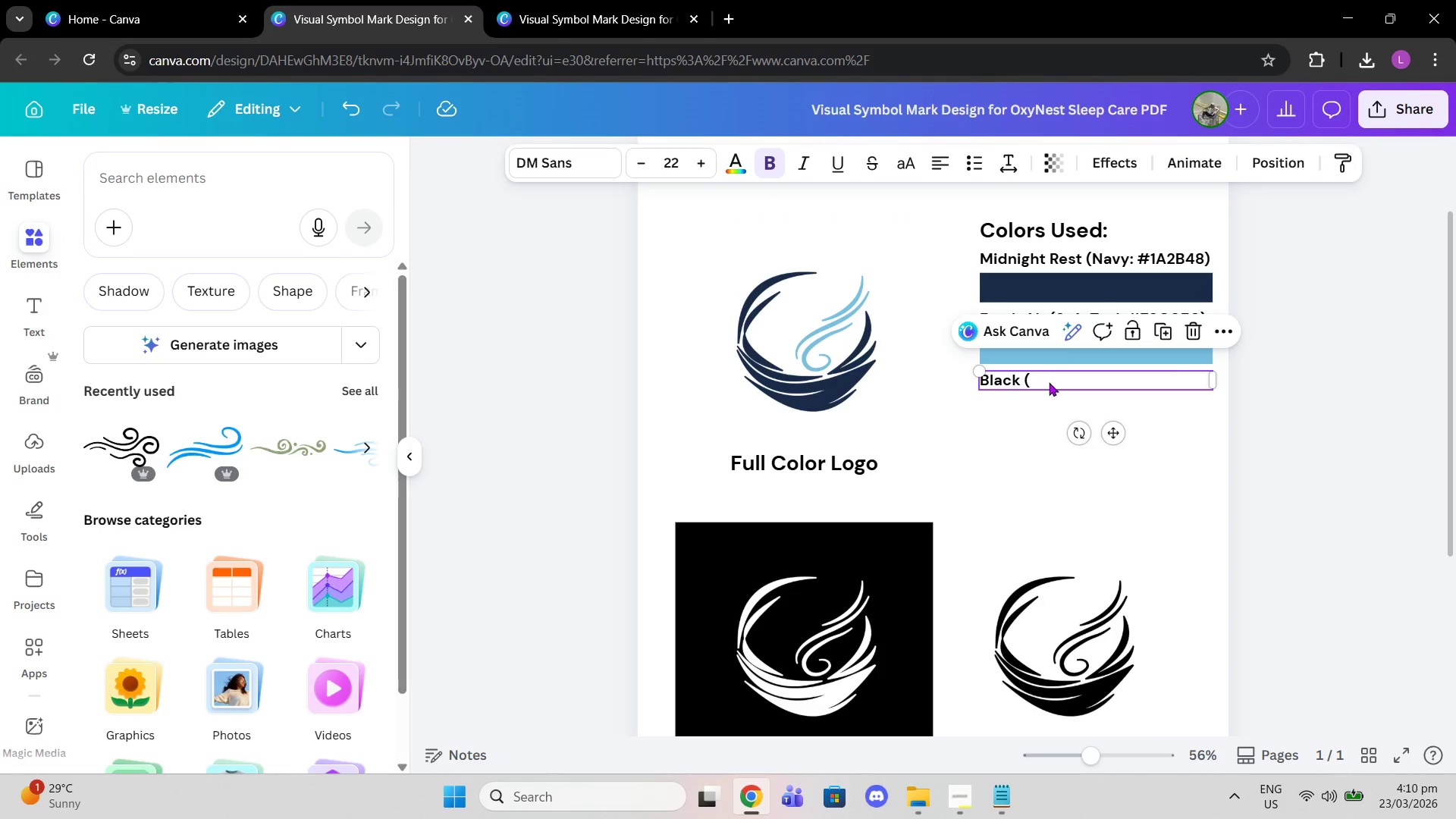 
double_click([1049, 382])
 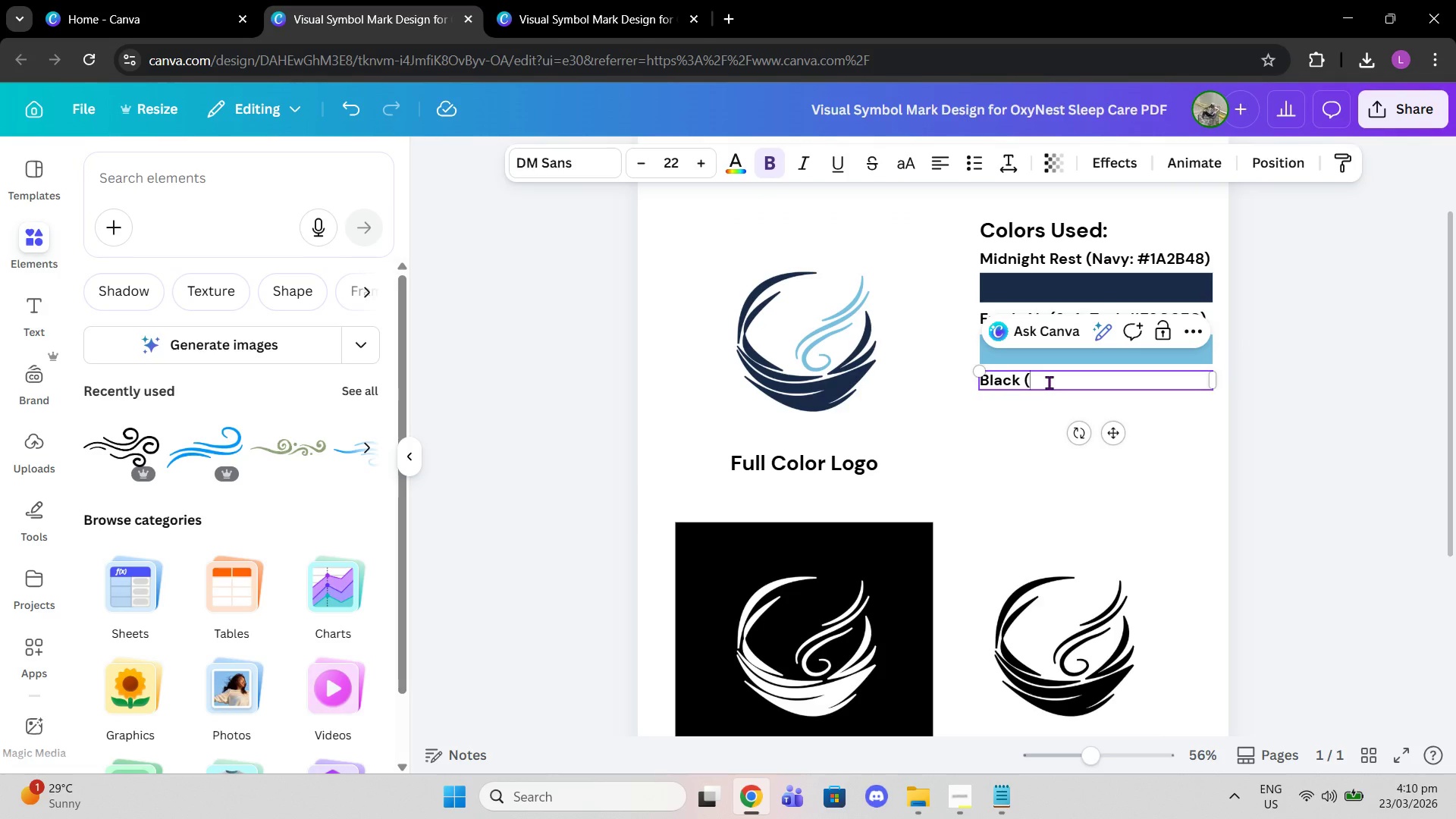 
key(Control+Shift+V)
 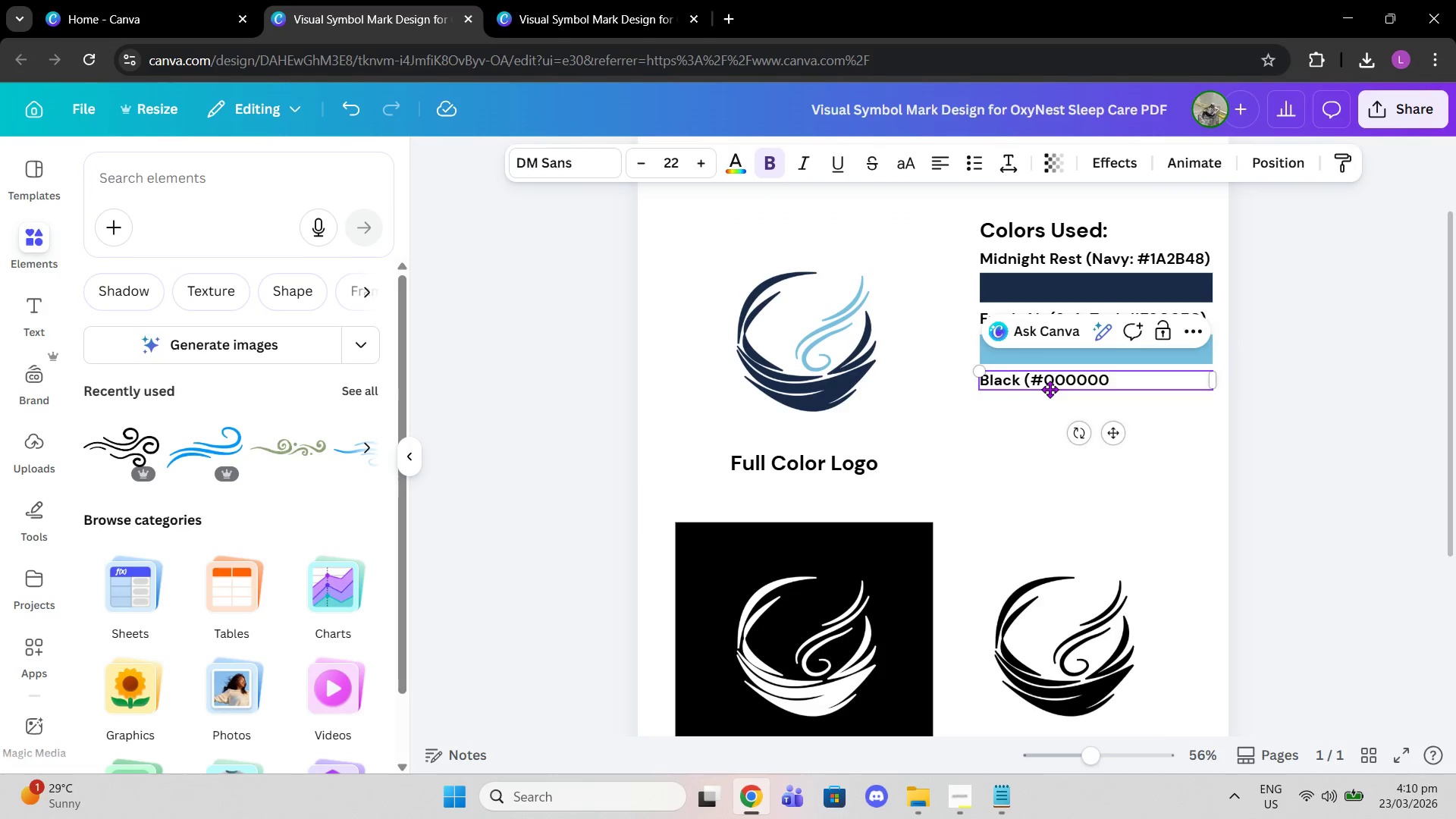 
key(Shift+0)
 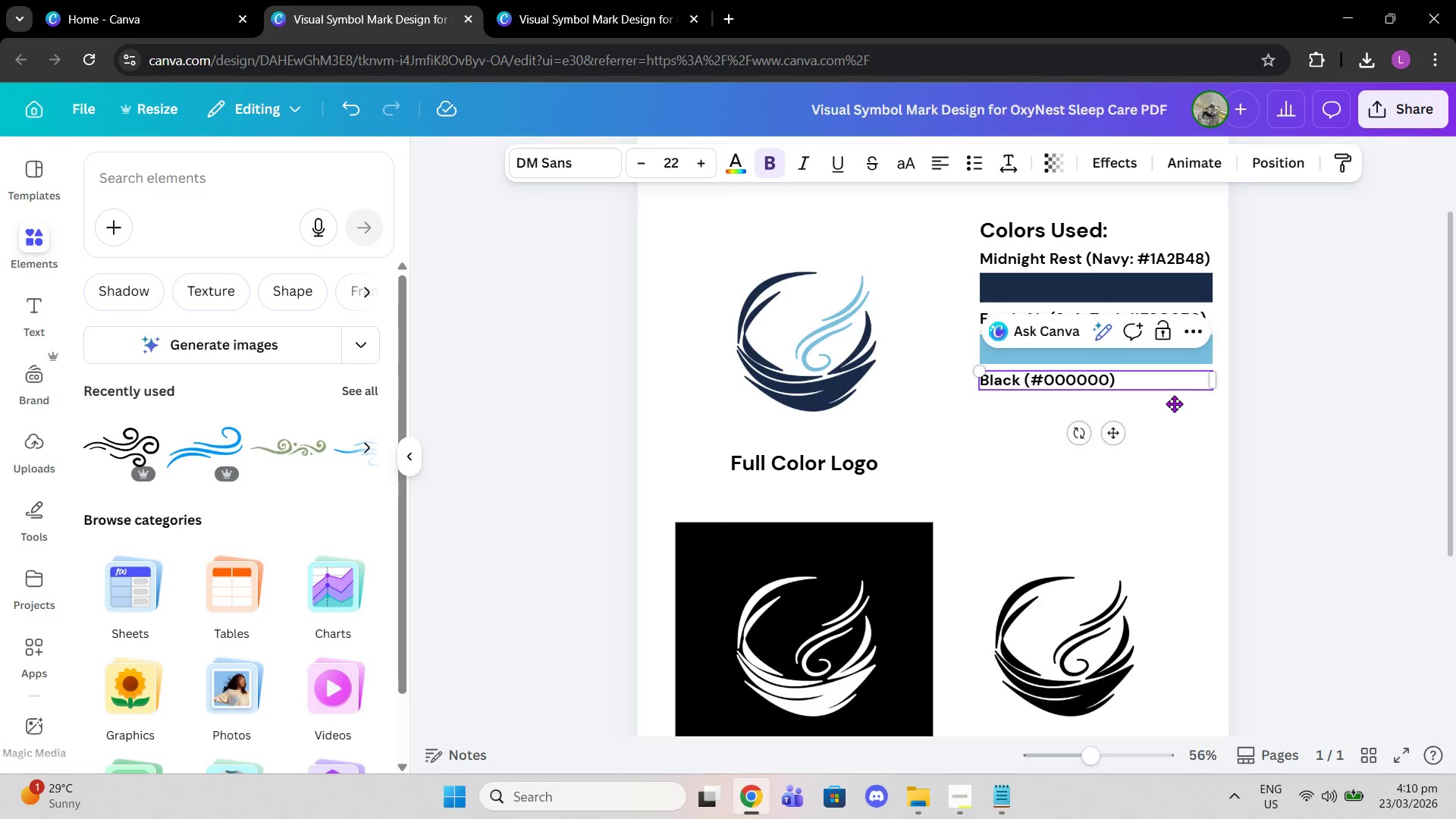 
left_click([1183, 428])
 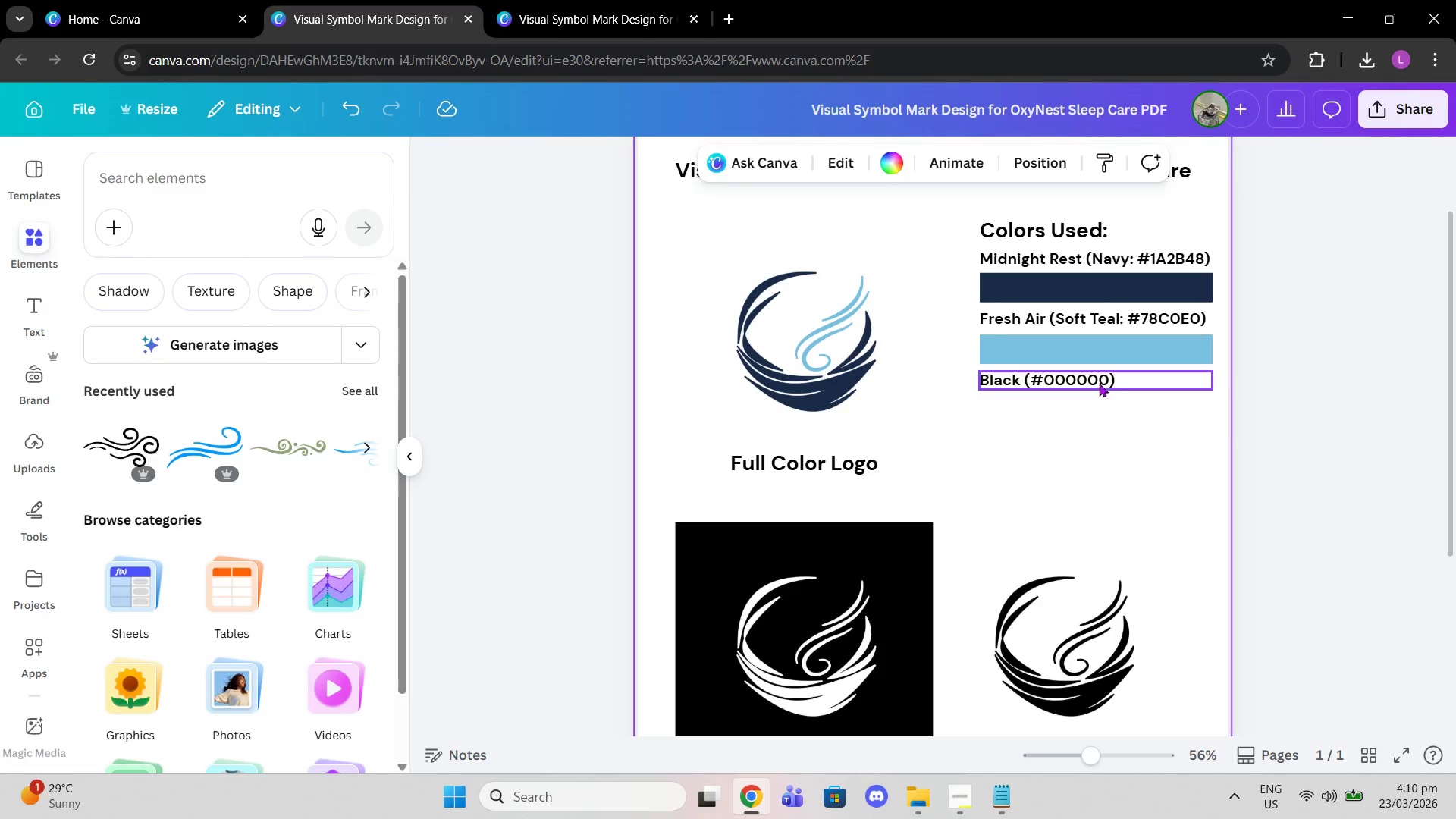 
left_click([1099, 383])
 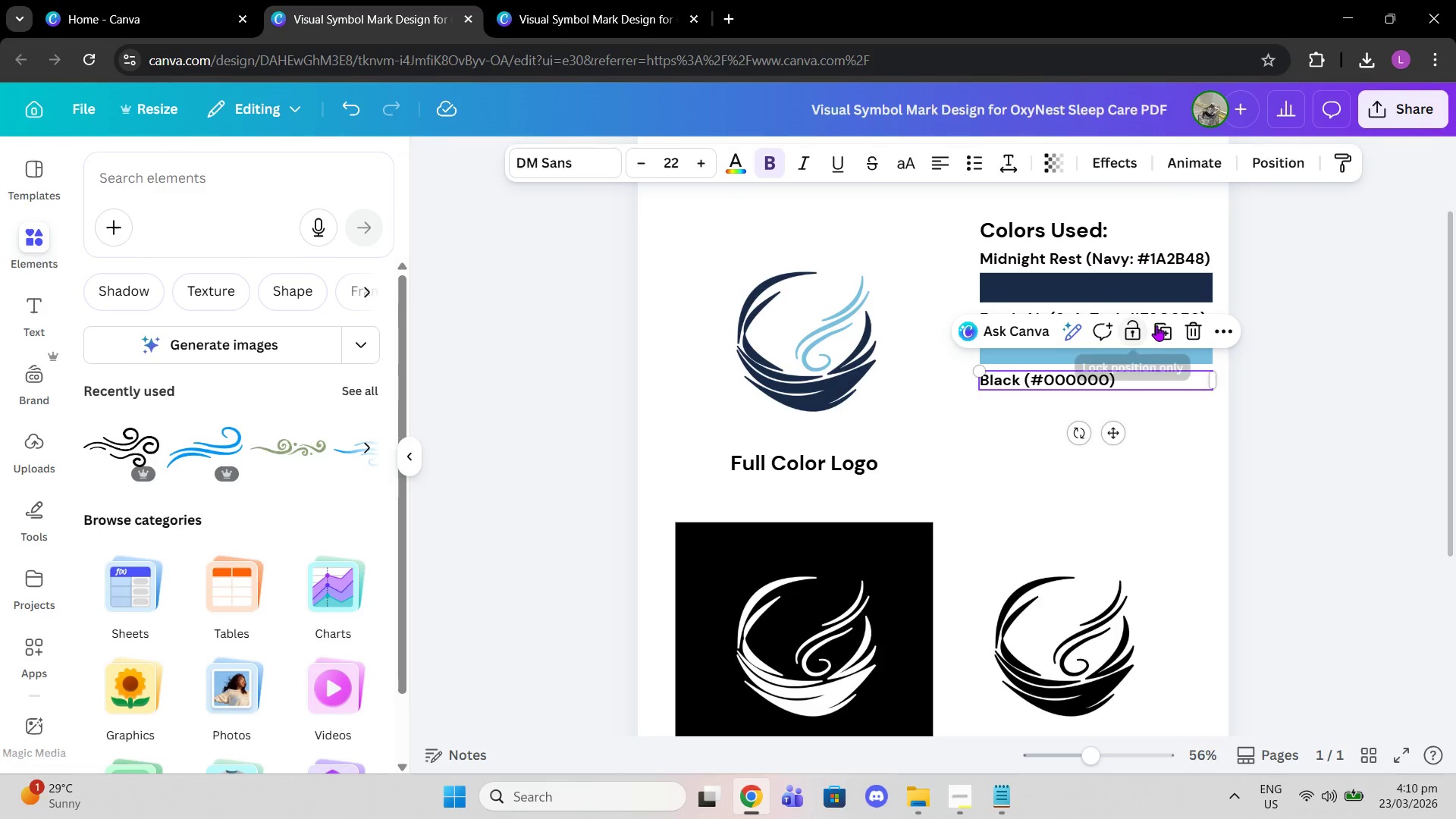 
left_click([1157, 326])
 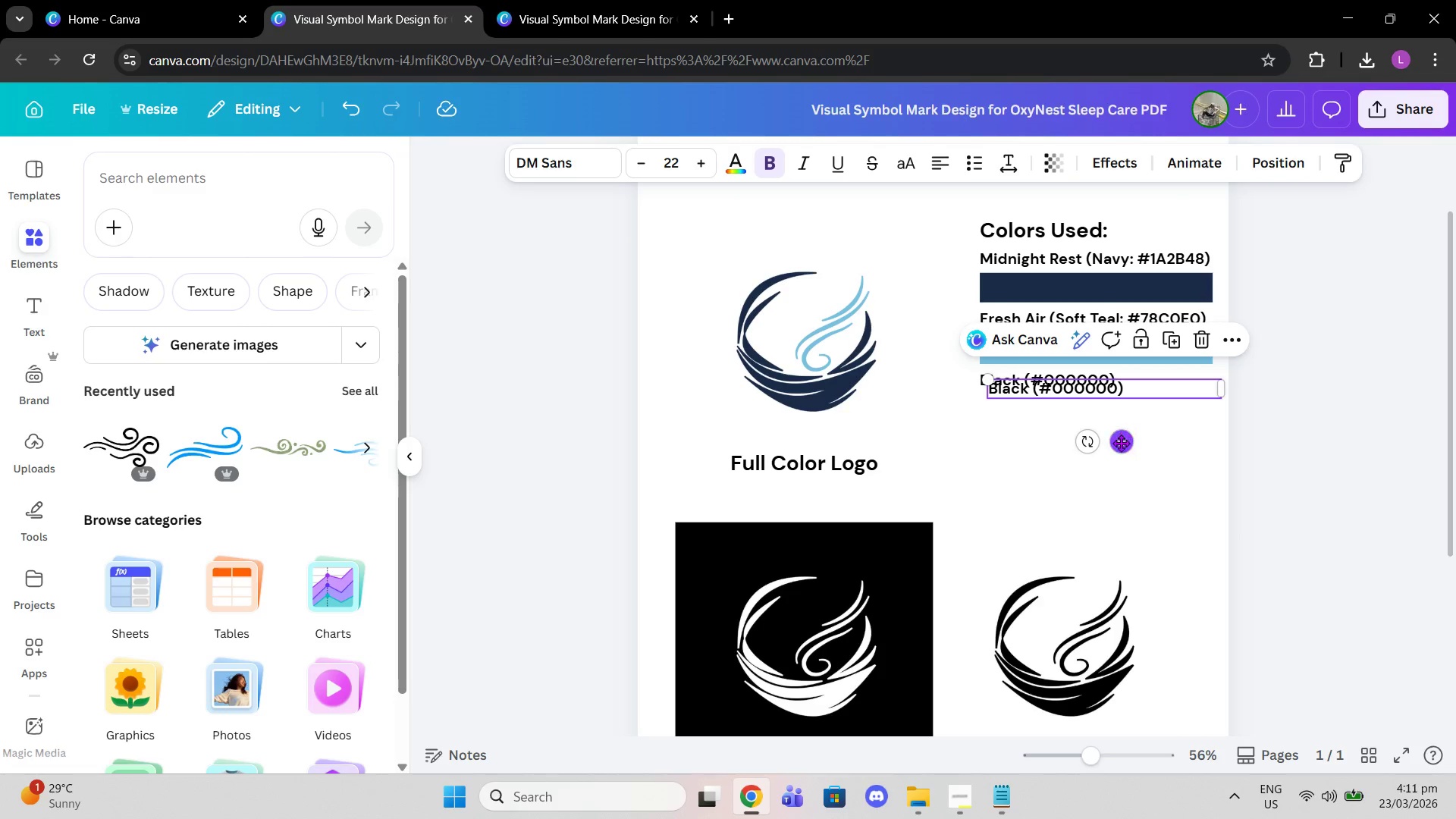 
left_click_drag(start_coordinate=[1121, 443], to_coordinate=[1110, 462])
 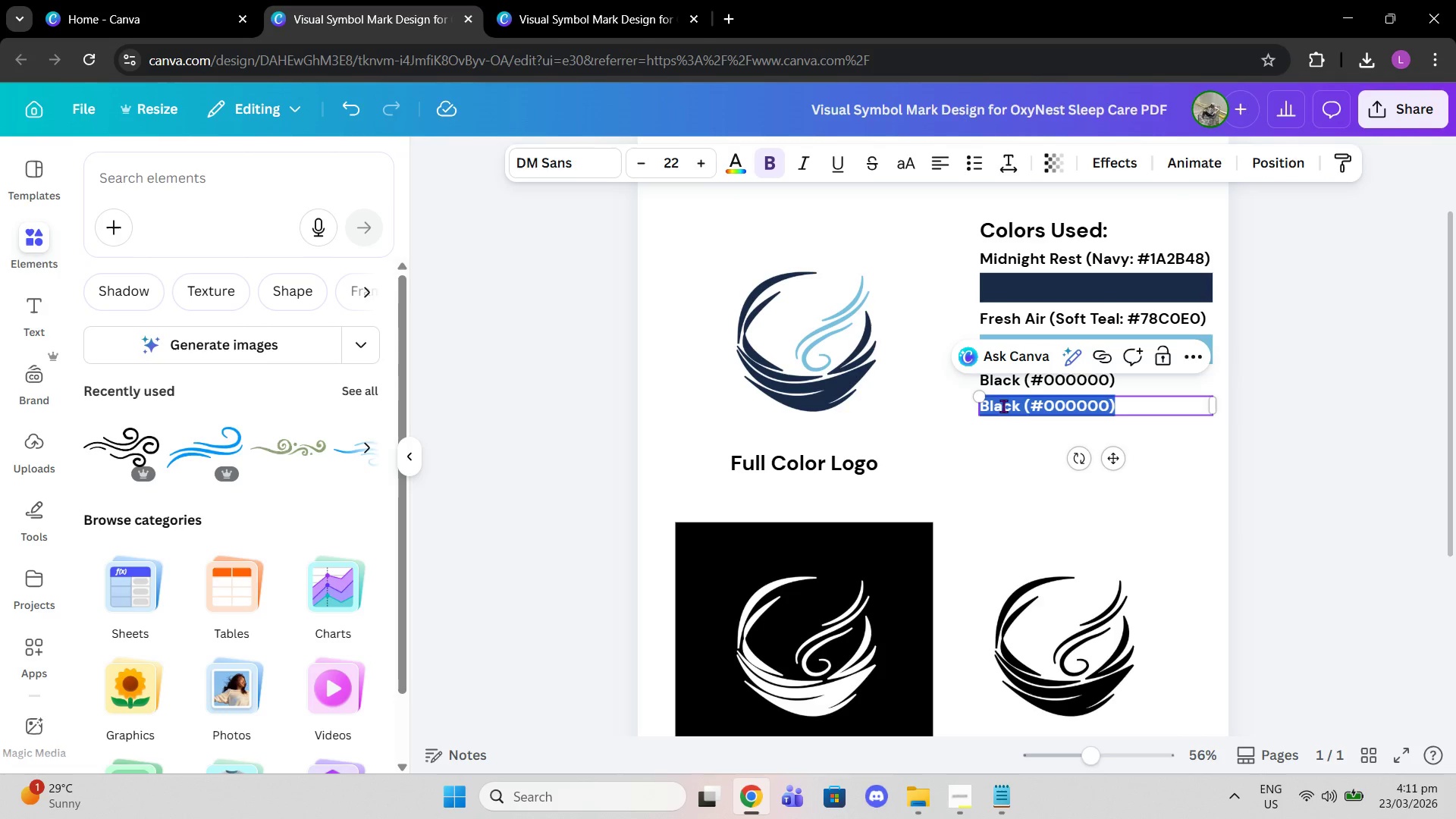 
double_click([1003, 406])
 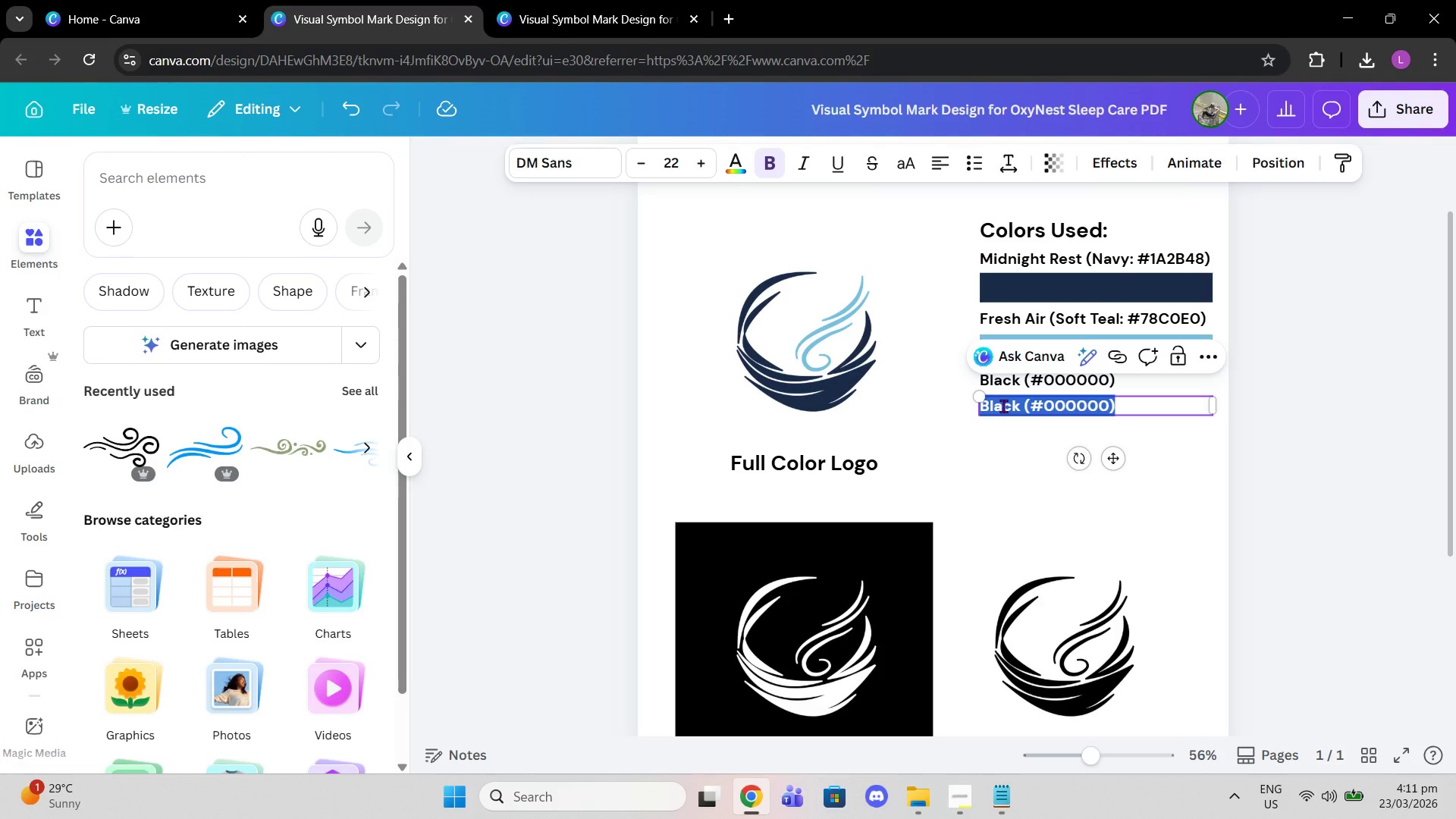 
triple_click([1003, 406])
 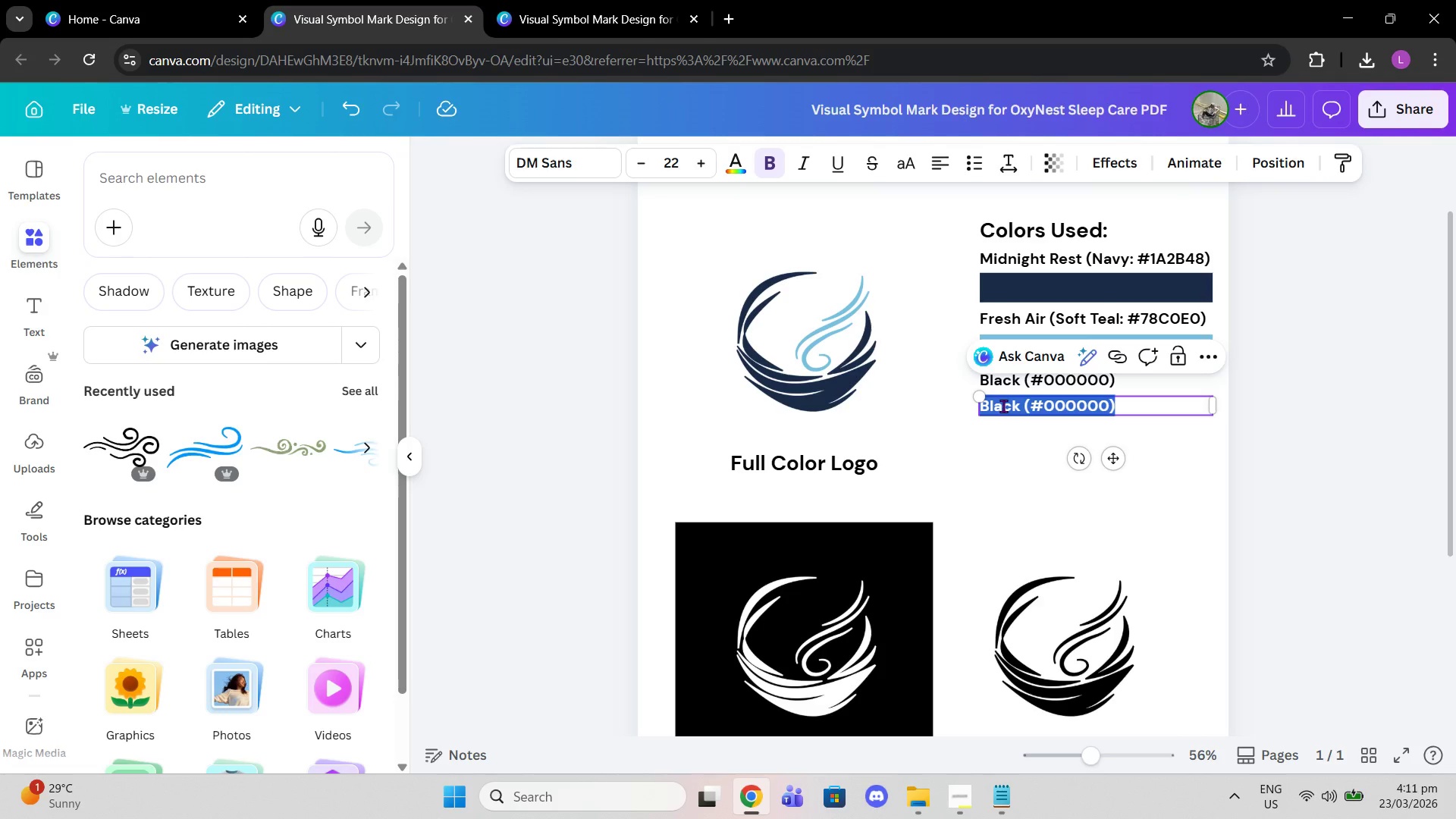 
triple_click([1003, 406])
 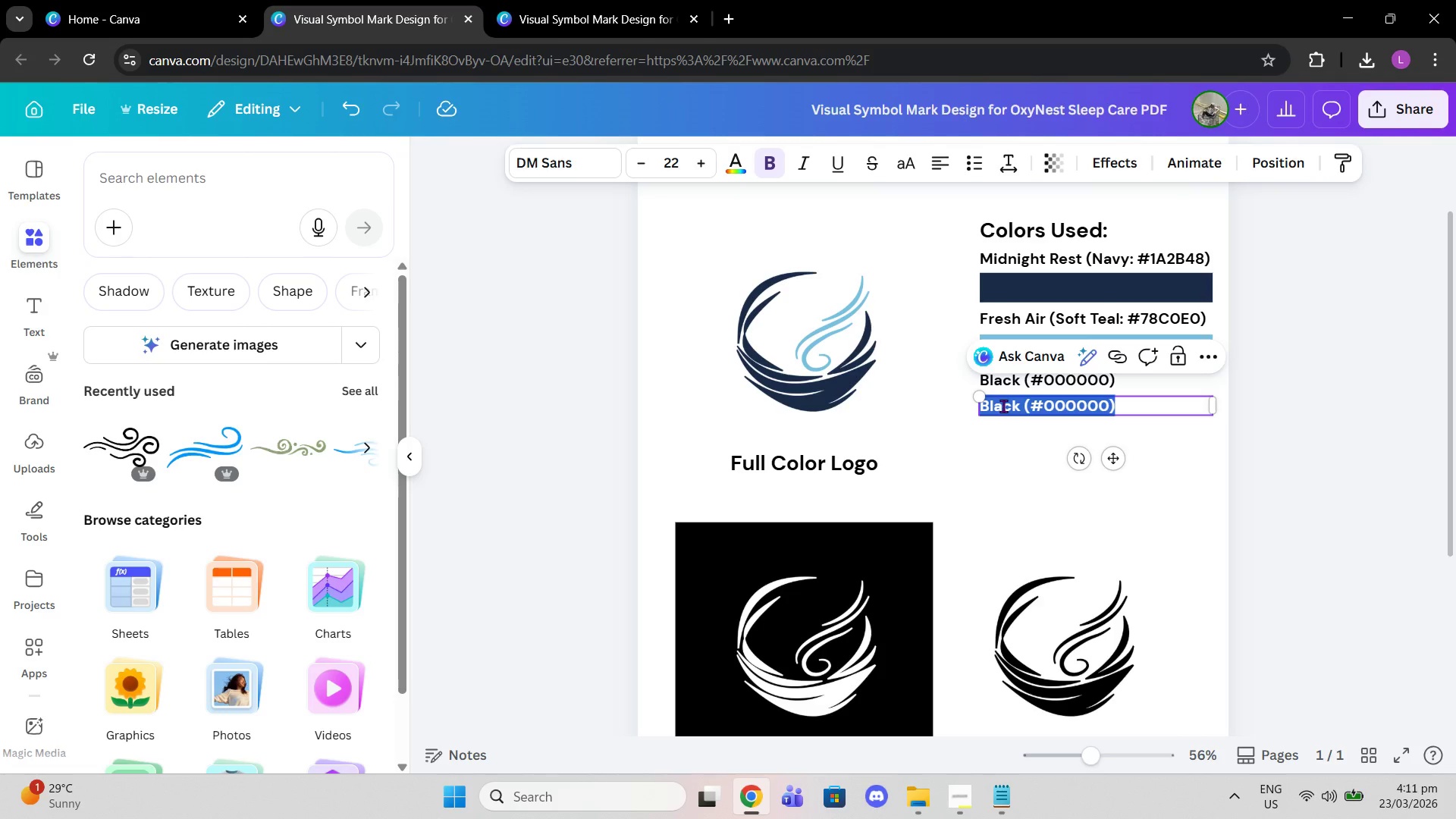 
triple_click([1003, 406])
 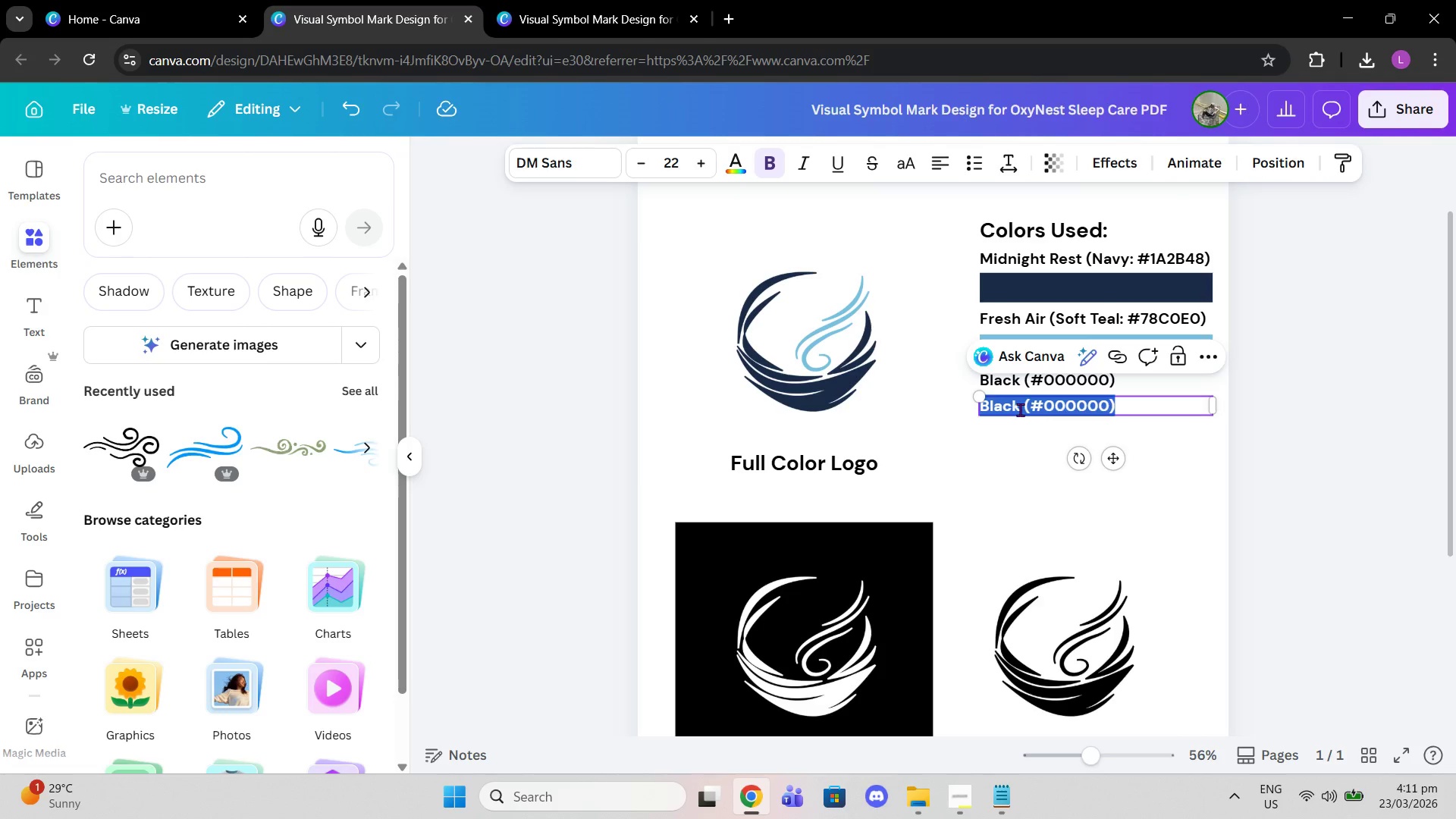 
left_click([1020, 410])
 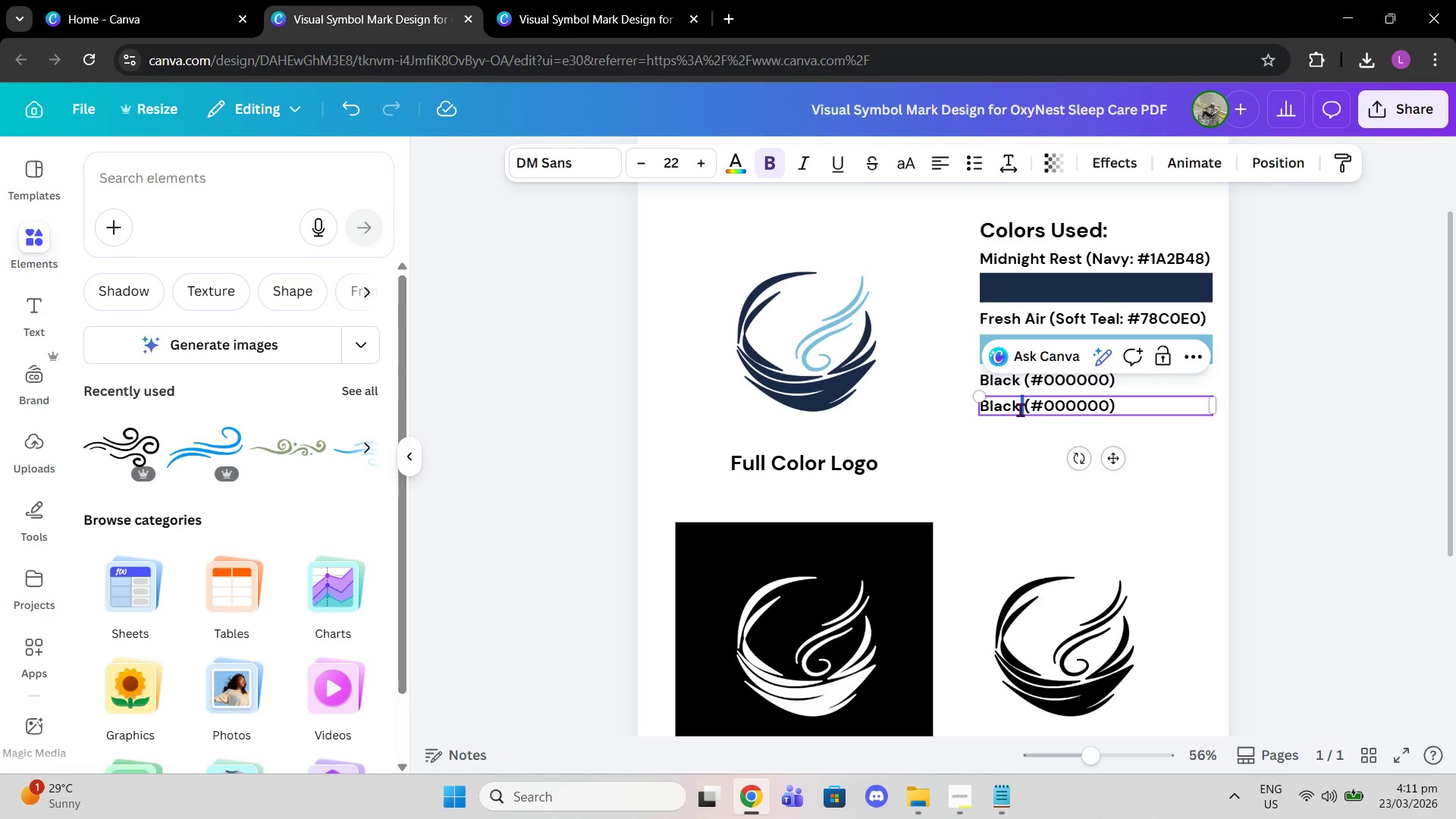 
left_click_drag(start_coordinate=[1020, 410], to_coordinate=[986, 410])
 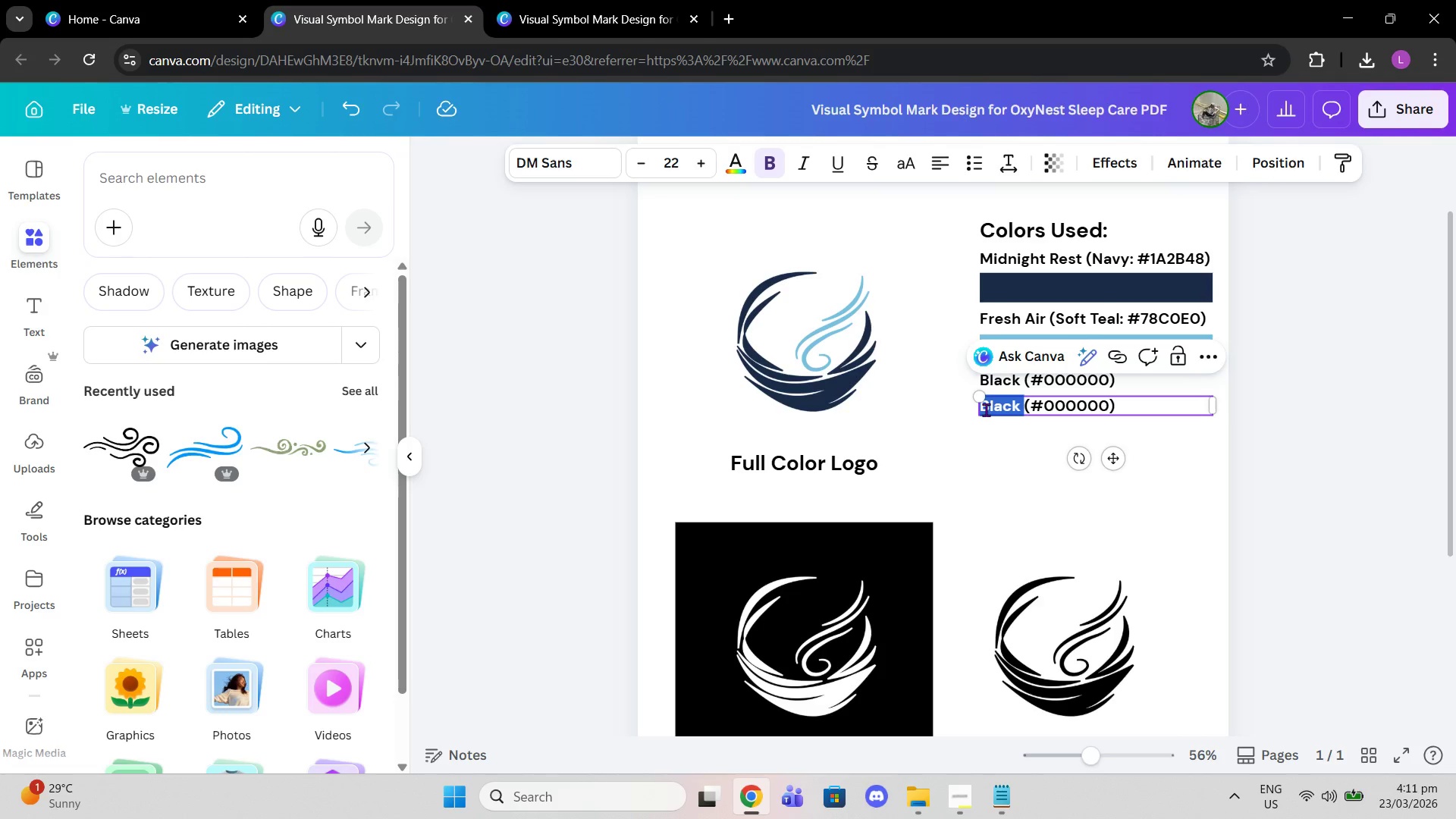 
type(White )
 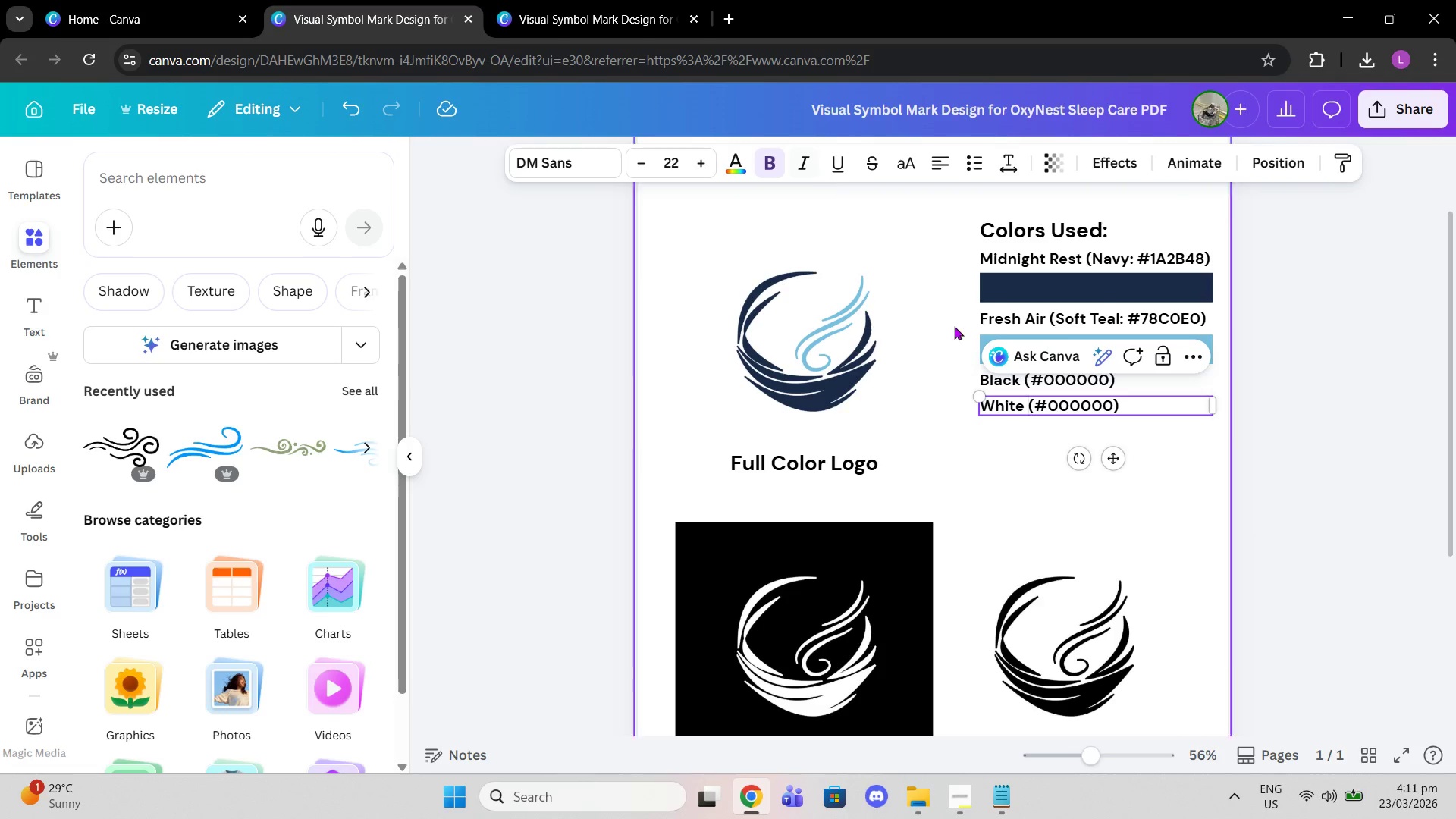 
left_click([1100, 498])
 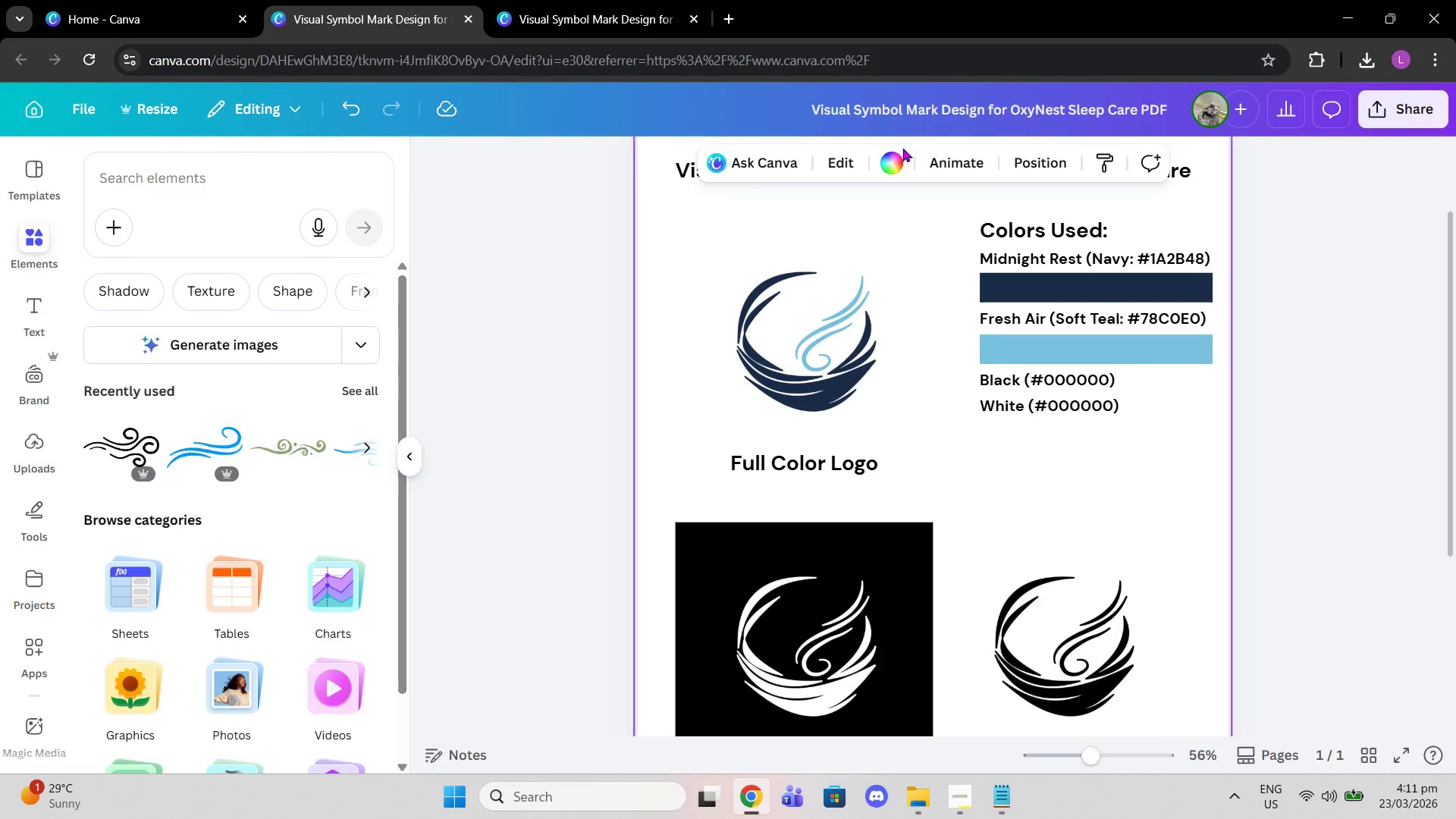 
left_click([902, 156])
 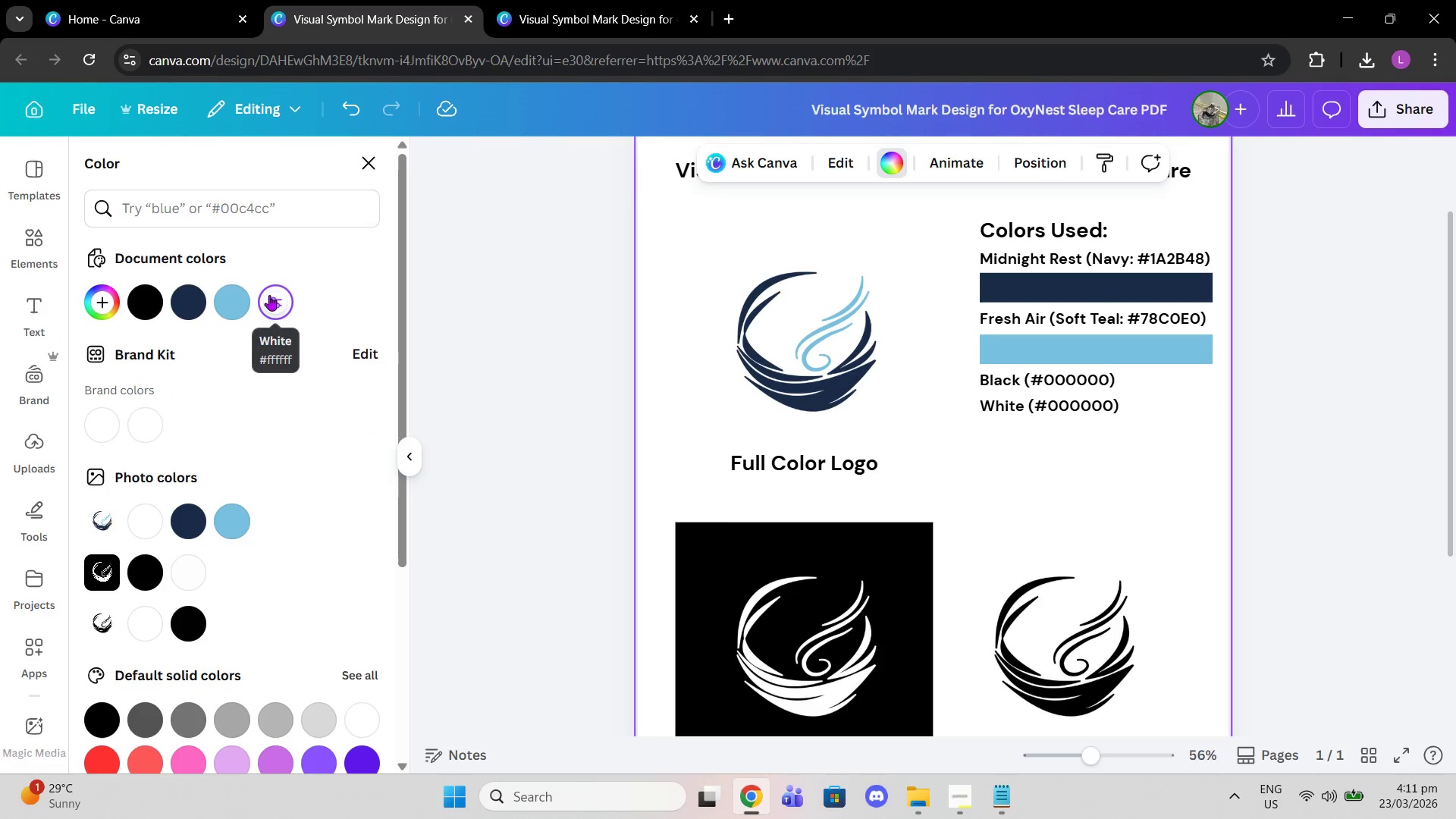 
double_click([269, 295])
 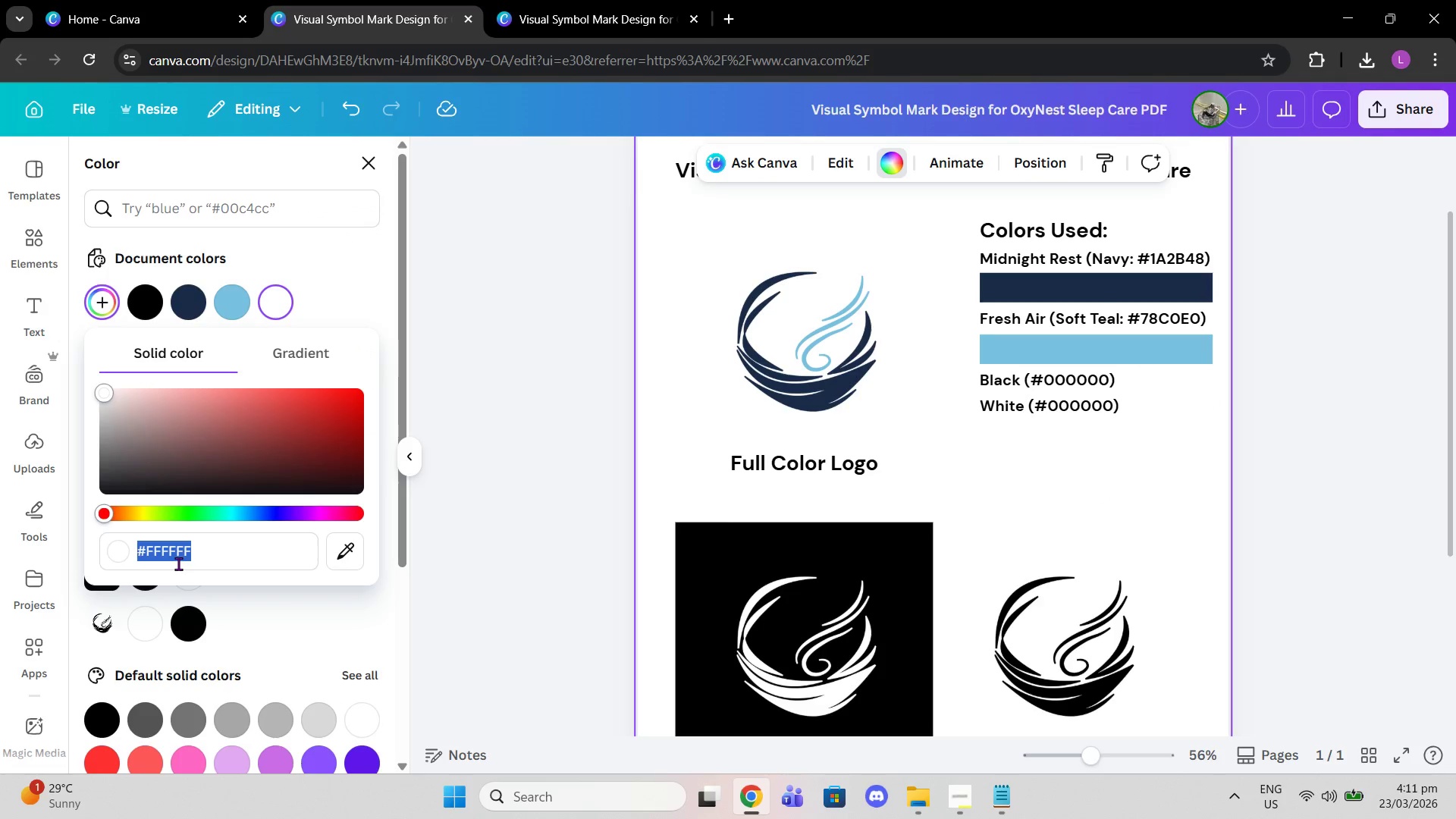 
key(Control+V)
 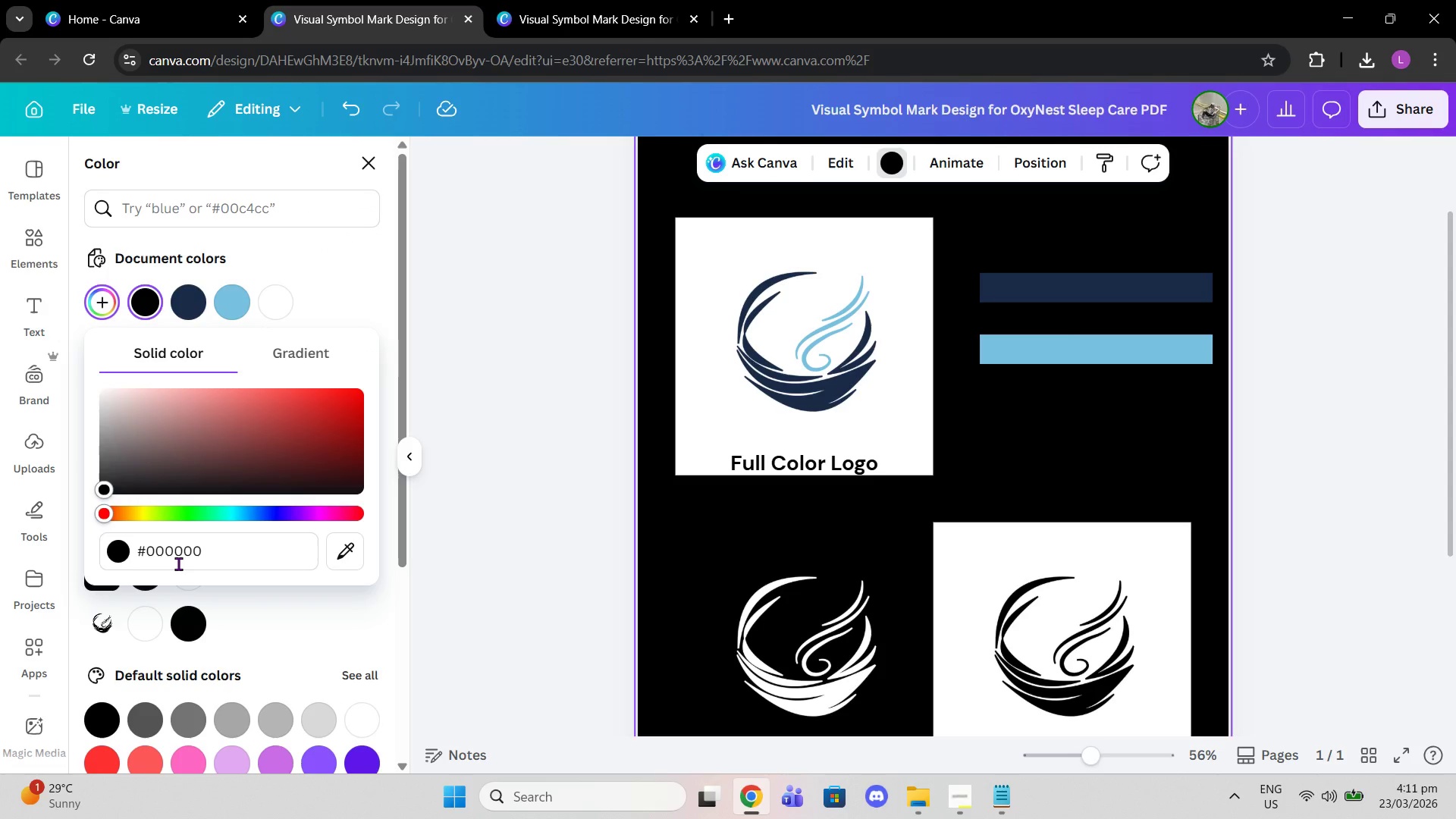 
key(Control+Z)
 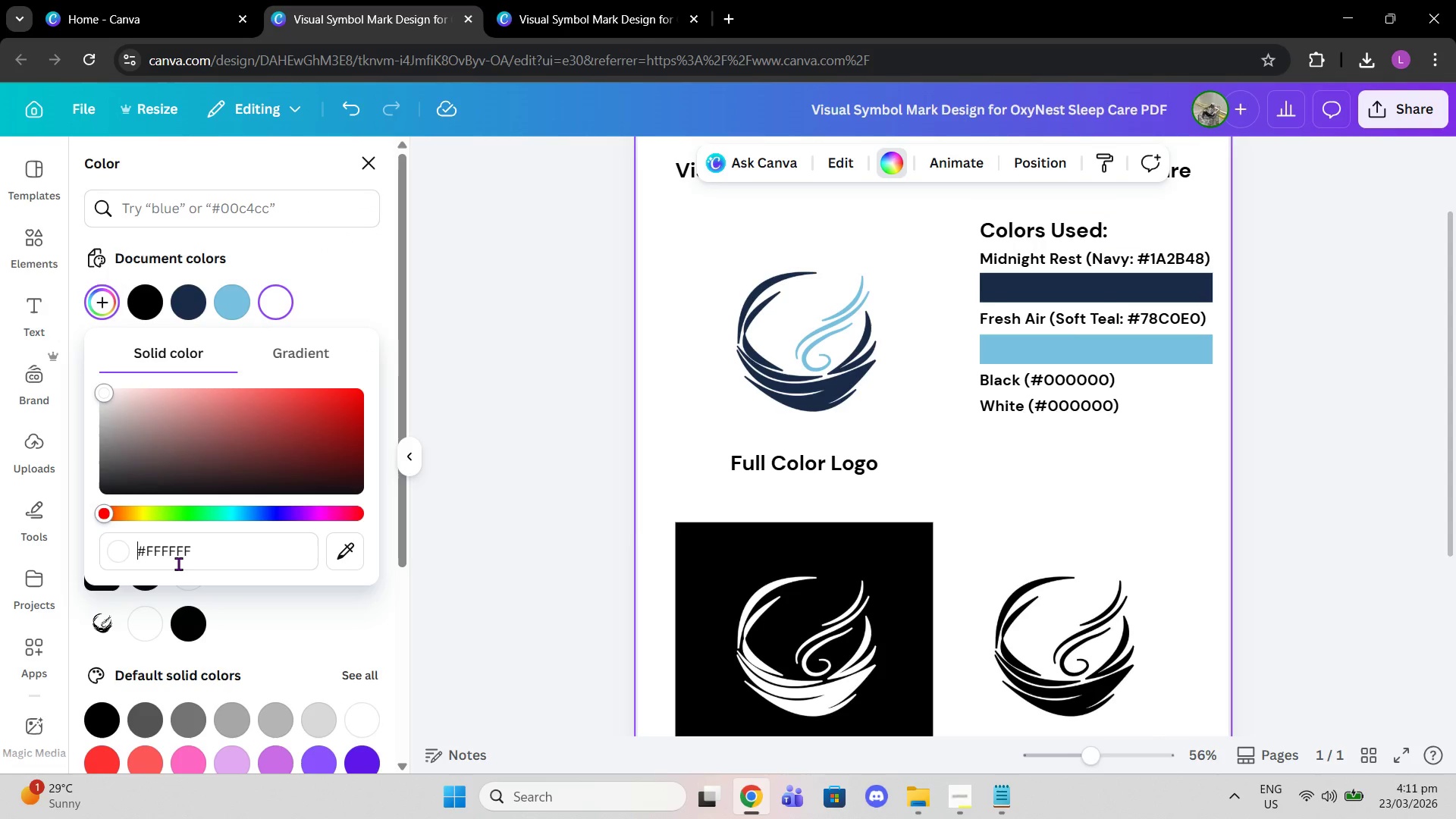 
hold_key(key=ControlLeft, duration=0.52)
 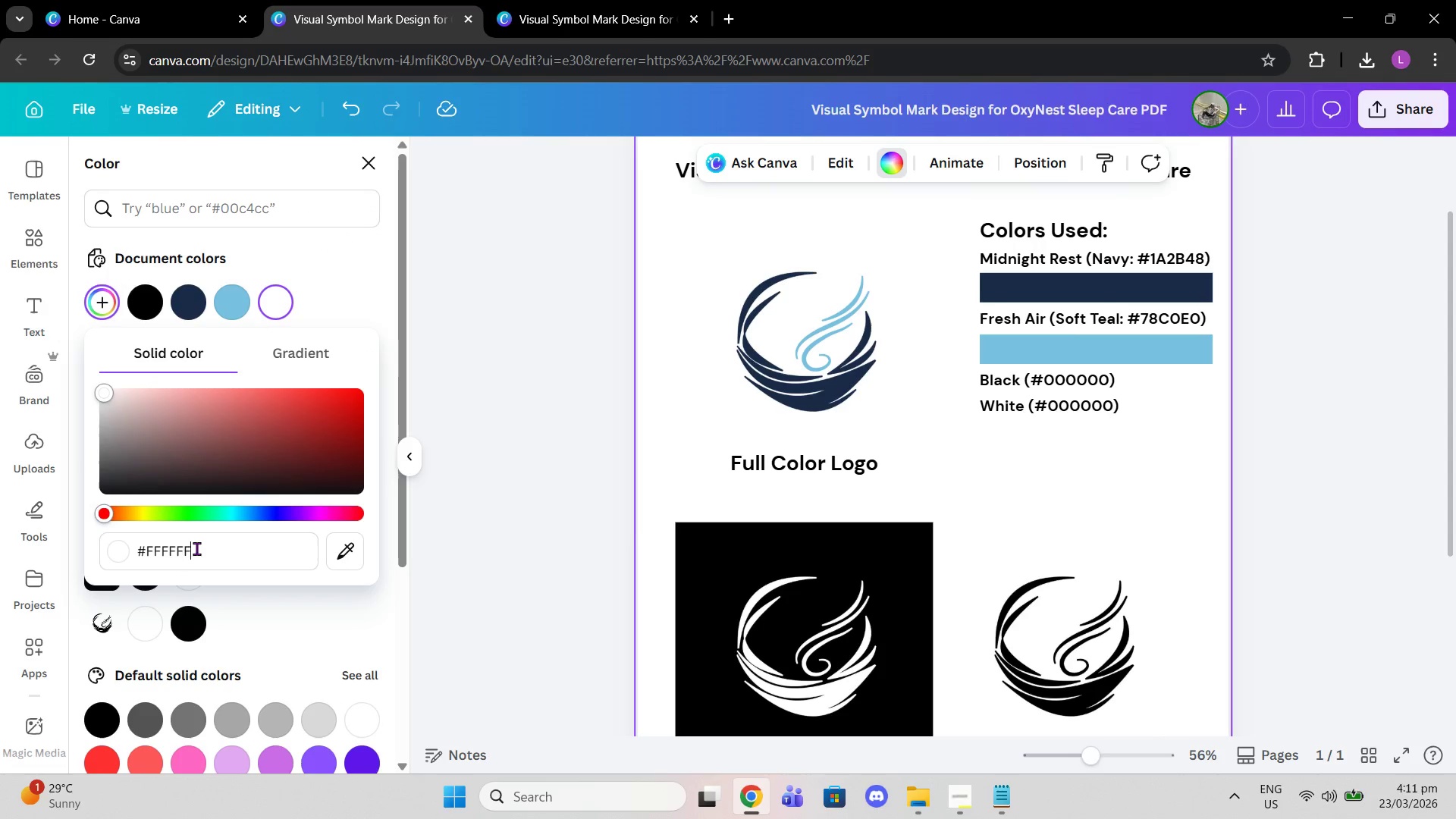 
left_click_drag(start_coordinate=[201, 548], to_coordinate=[133, 548])
 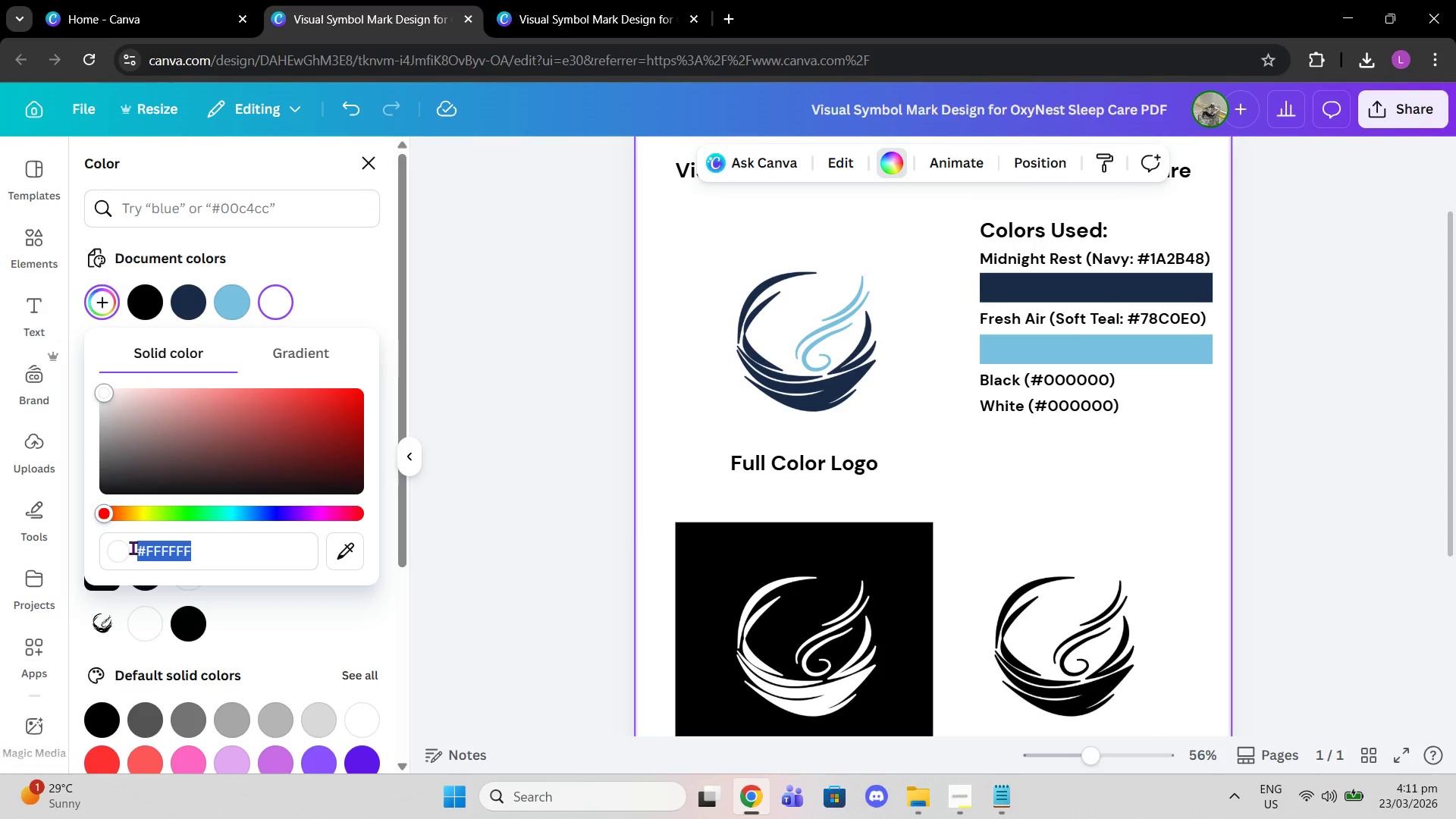 
key(Control+C)
 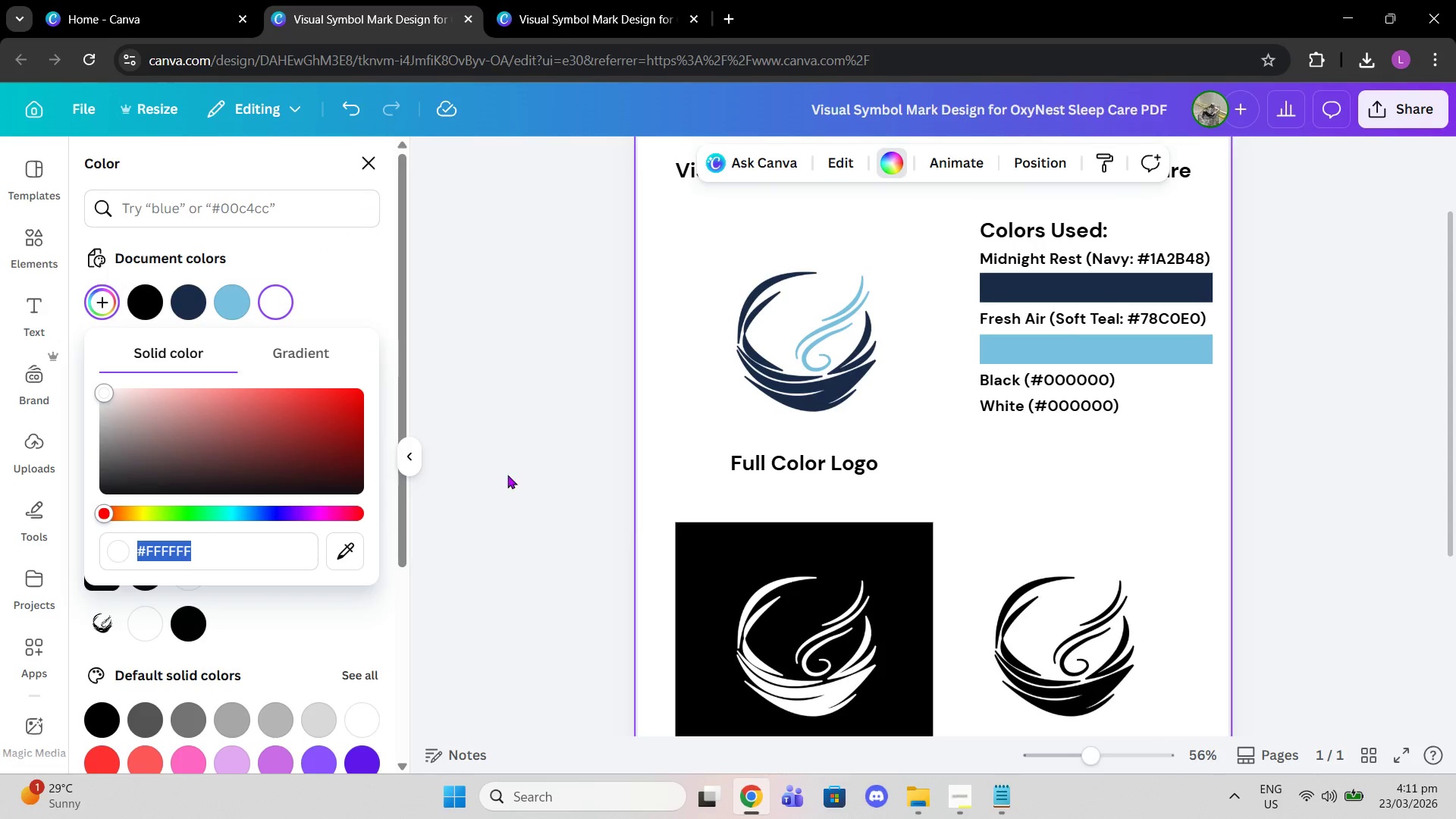 
left_click([507, 475])
 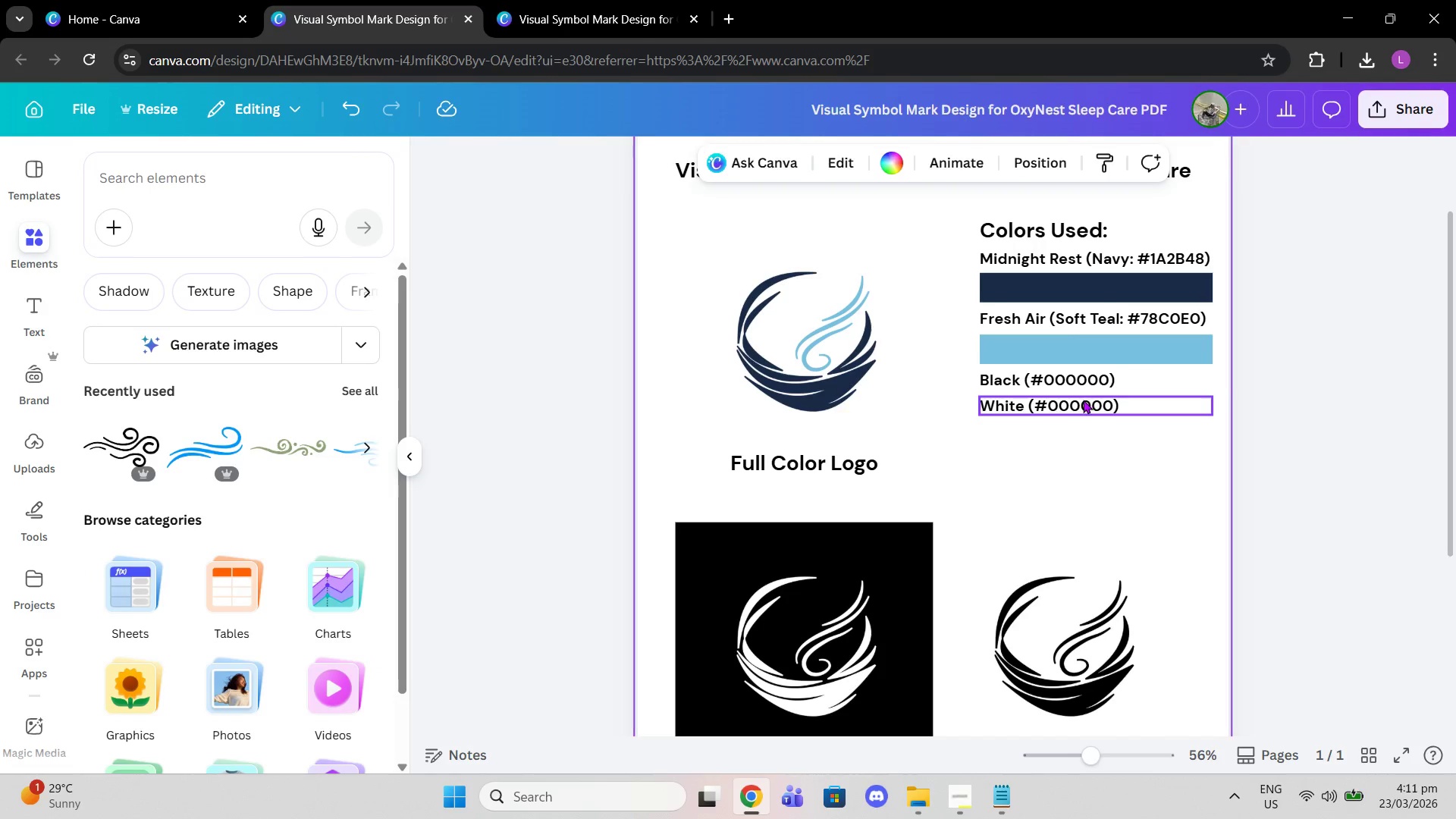 
double_click([1083, 400])
 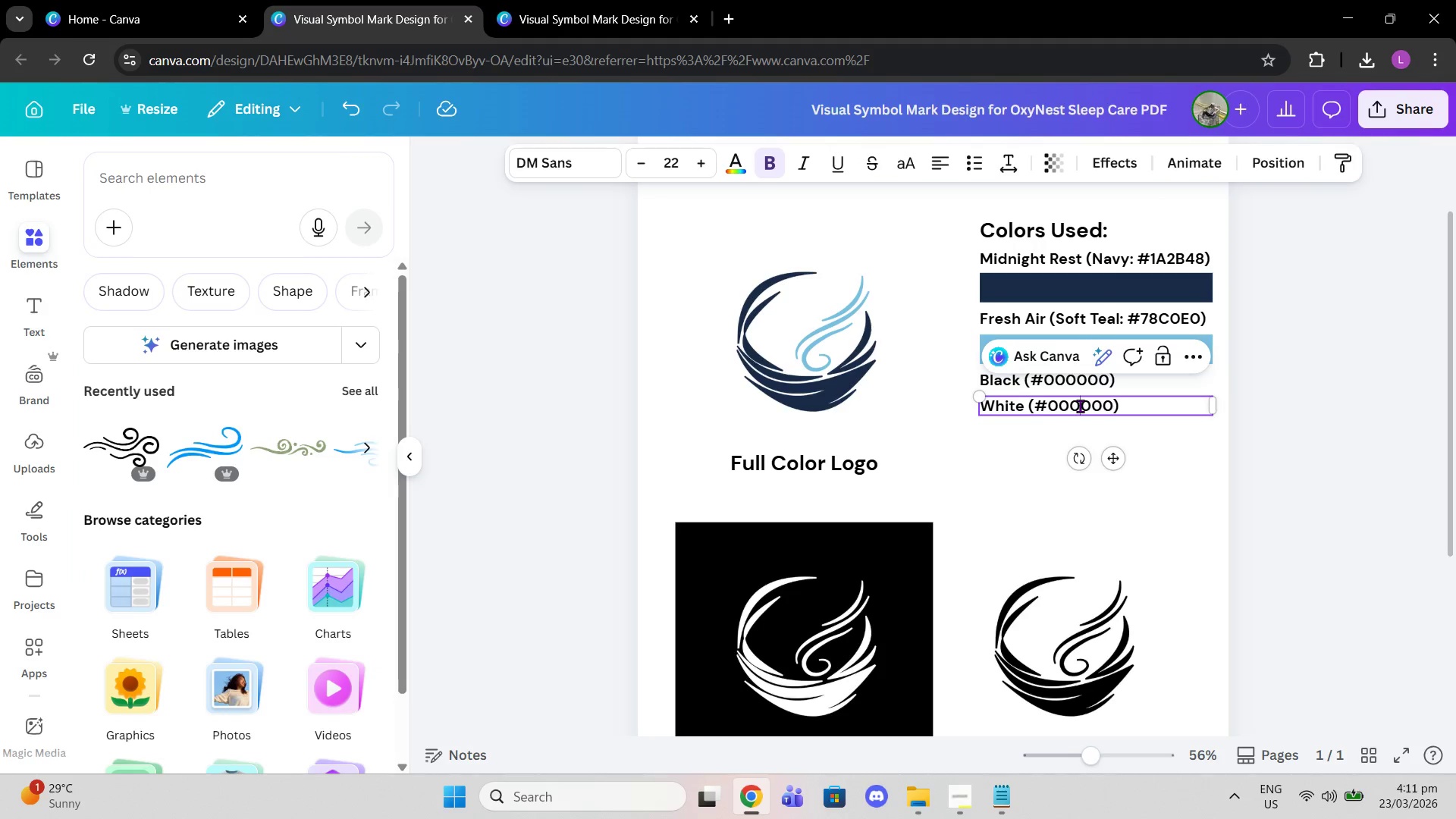 
double_click([1080, 406])
 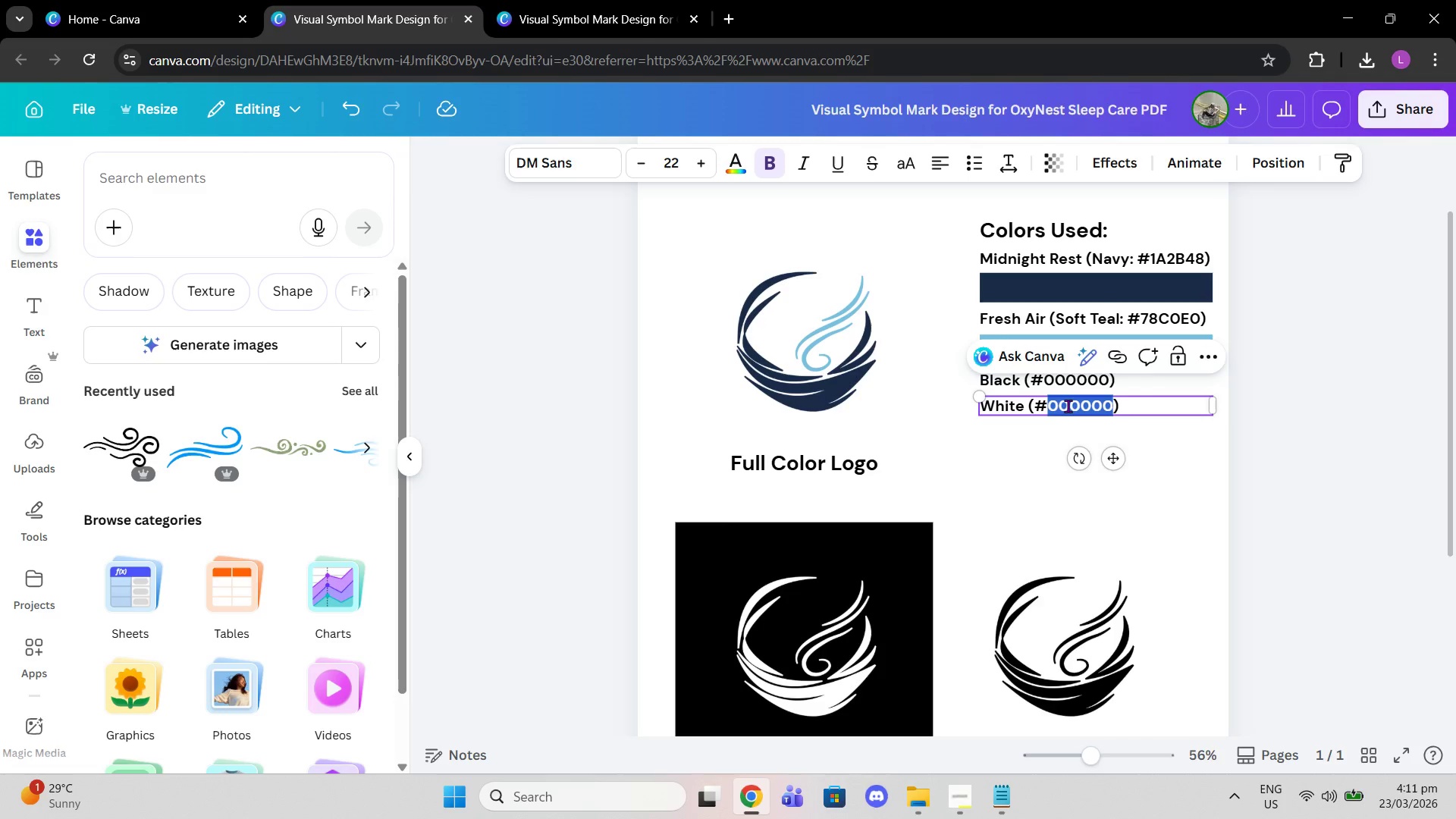 
key(Control+Shift+V)
 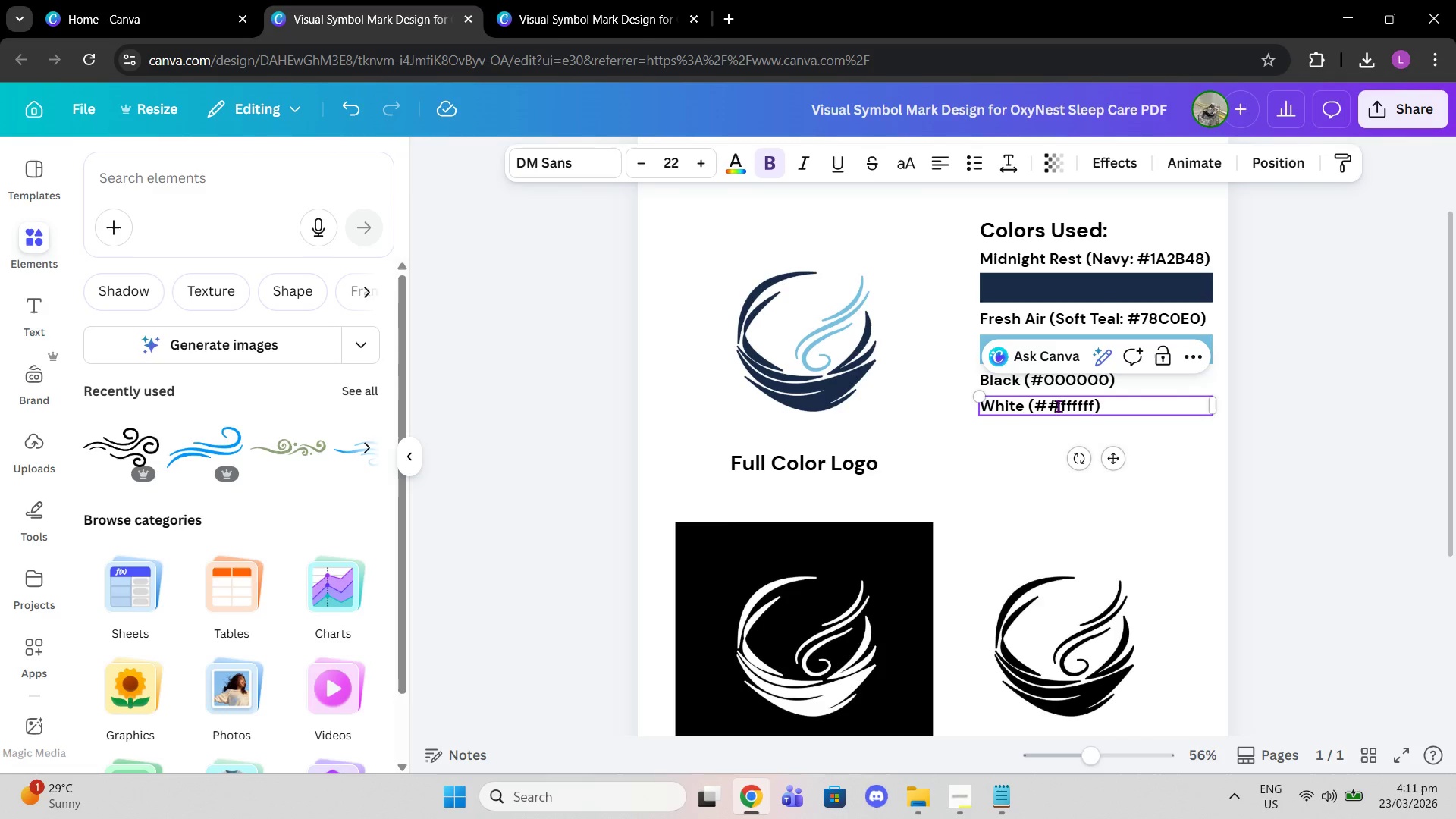 
left_click([1058, 406])
 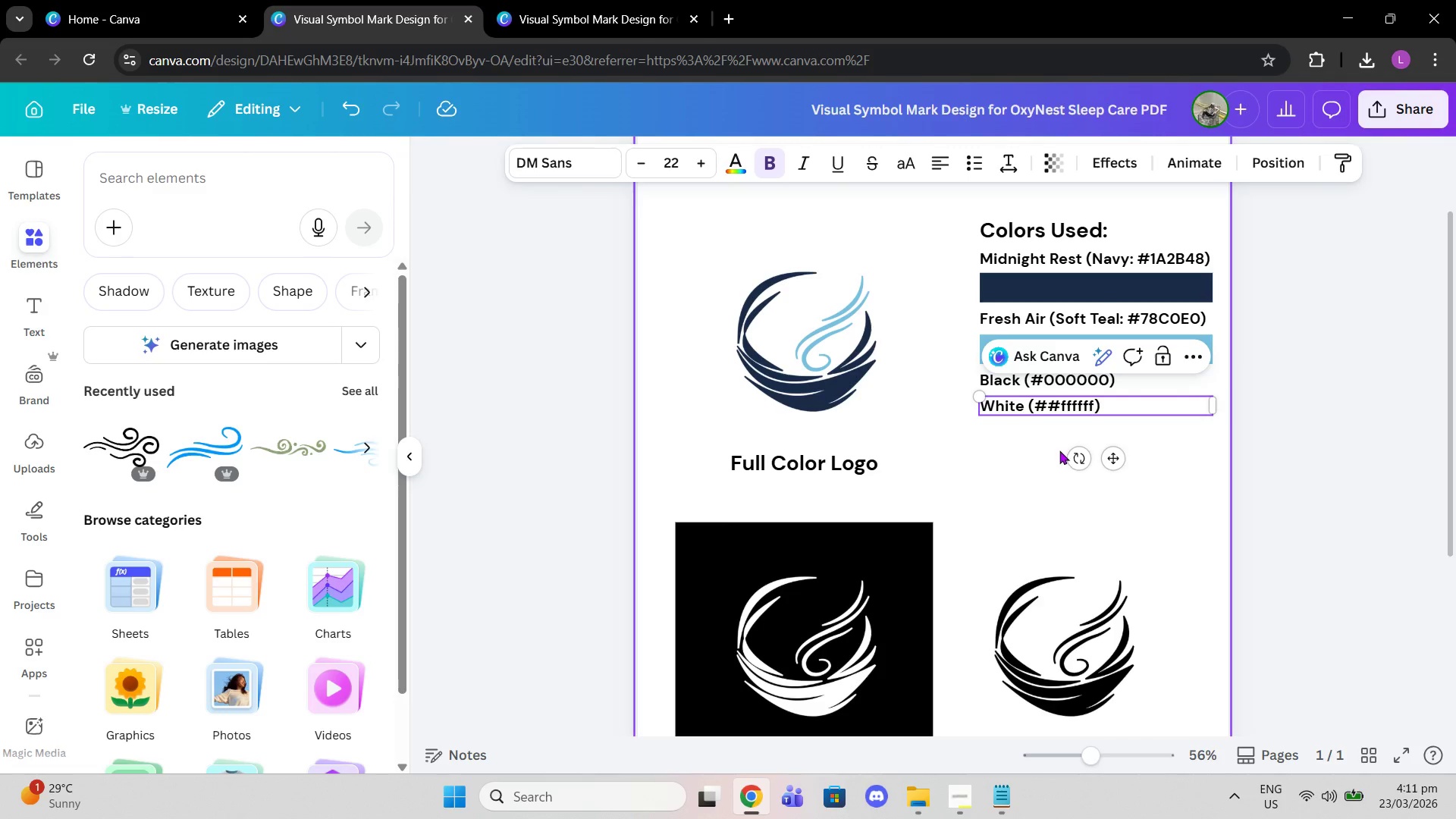 
key(Backspace)
 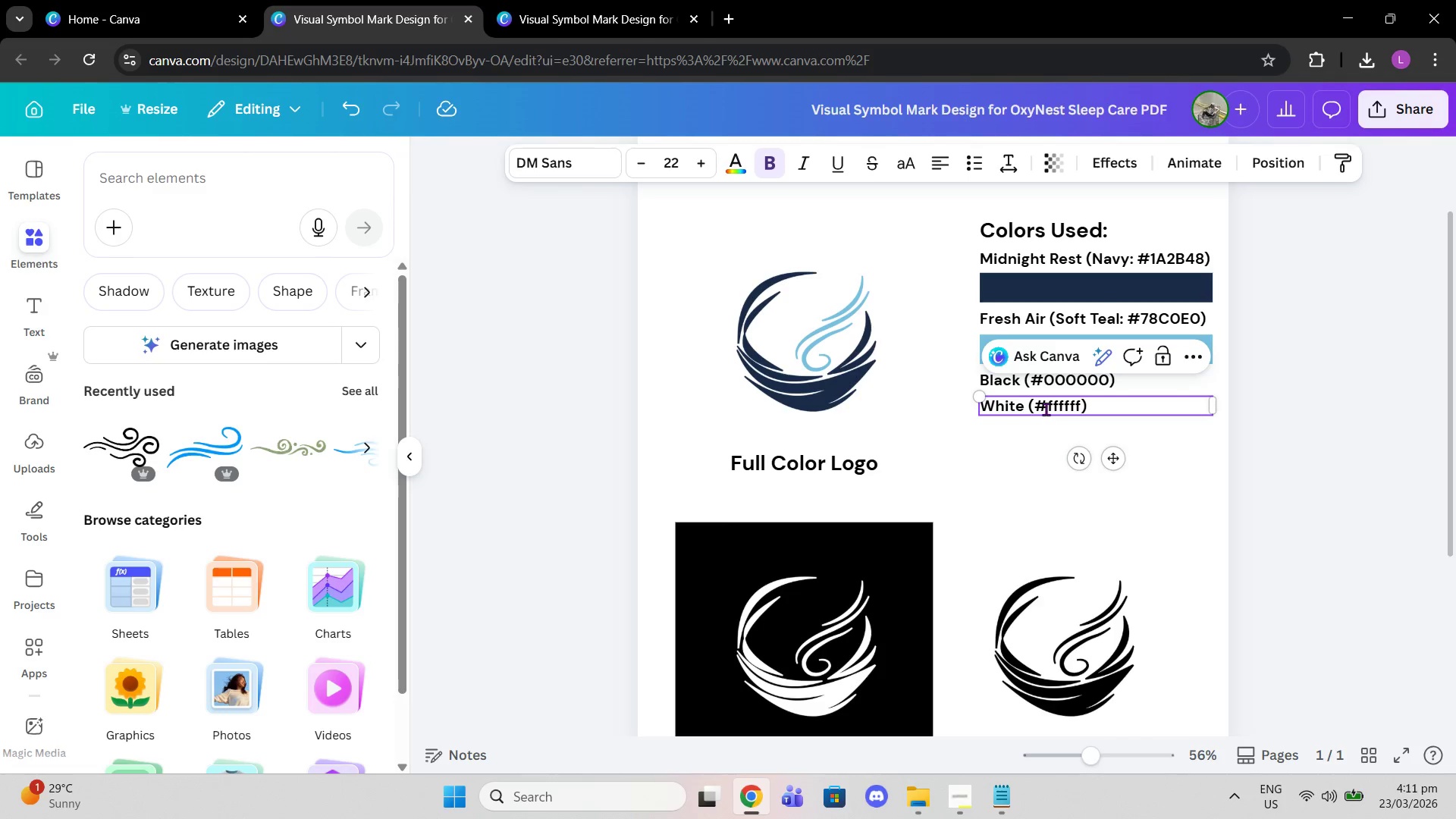 
left_click_drag(start_coordinate=[1046, 409], to_coordinate=[1081, 410])
 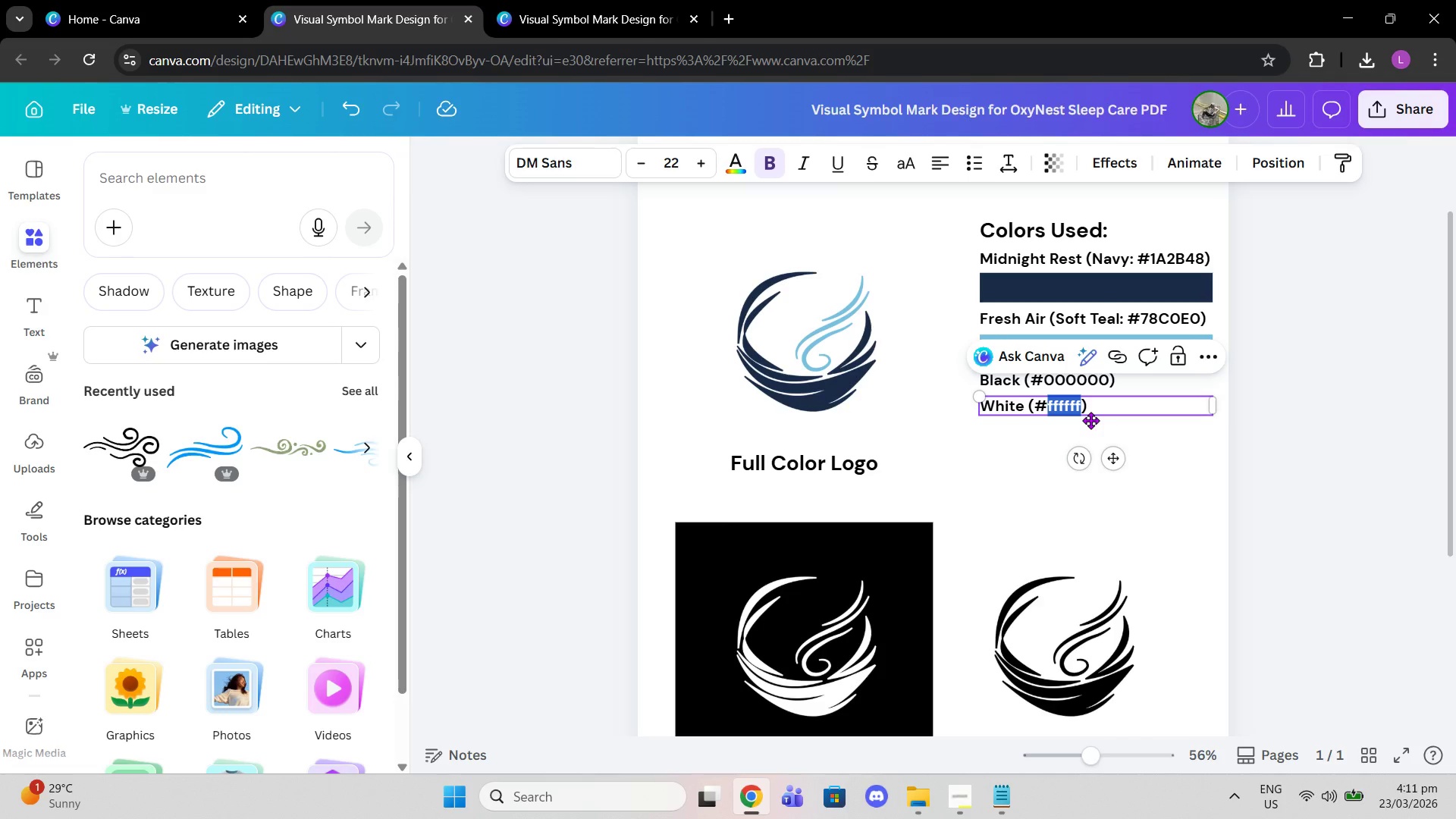 
key(Shift+ShiftLeft)
 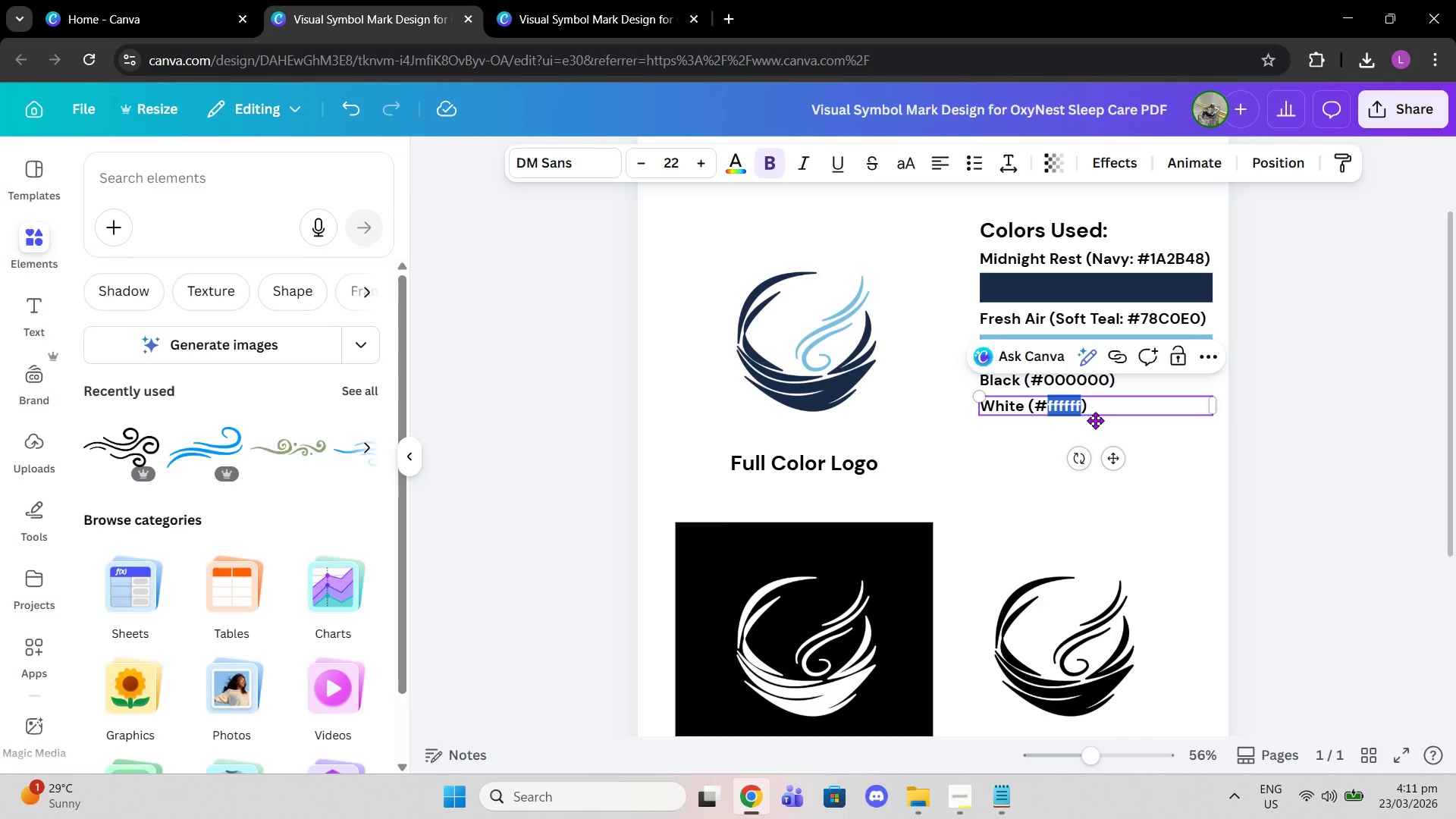 
left_click([1095, 420])
 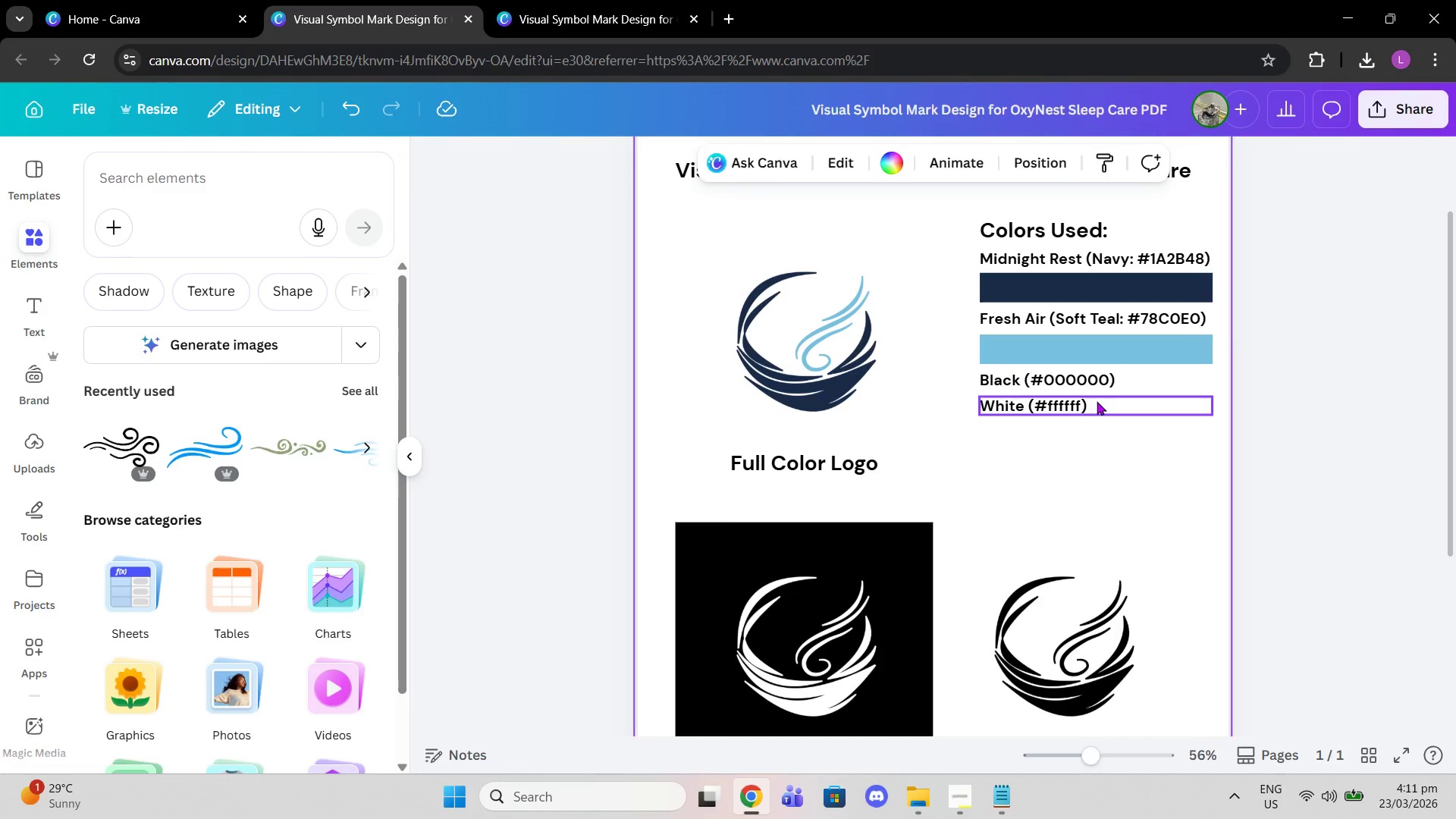 
left_click([1097, 401])
 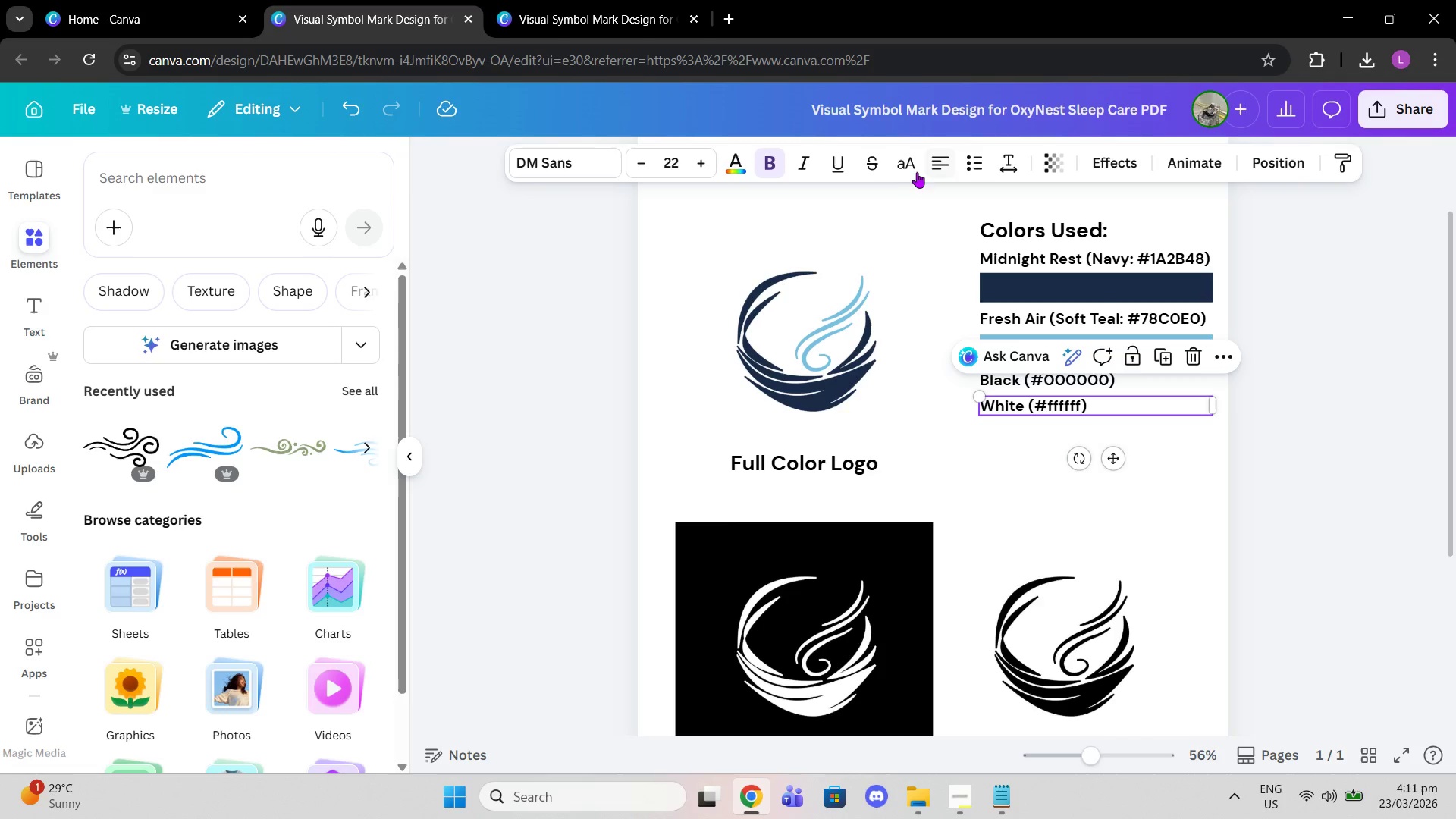 
left_click([905, 171])
 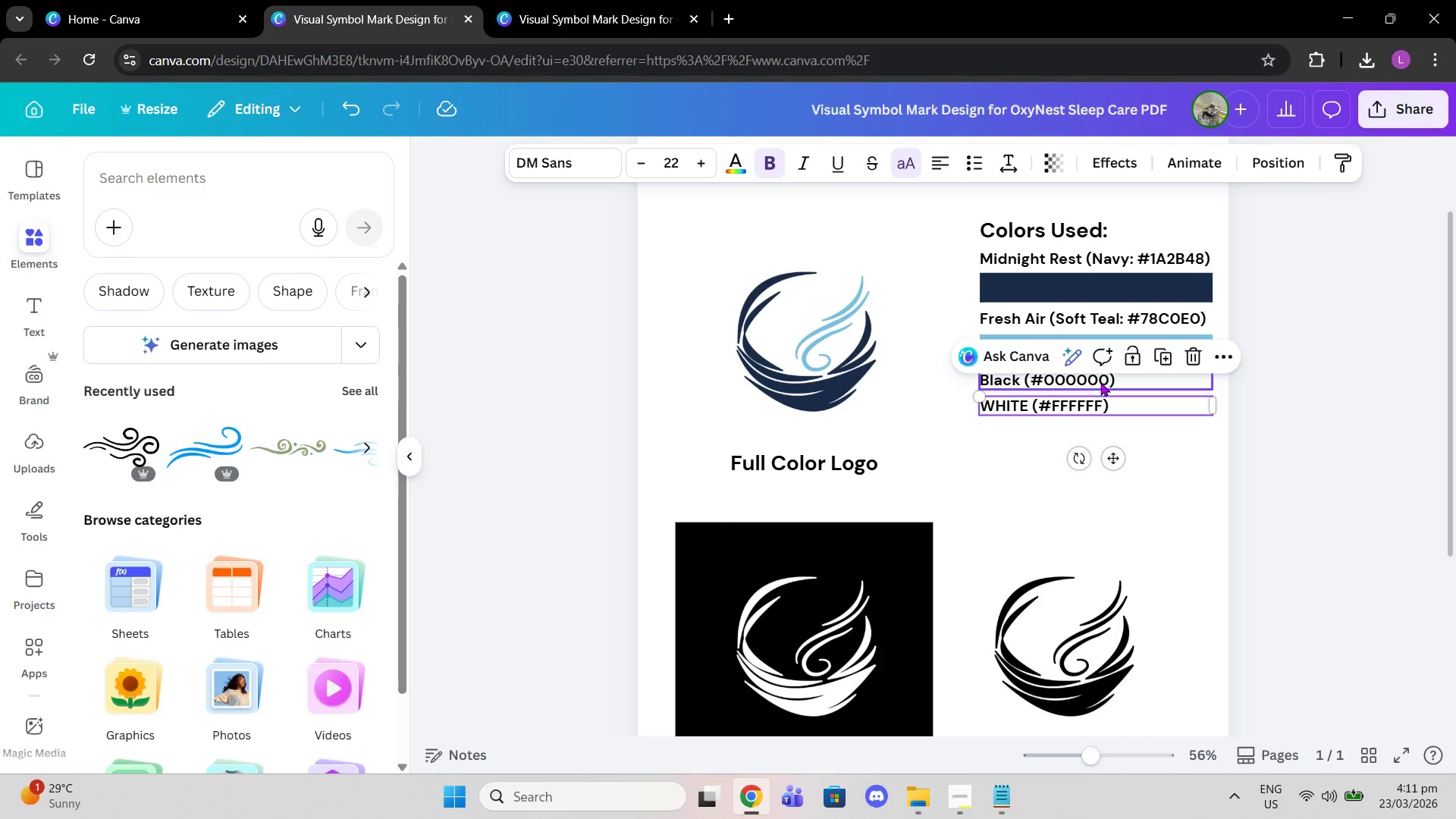 
left_click([1100, 383])
 